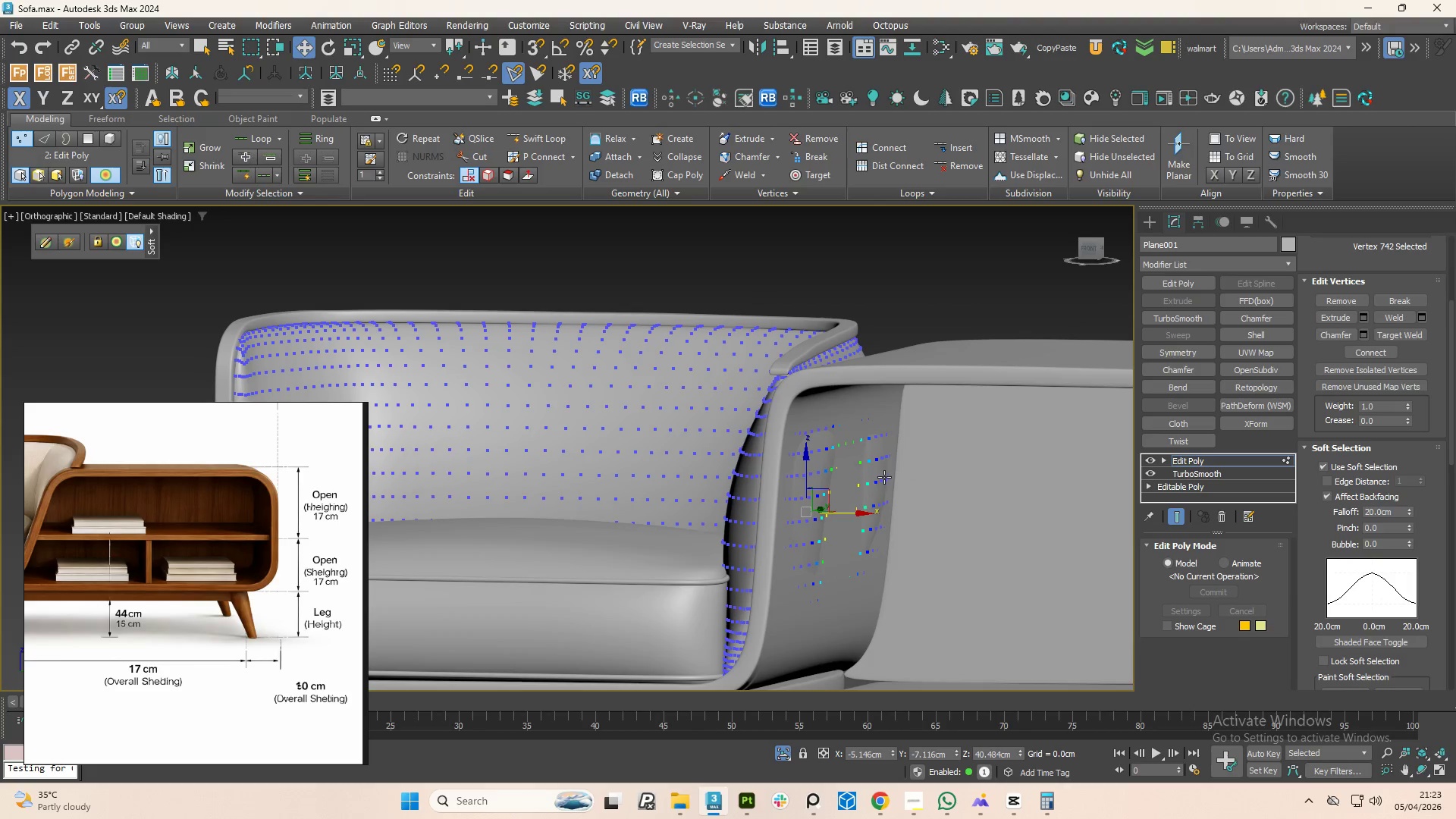 
left_click([884, 476])
 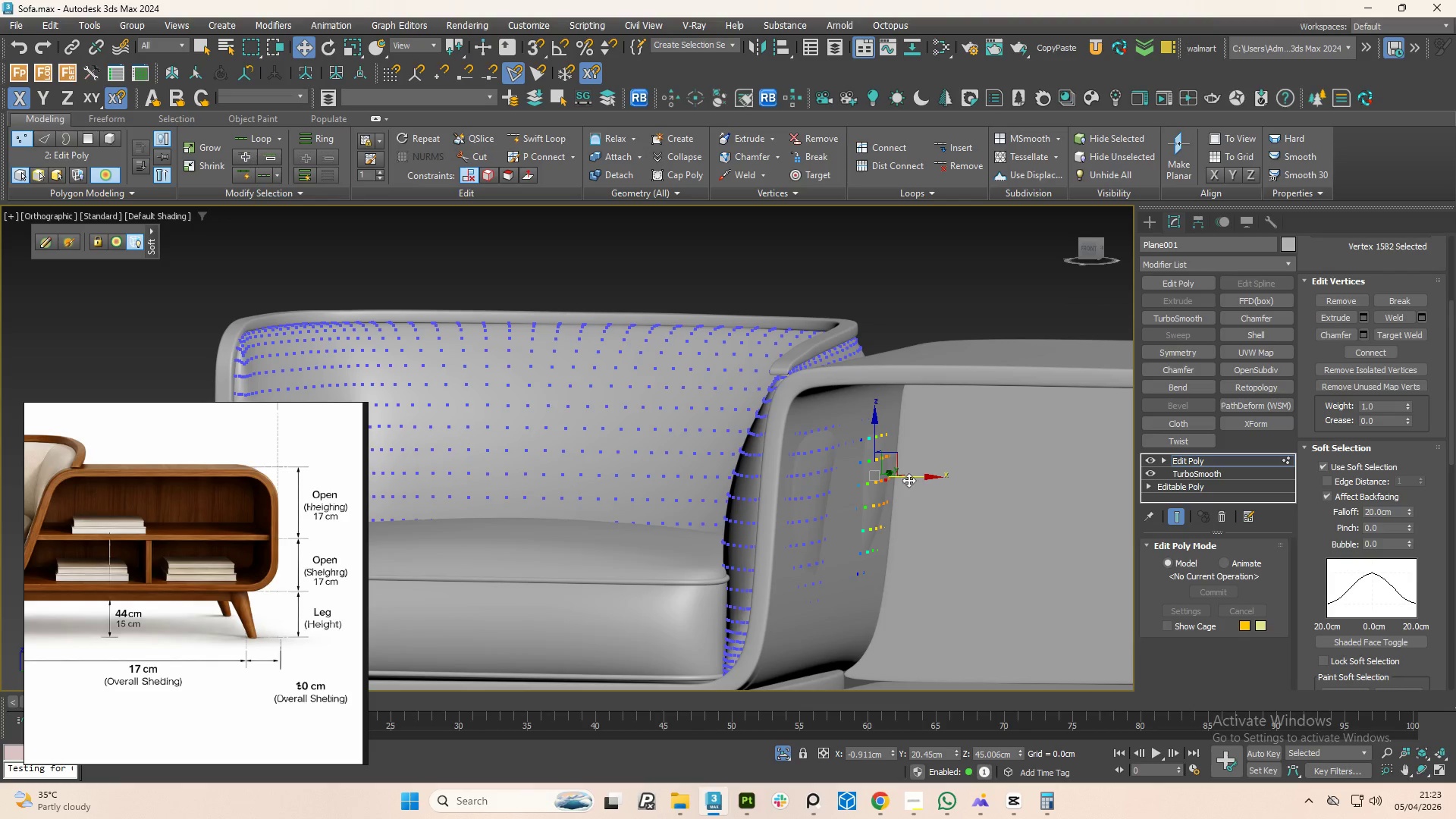 
left_click_drag(start_coordinate=[912, 475], to_coordinate=[903, 475])
 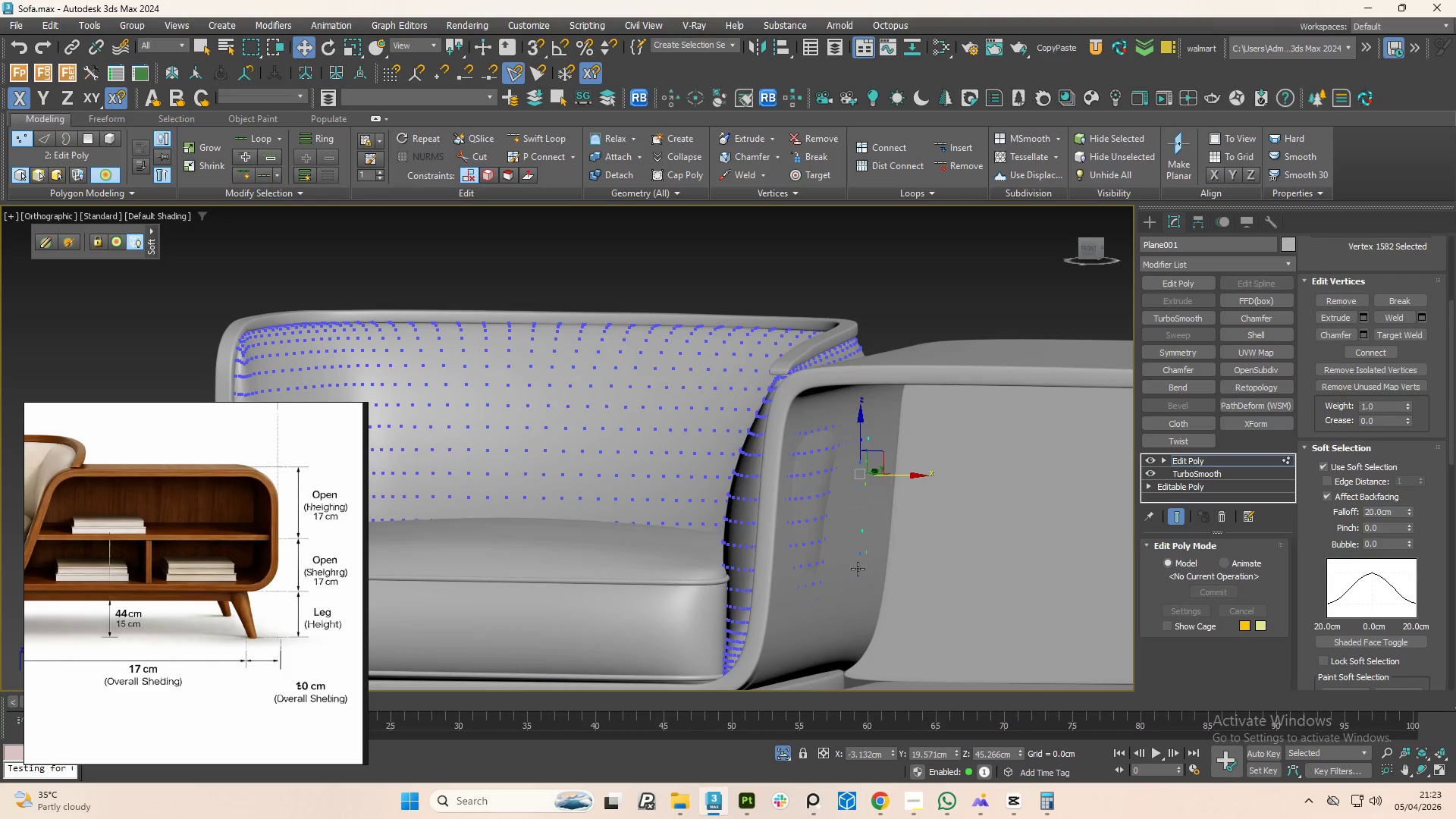 
left_click([858, 569])
 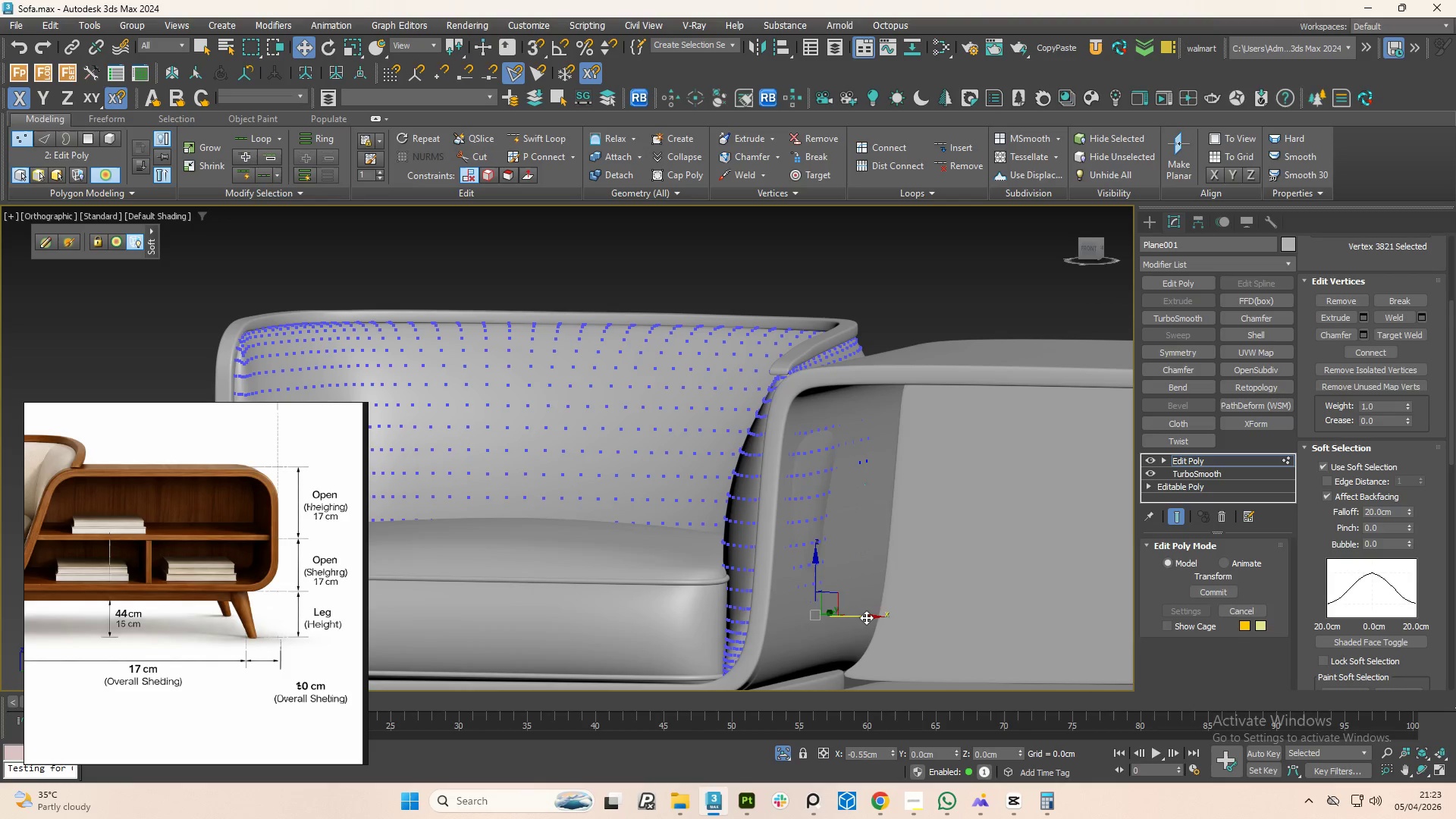 
left_click([816, 534])
 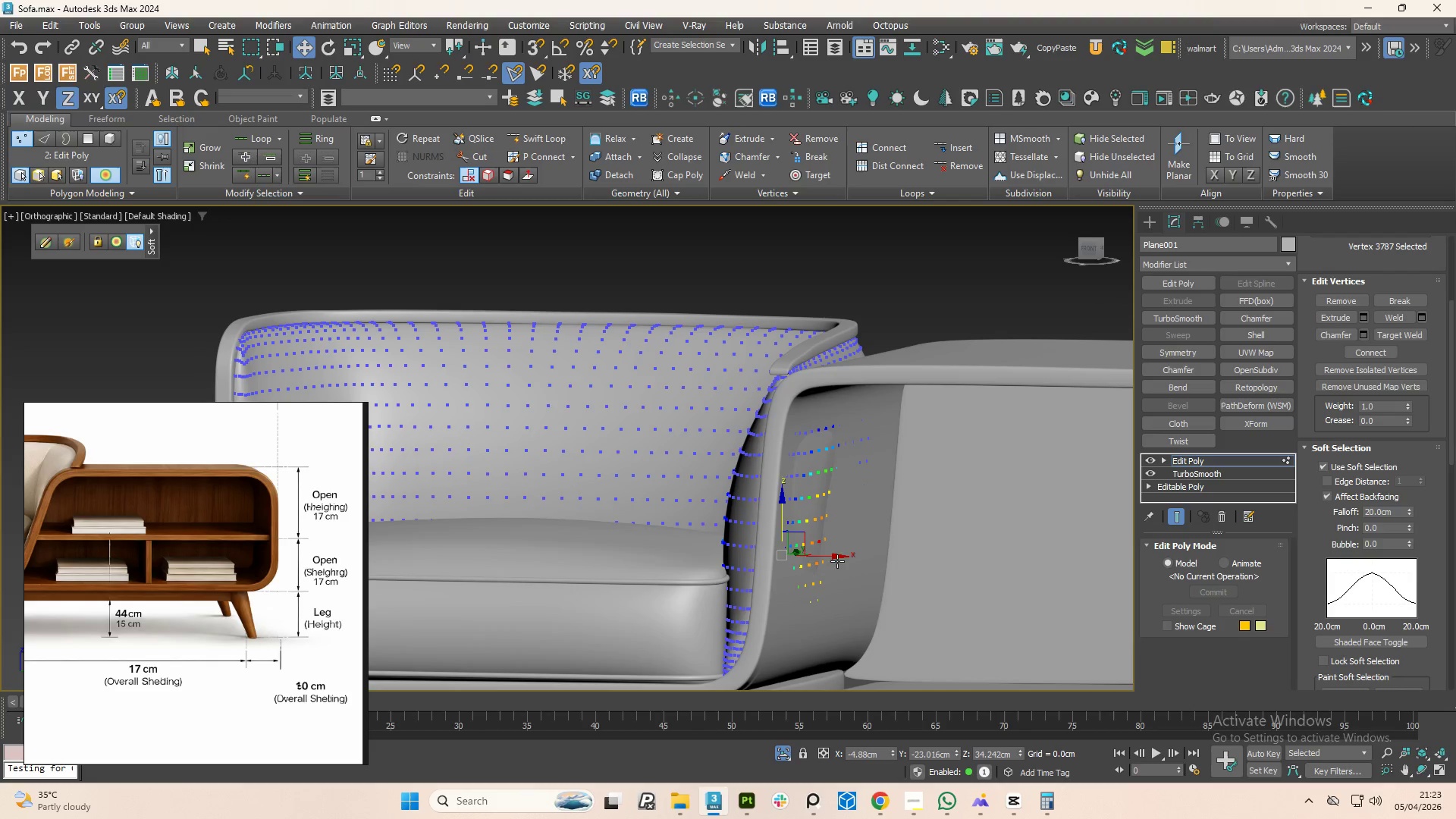 
left_click_drag(start_coordinate=[836, 558], to_coordinate=[832, 554])
 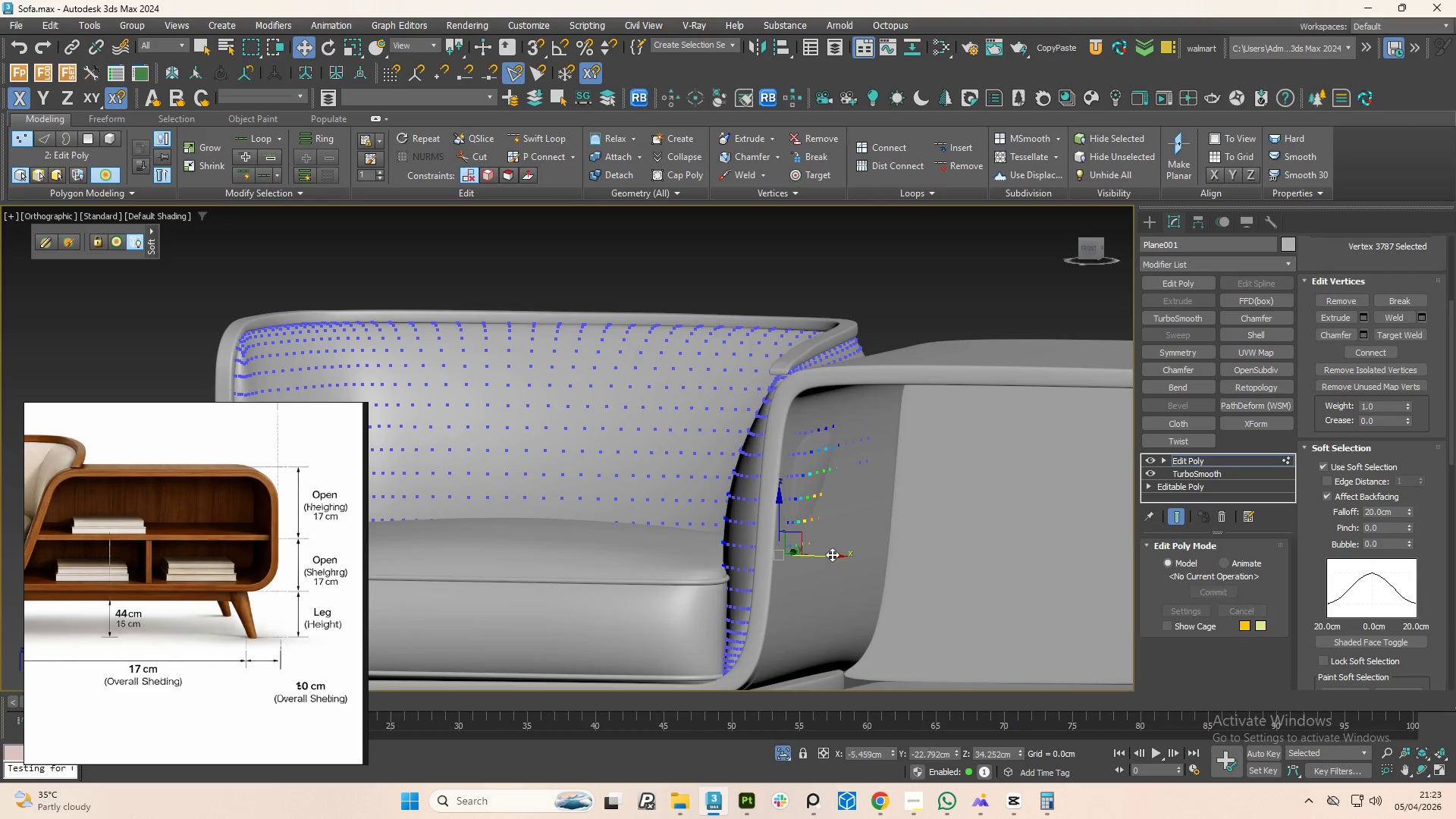 
hold_key(key=AltLeft, duration=1.53)
 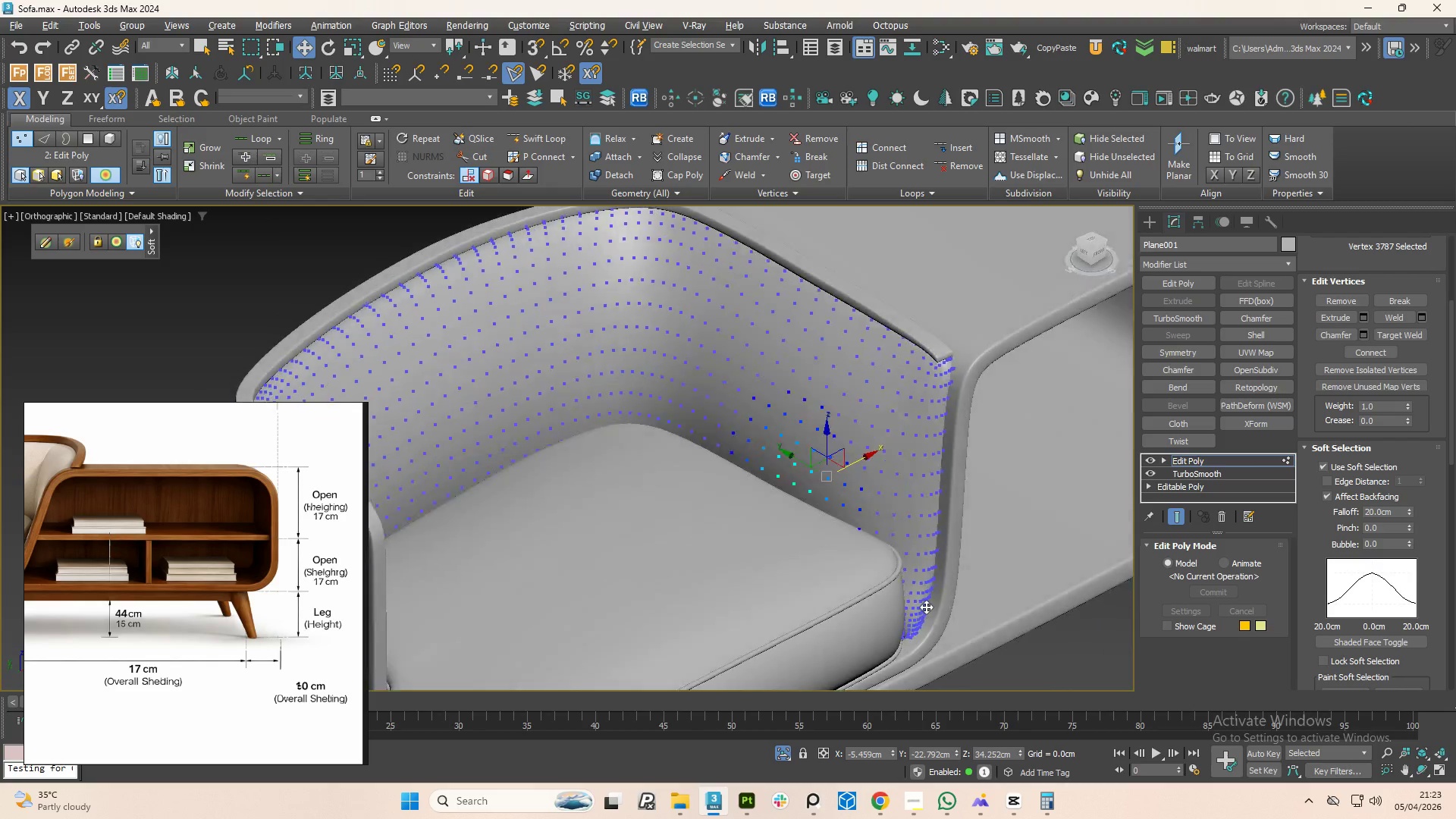 
hold_key(key=AltLeft, duration=1.51)
 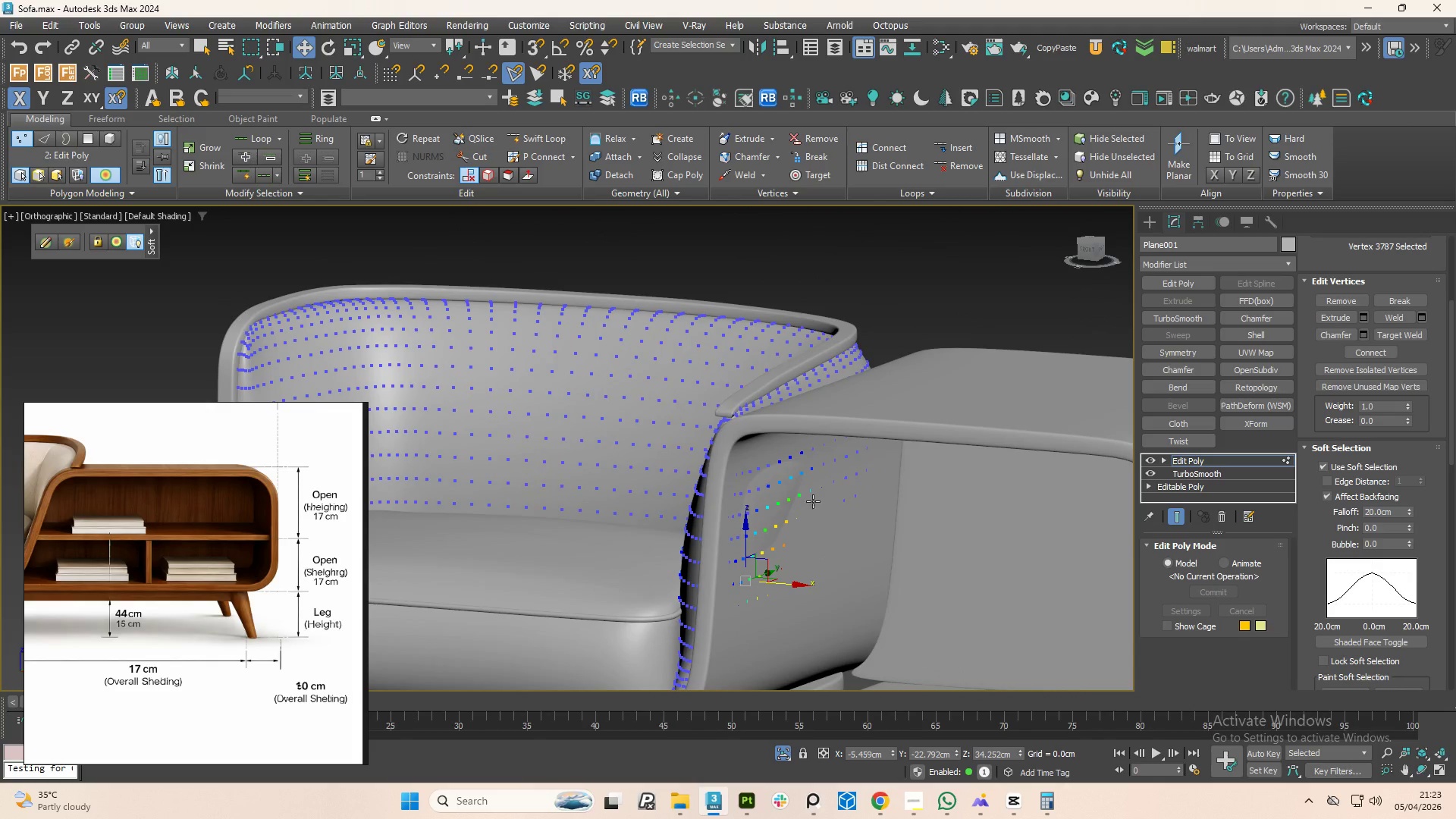 
hold_key(key=AltLeft, duration=0.41)
 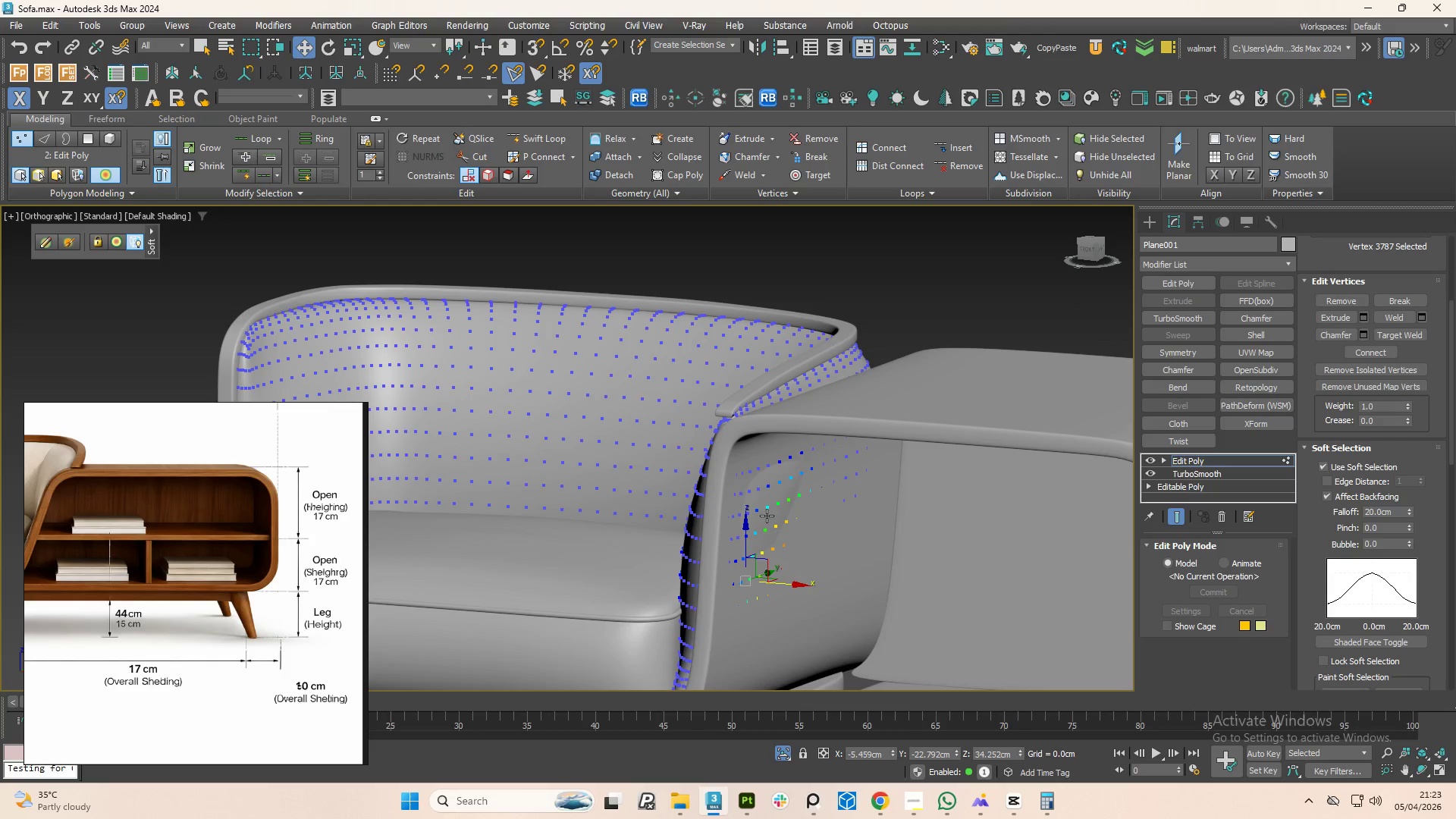 
left_click([759, 497])
 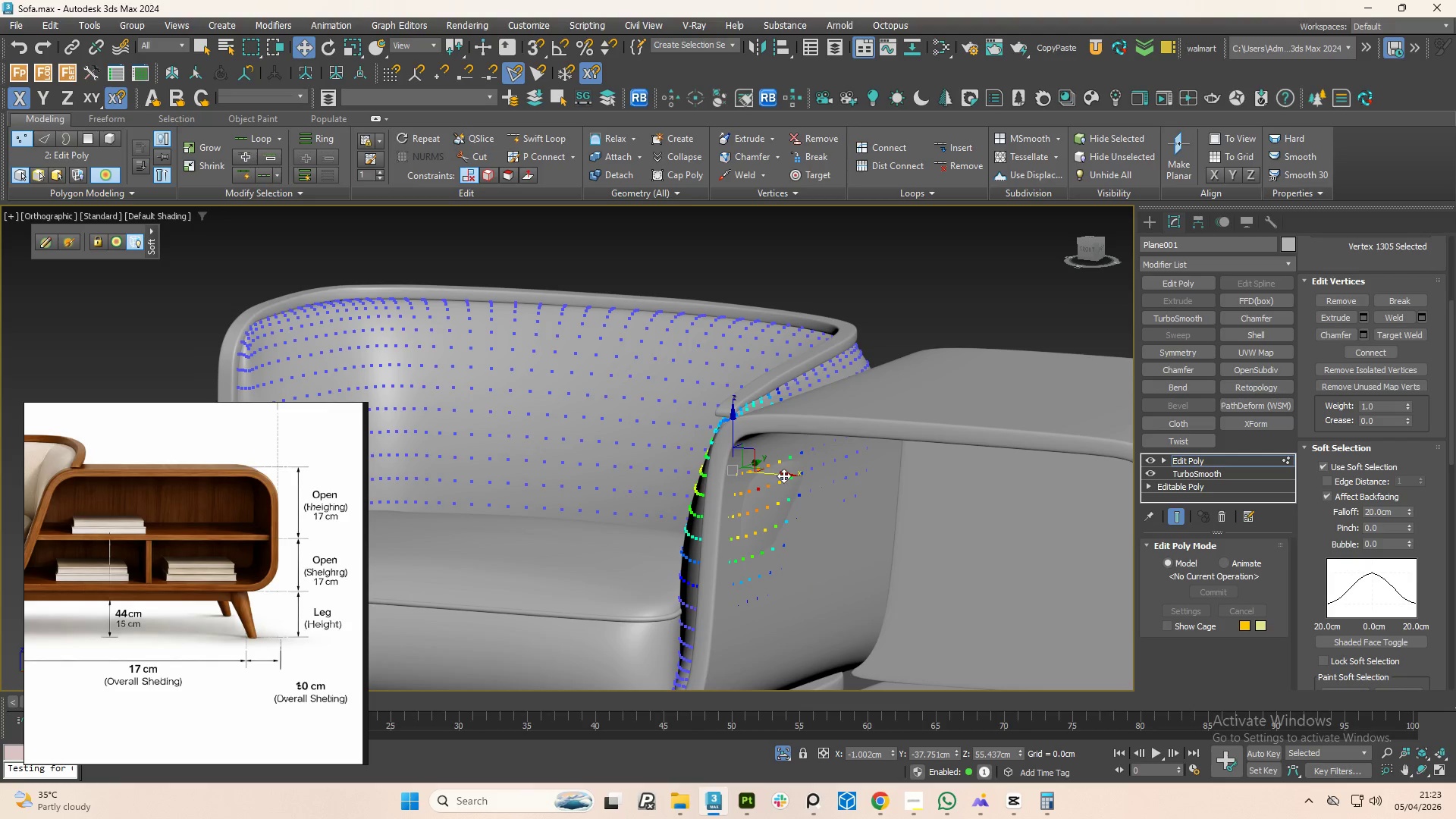 
left_click_drag(start_coordinate=[784, 476], to_coordinate=[774, 474])
 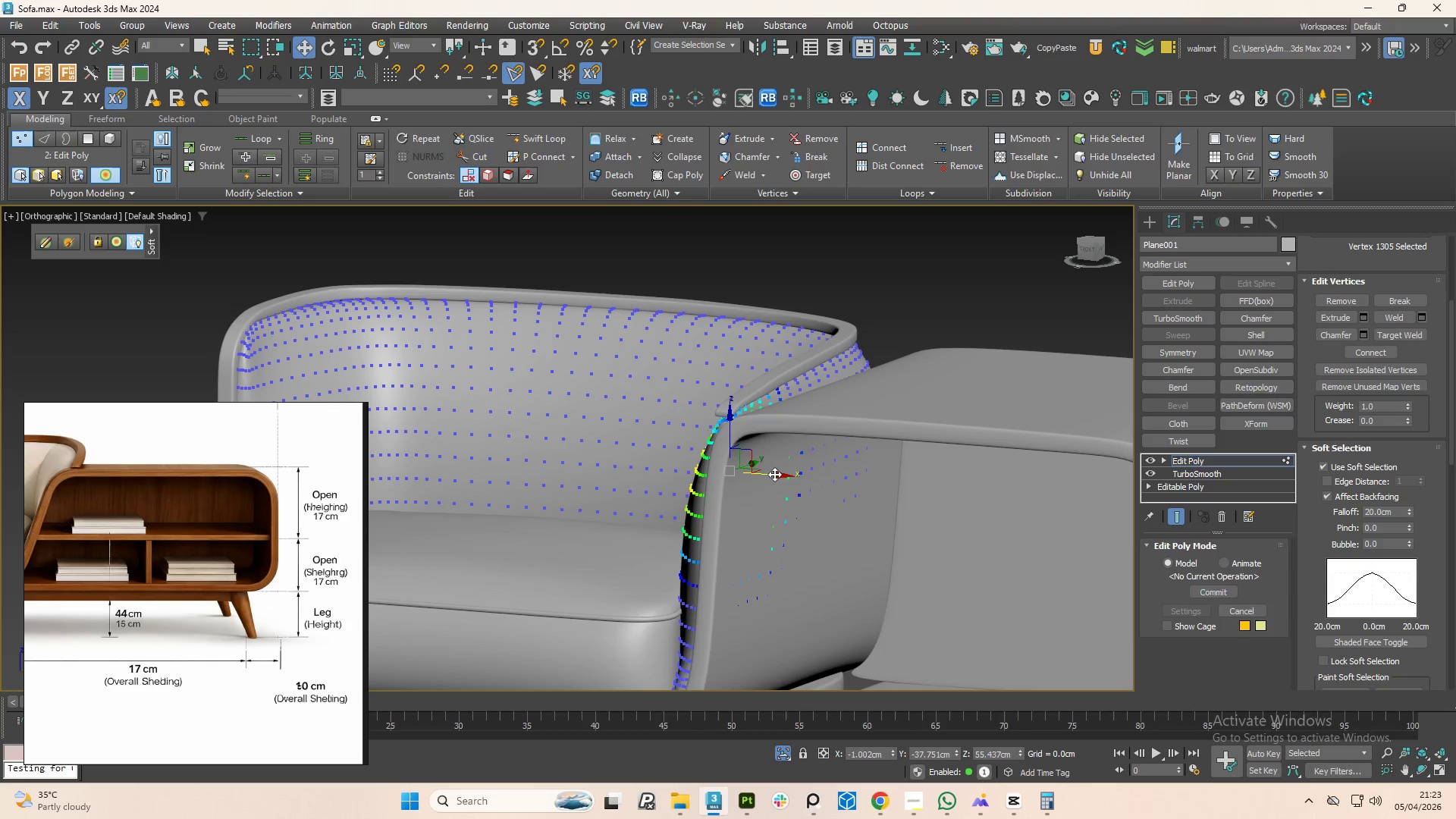 
hold_key(key=AltLeft, duration=1.5)
 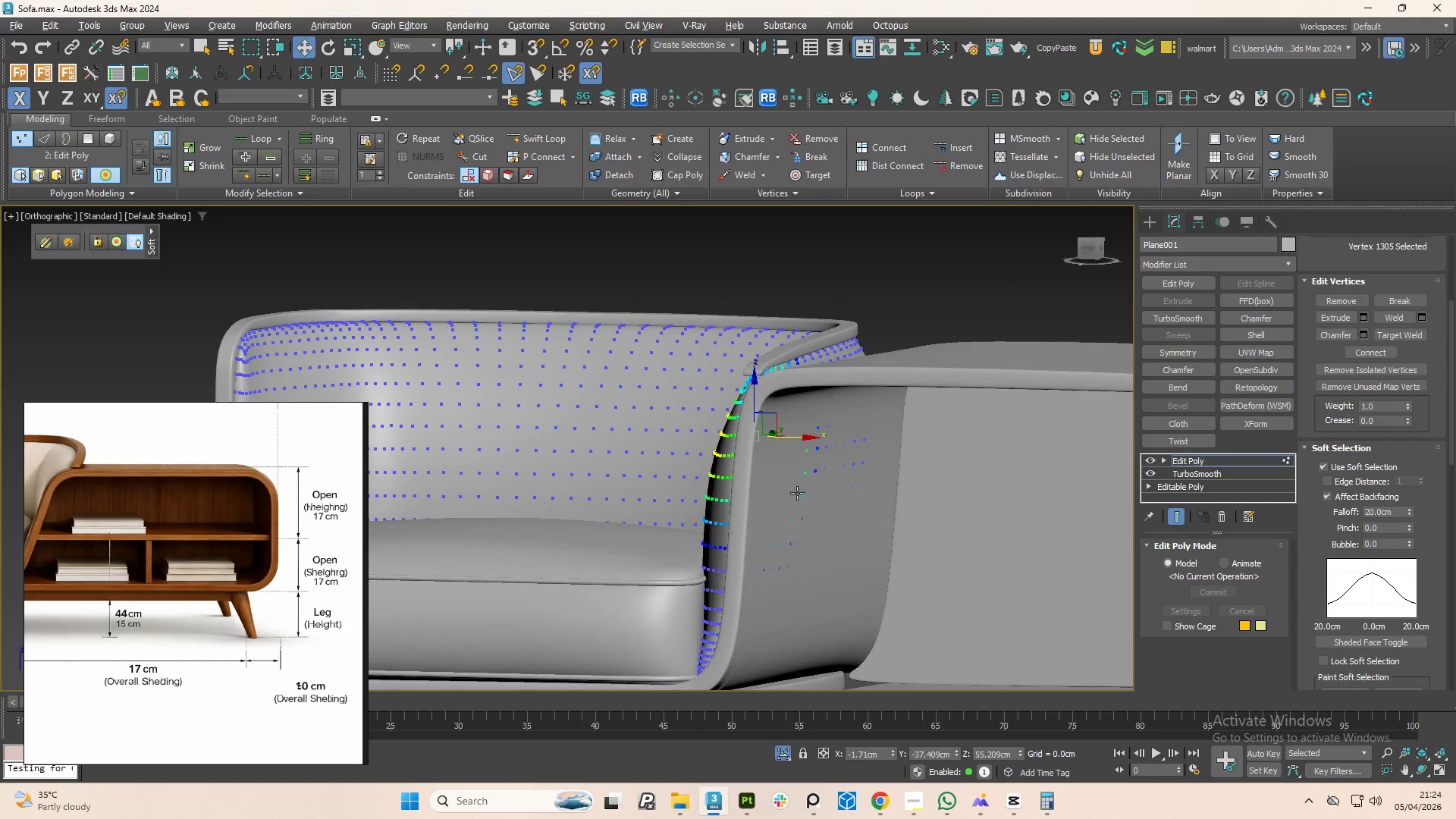 
hold_key(key=AltLeft, duration=0.58)
 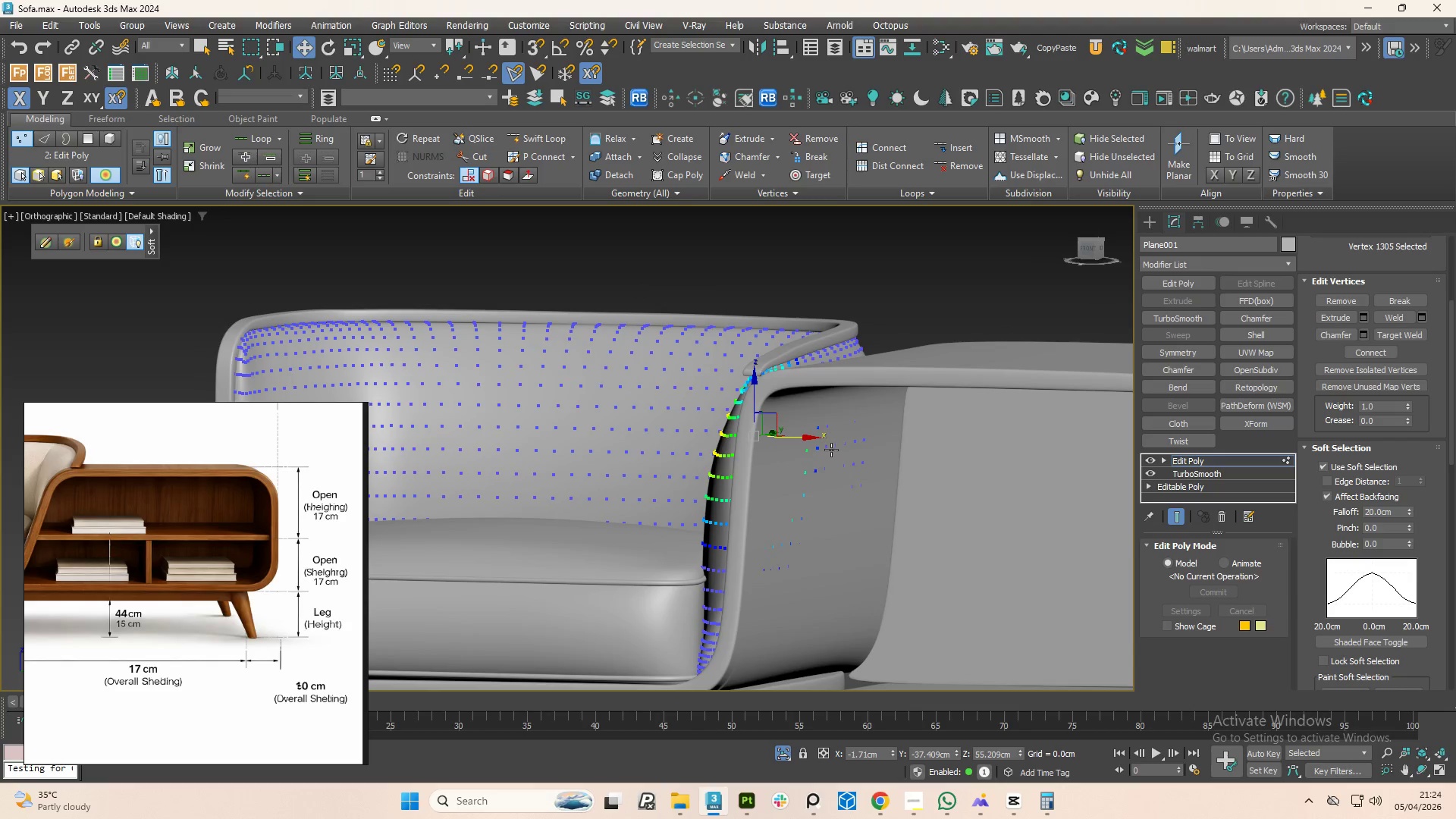 
left_click([831, 450])
 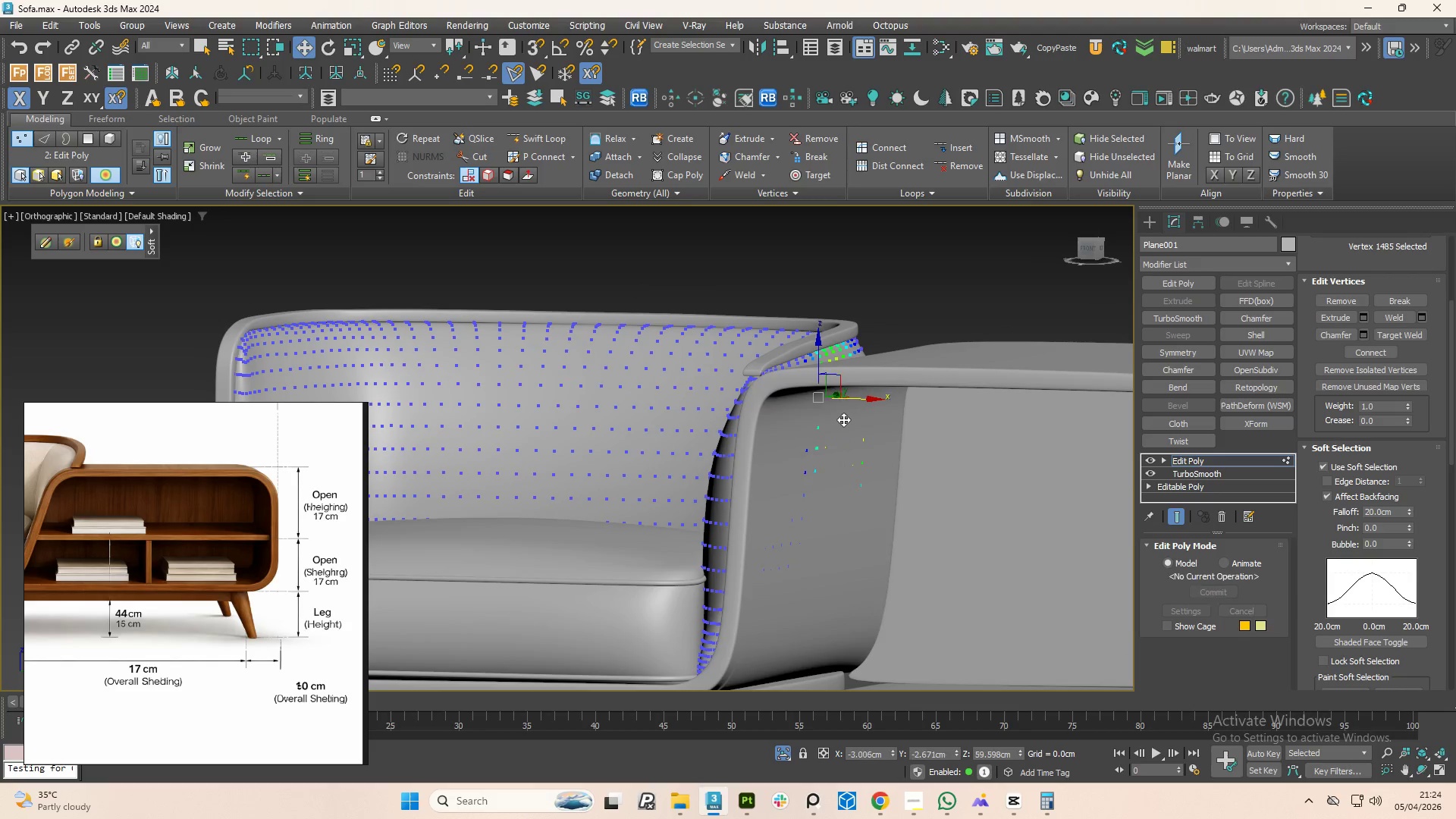 
left_click([806, 457])
 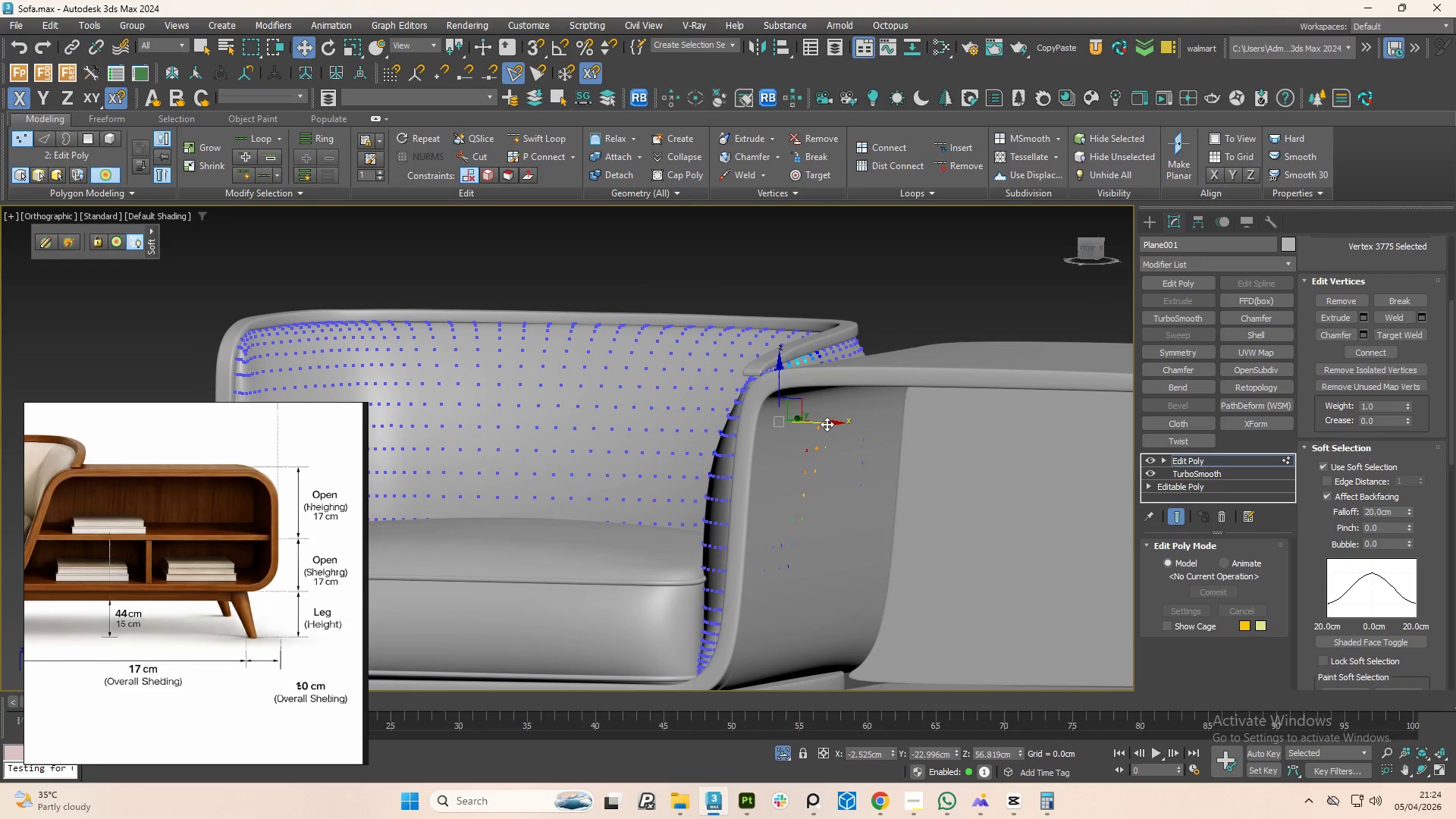 
left_click_drag(start_coordinate=[827, 424], to_coordinate=[823, 423])
 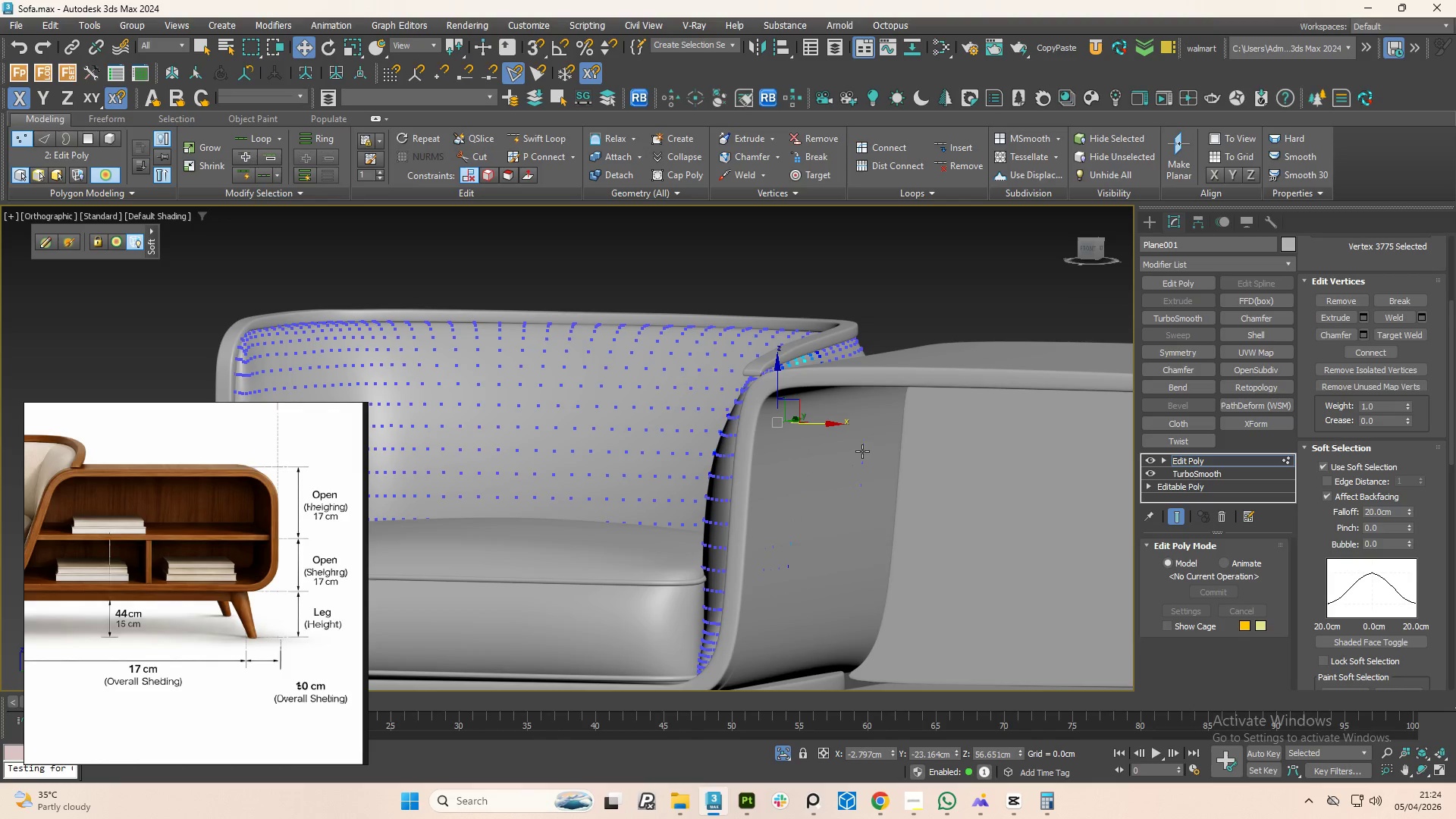 
left_click([862, 455])
 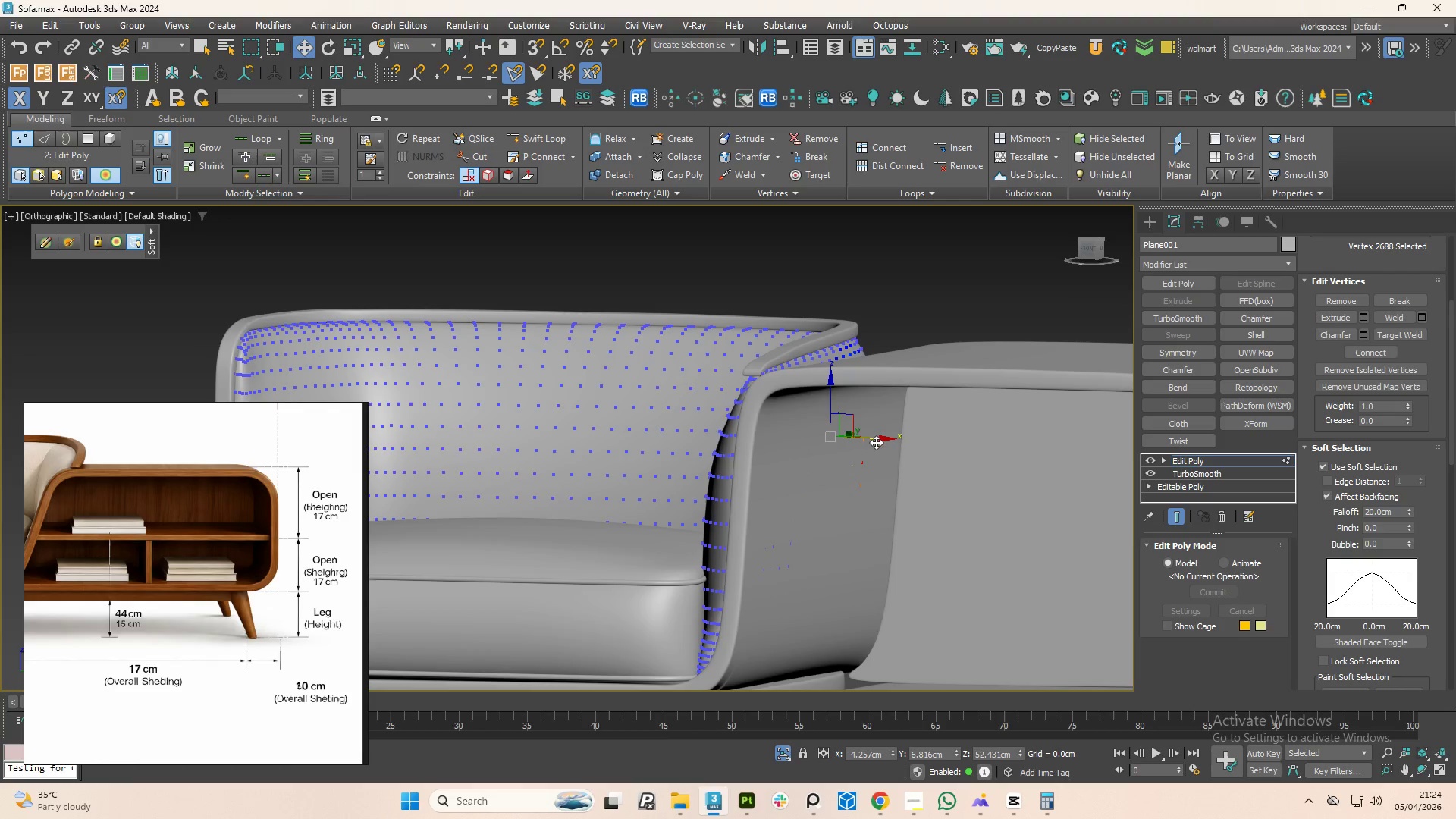 
left_click_drag(start_coordinate=[876, 442], to_coordinate=[874, 438])
 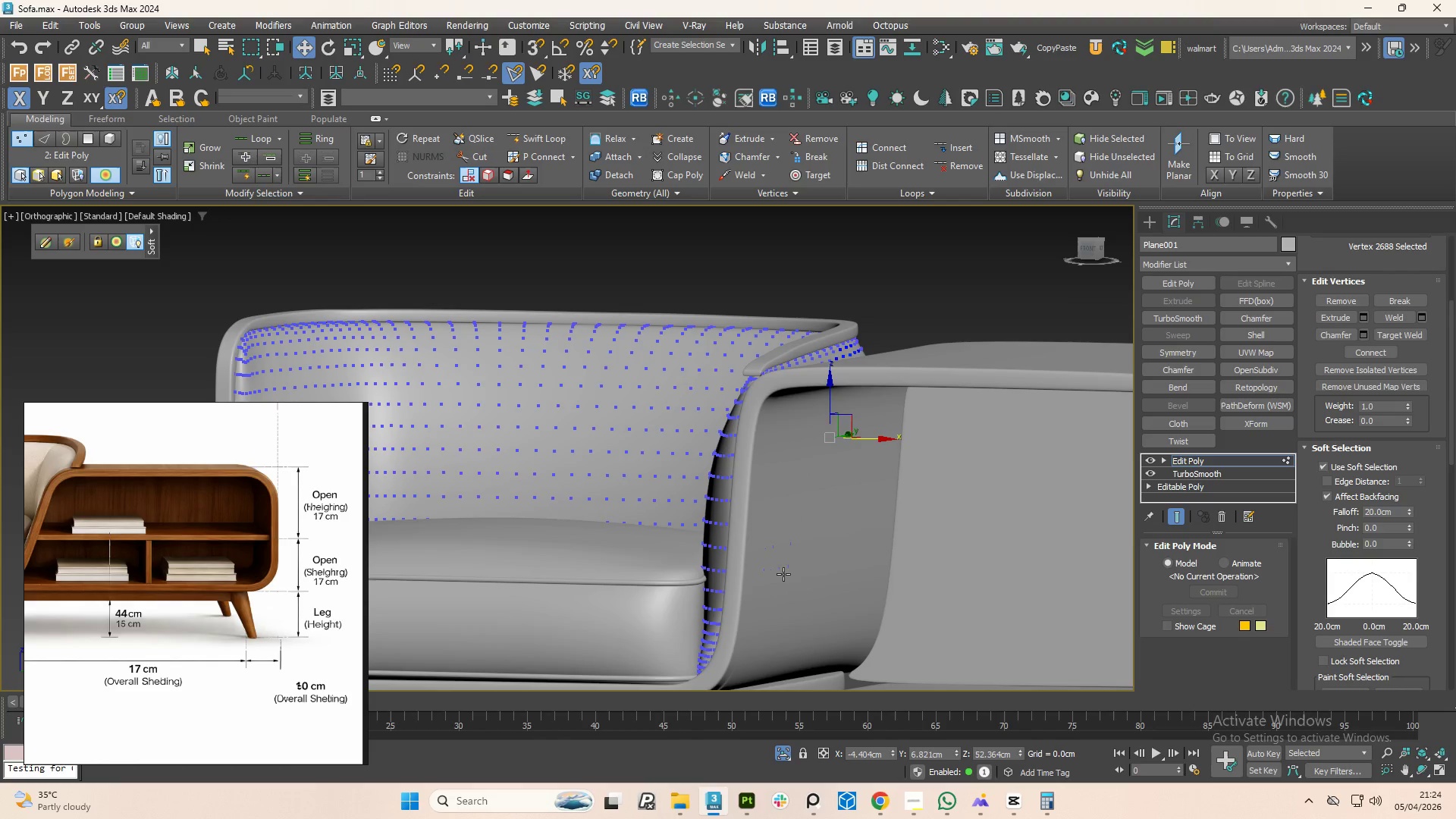 
left_click([787, 573])
 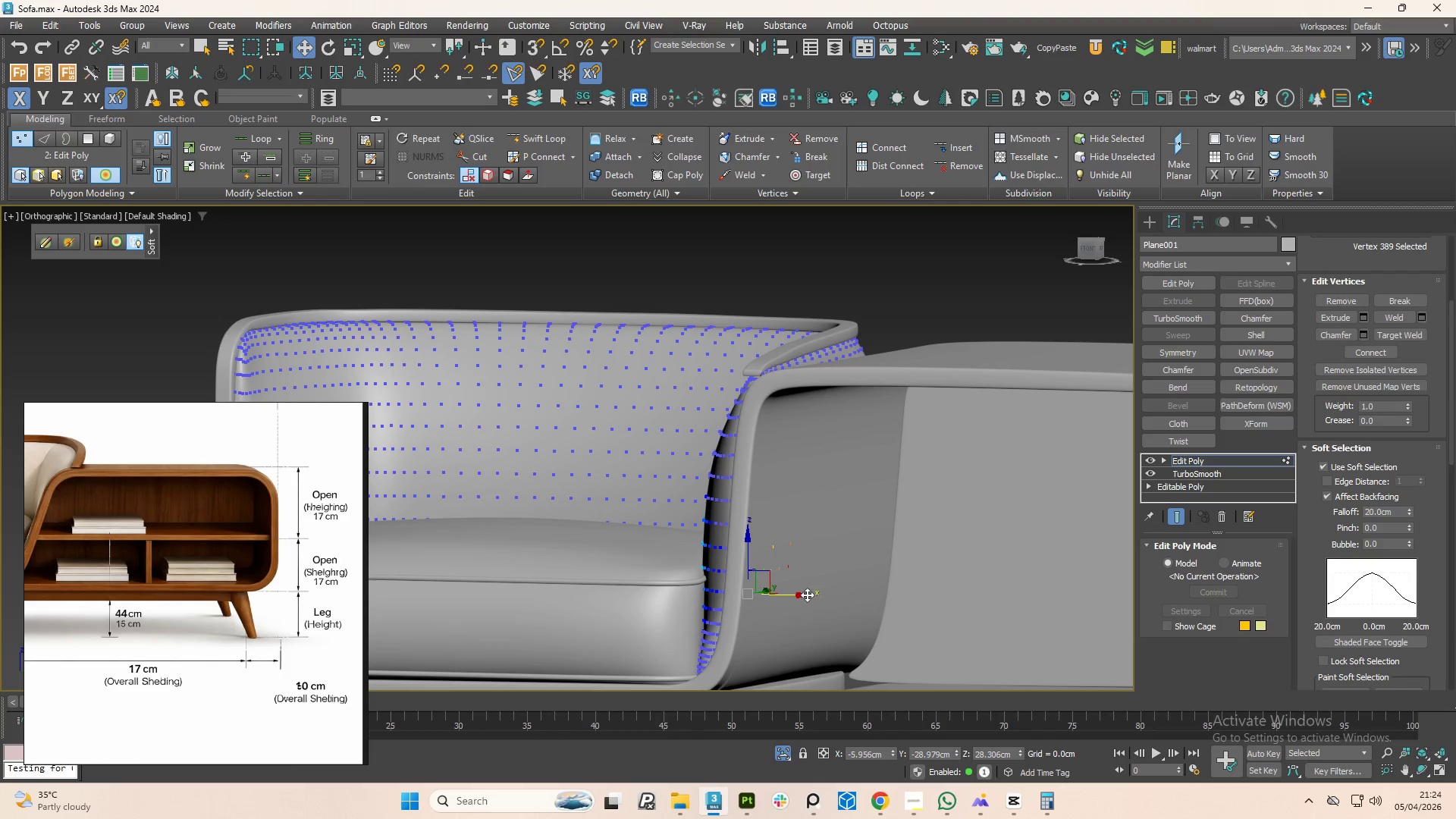 
left_click_drag(start_coordinate=[803, 595], to_coordinate=[799, 593])
 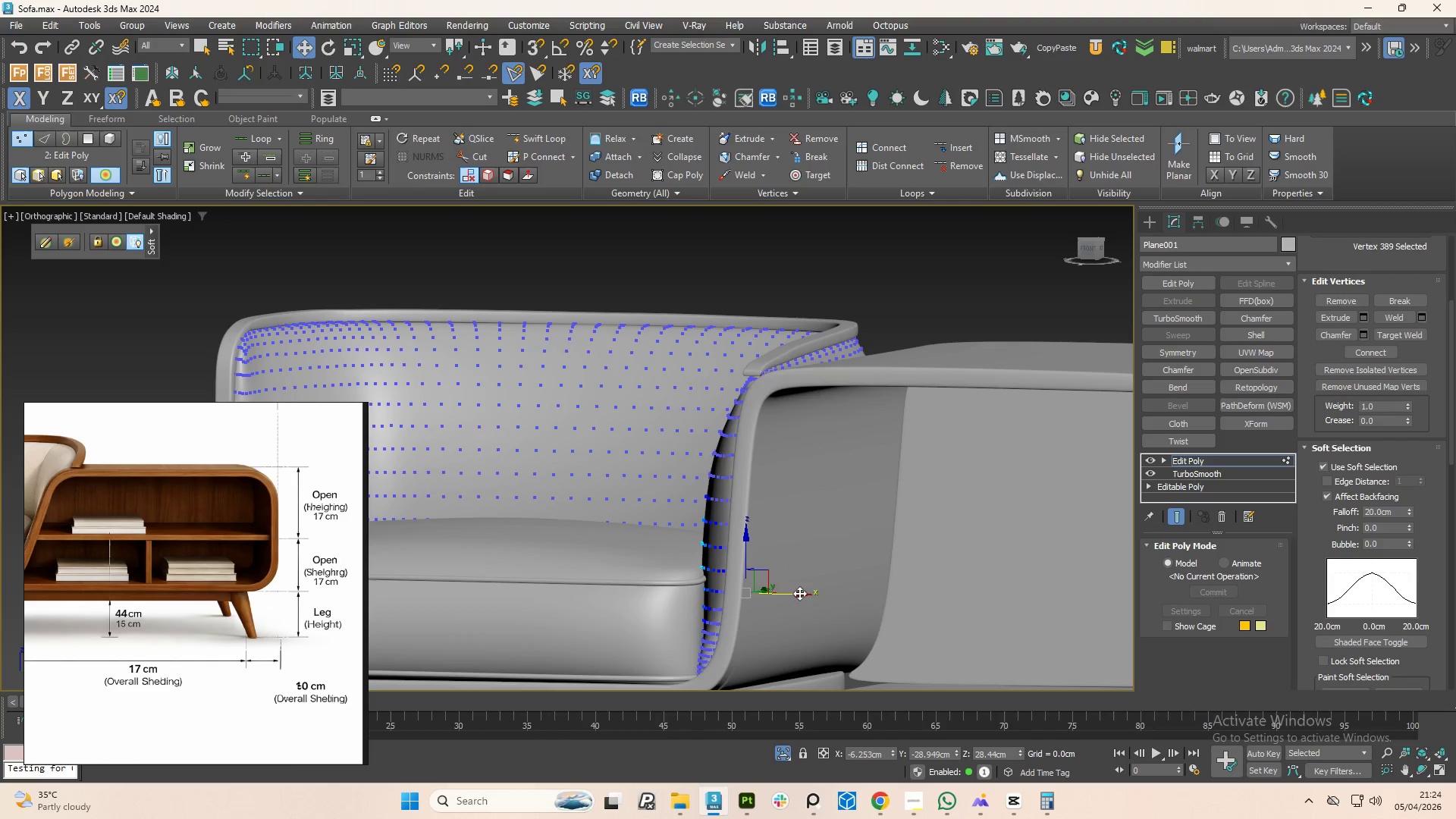 
hold_key(key=AltLeft, duration=1.53)
 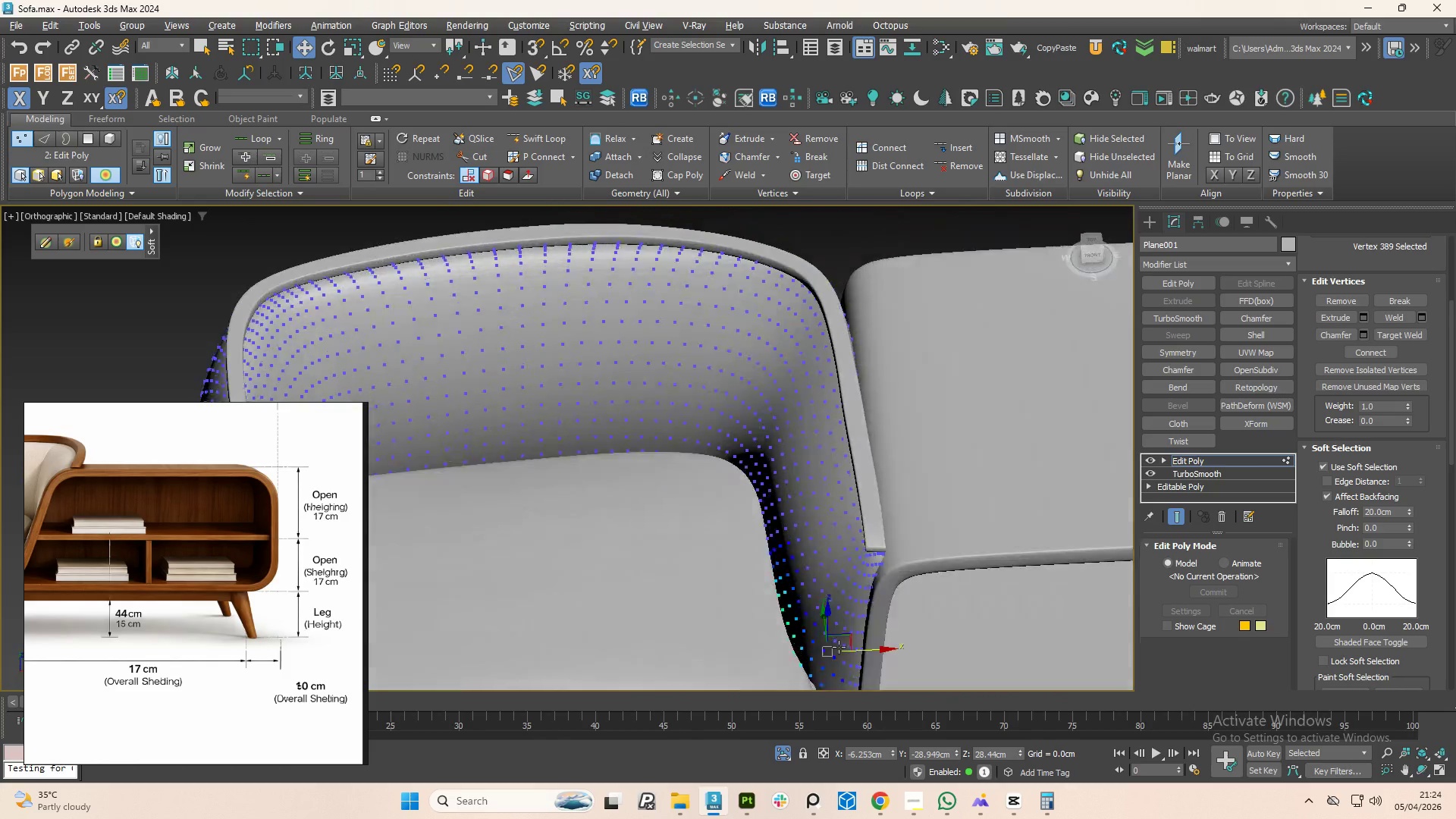 
hold_key(key=AltLeft, duration=1.06)
 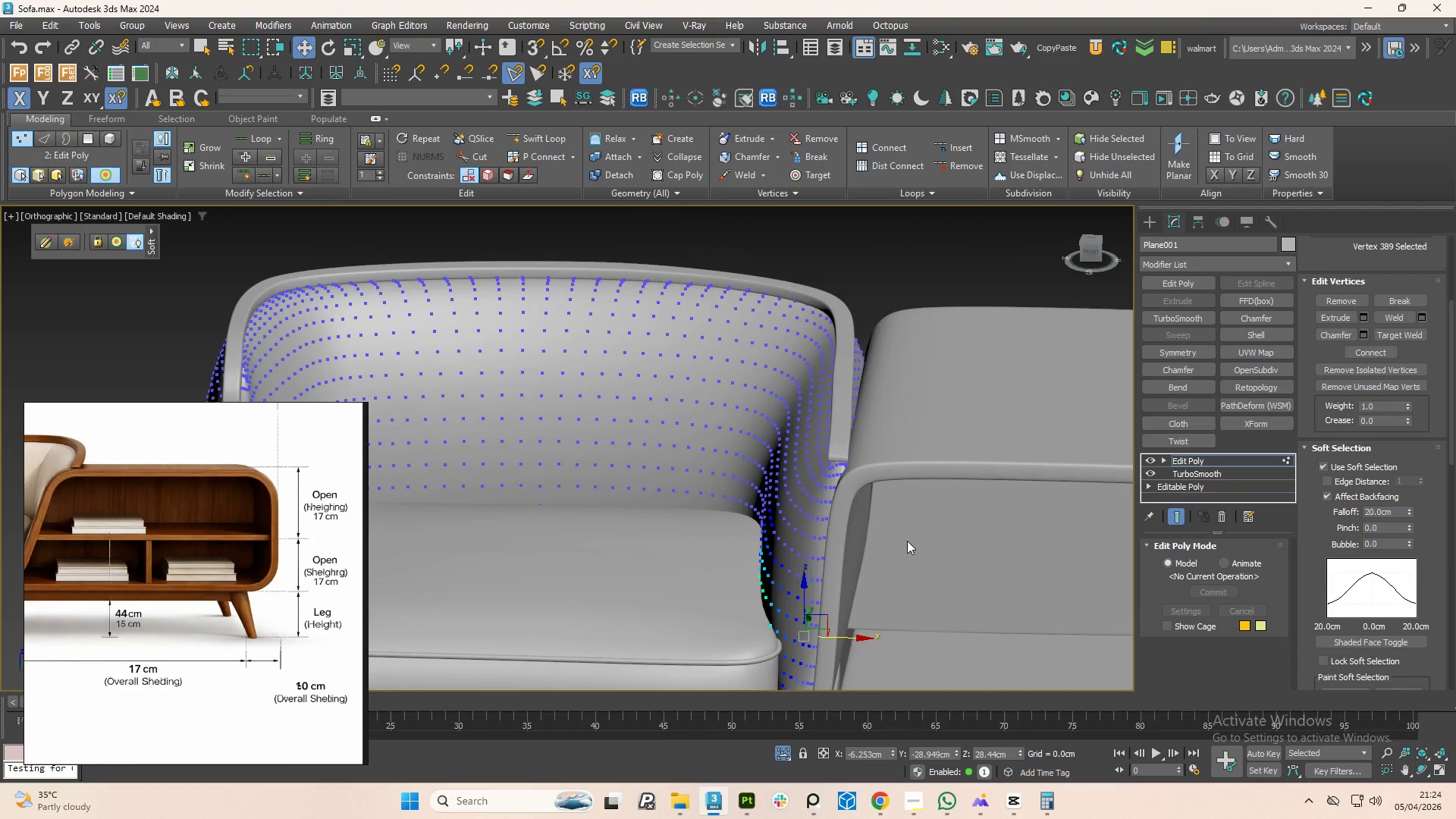 
hold_key(key=AltLeft, duration=1.5)
 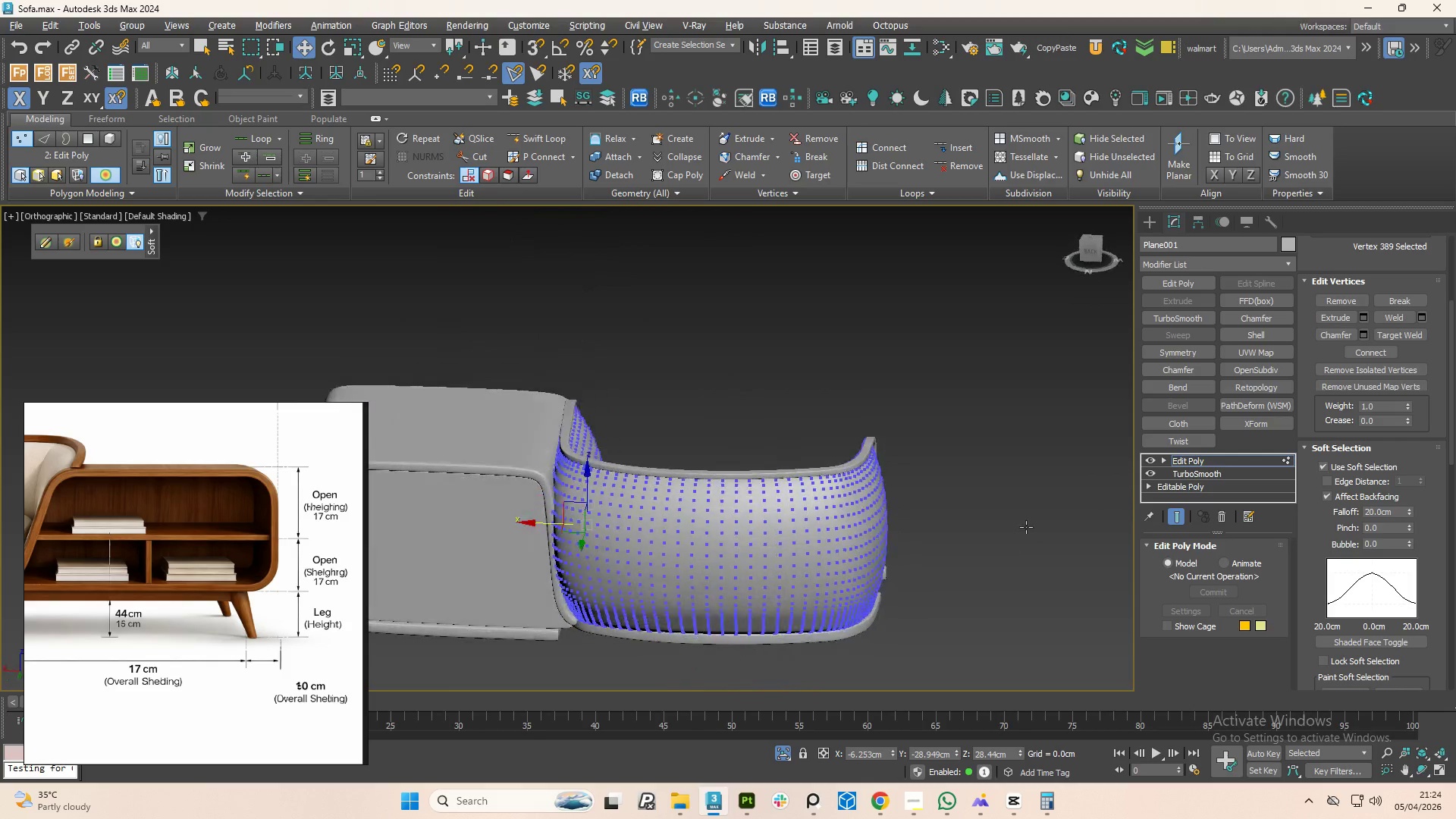 
scroll: coordinate [912, 539], scroll_direction: down, amount: 2.0
 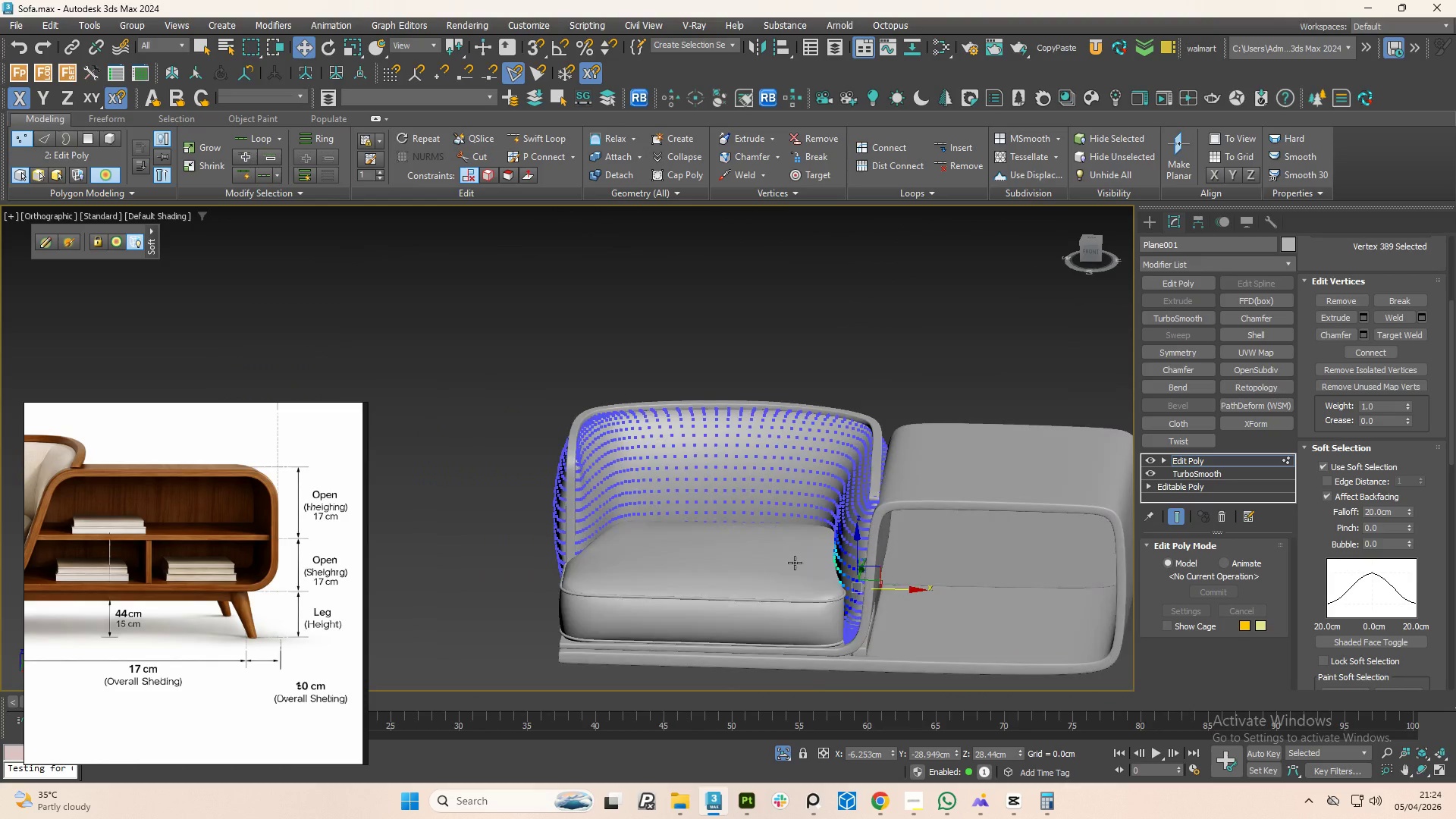 
hold_key(key=AltLeft, duration=1.5)
 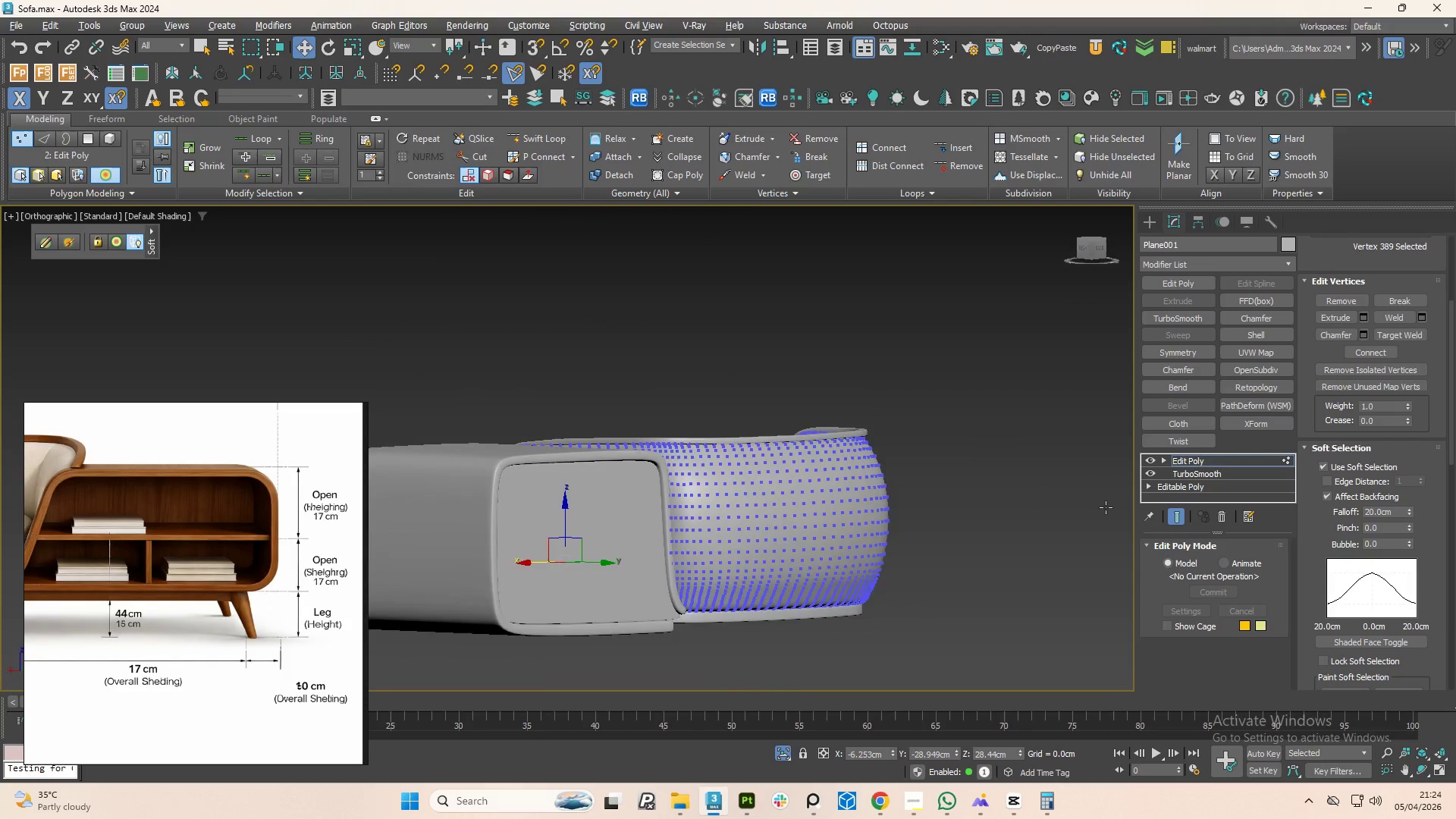 
hold_key(key=AltLeft, duration=1.52)
 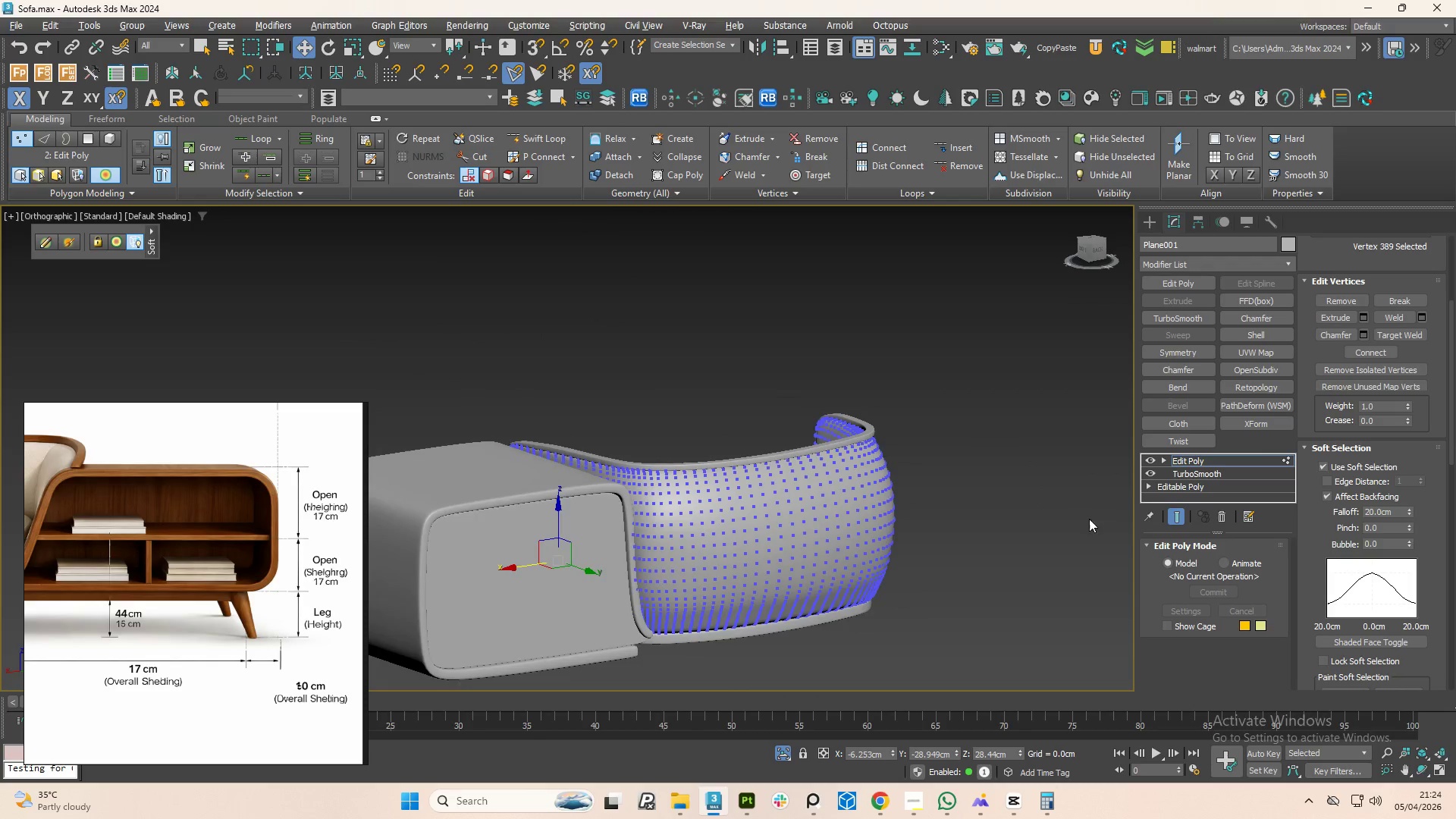 
hold_key(key=AltLeft, duration=1.97)
left_click([1283, 458])
 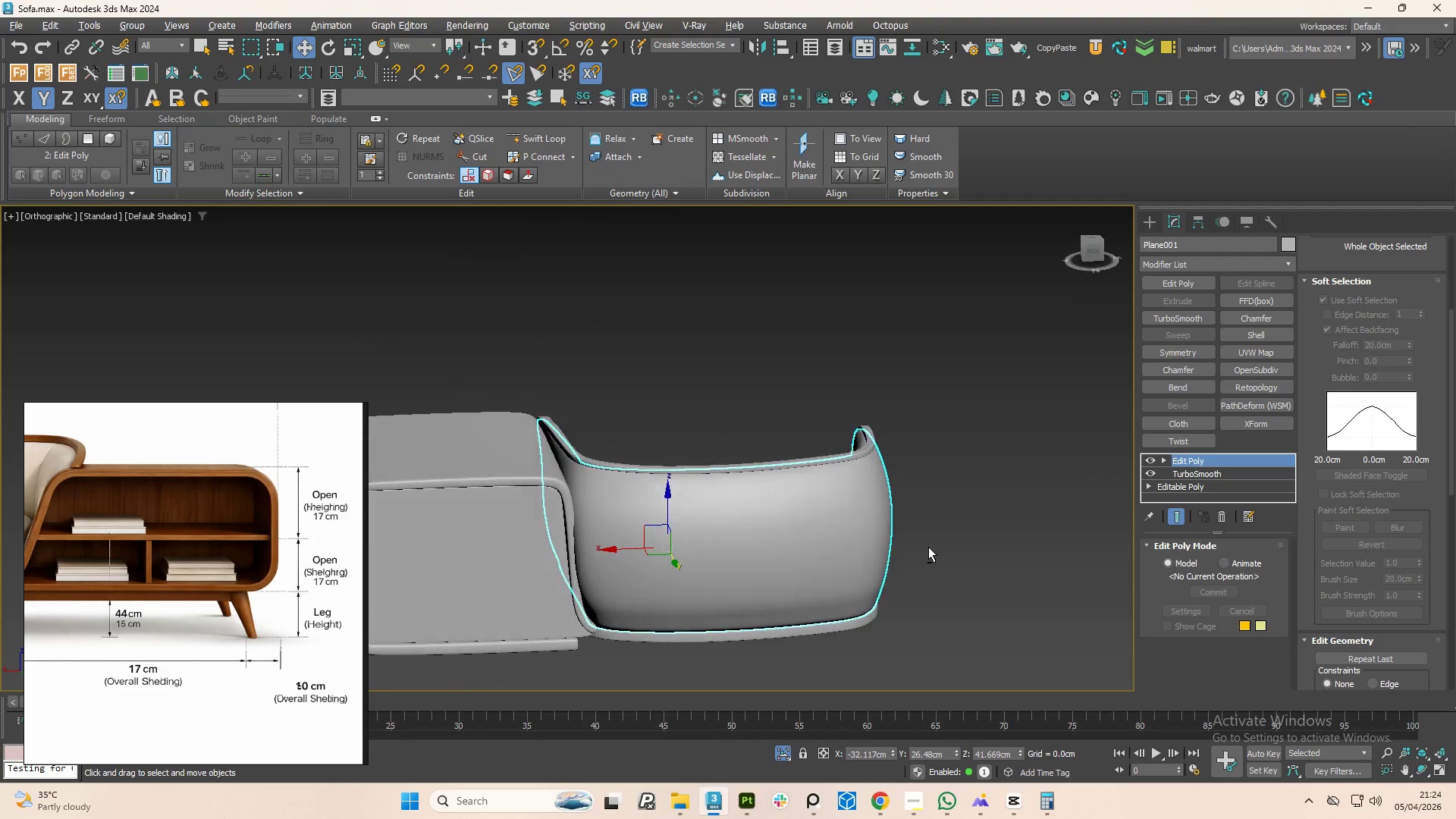 
hold_key(key=AltLeft, duration=1.5)
 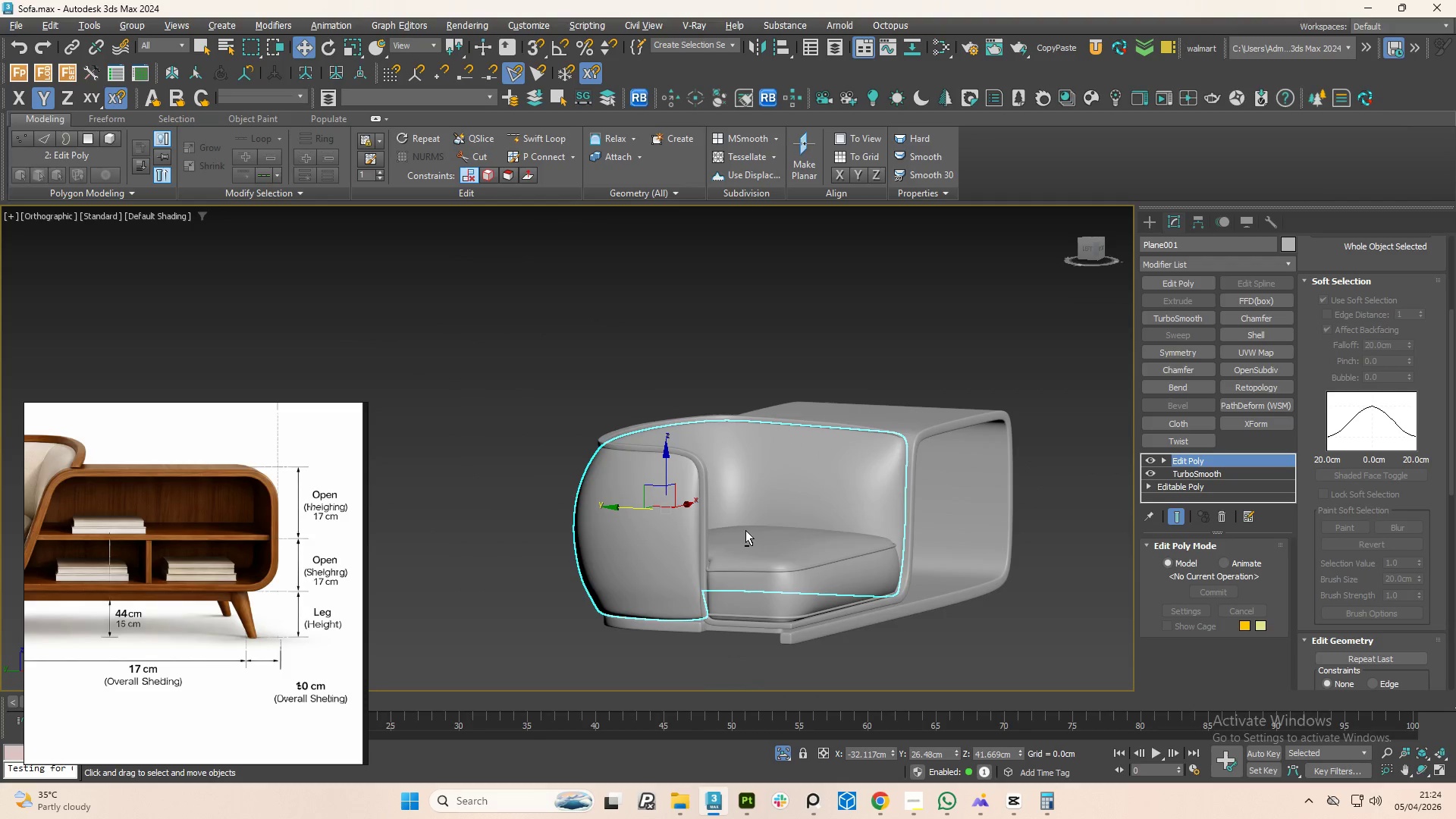 
hold_key(key=AltLeft, duration=1.51)
 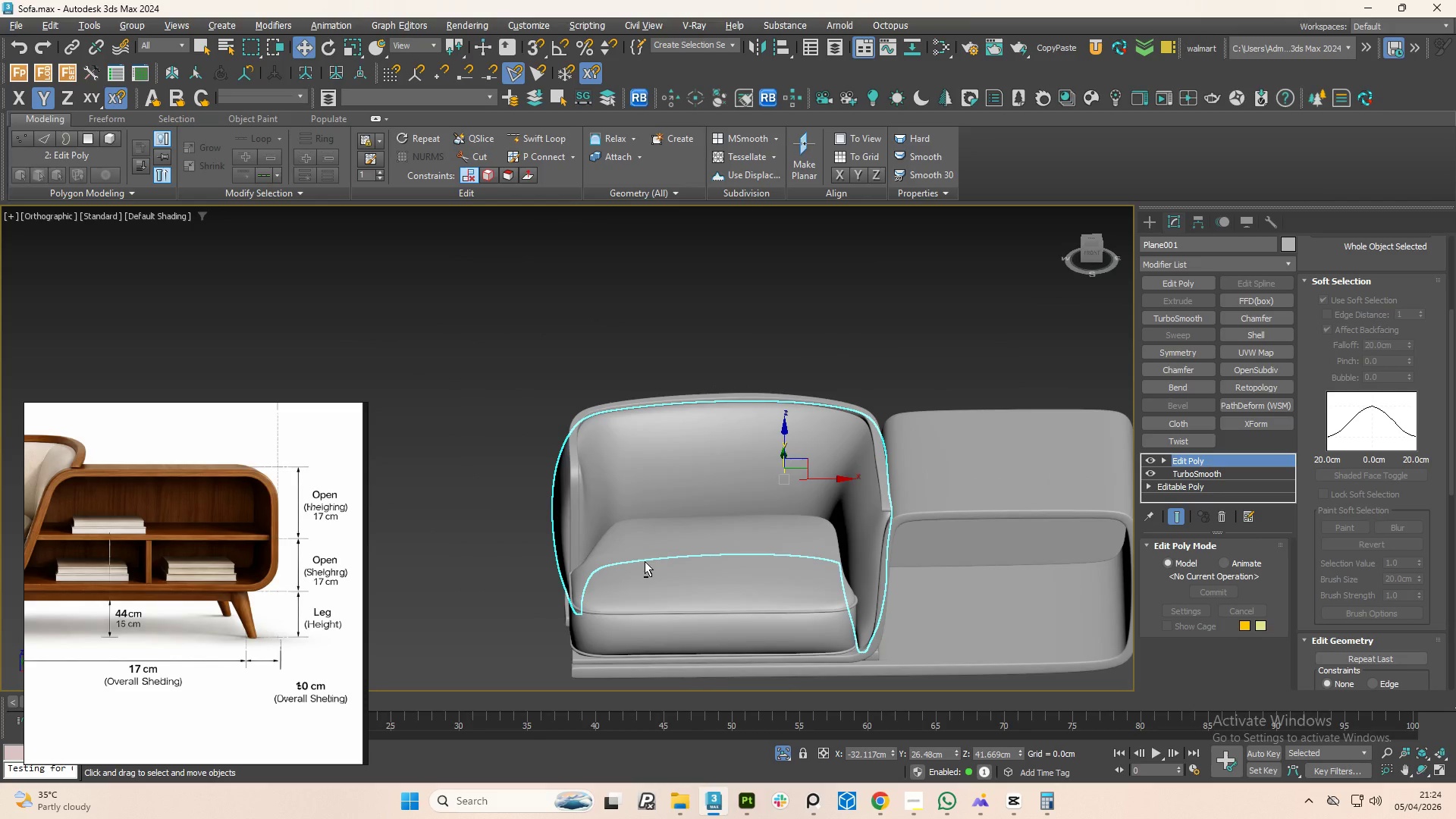 
hold_key(key=AltLeft, duration=1.49)
 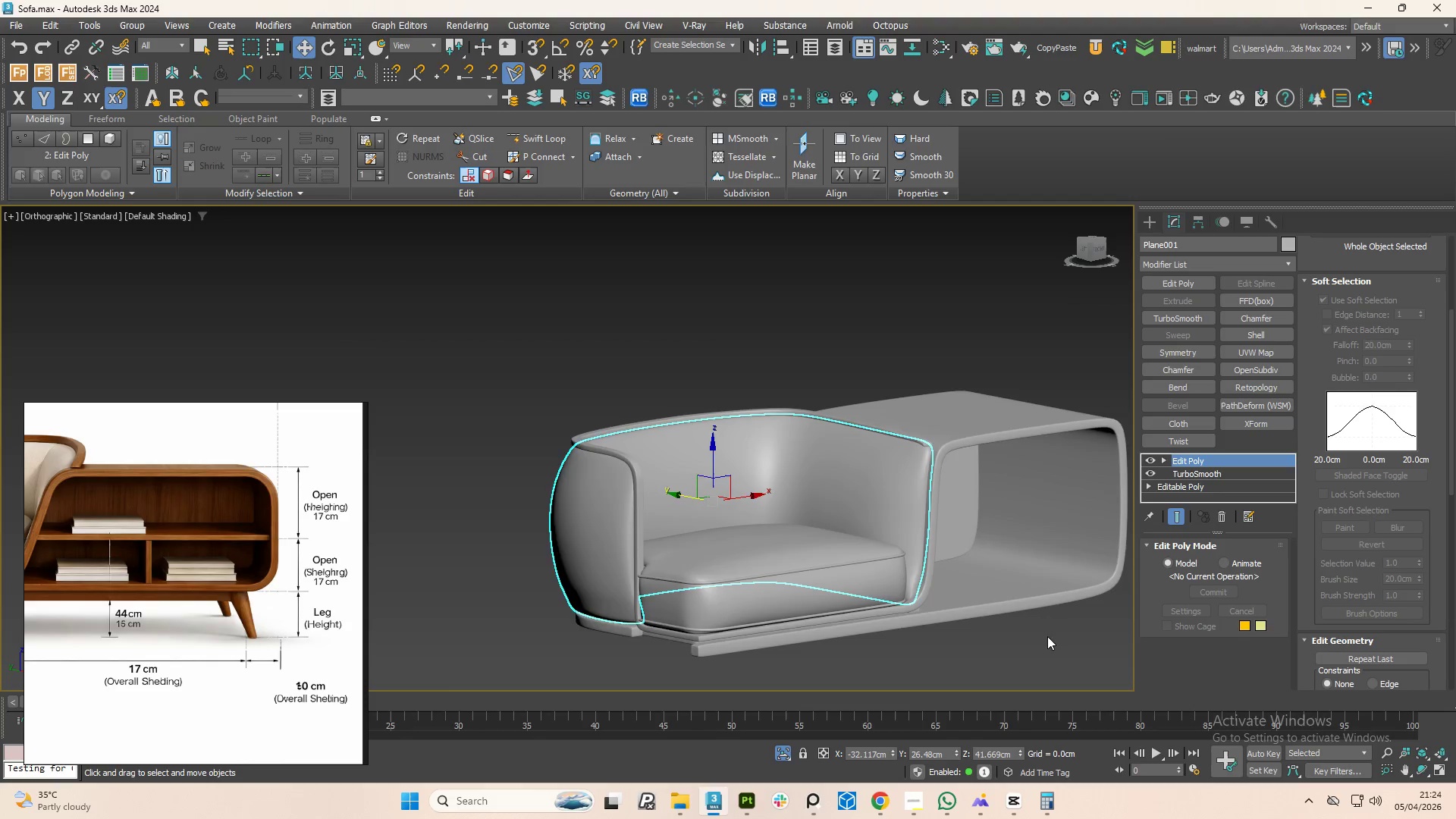 
left_click([1021, 640])
 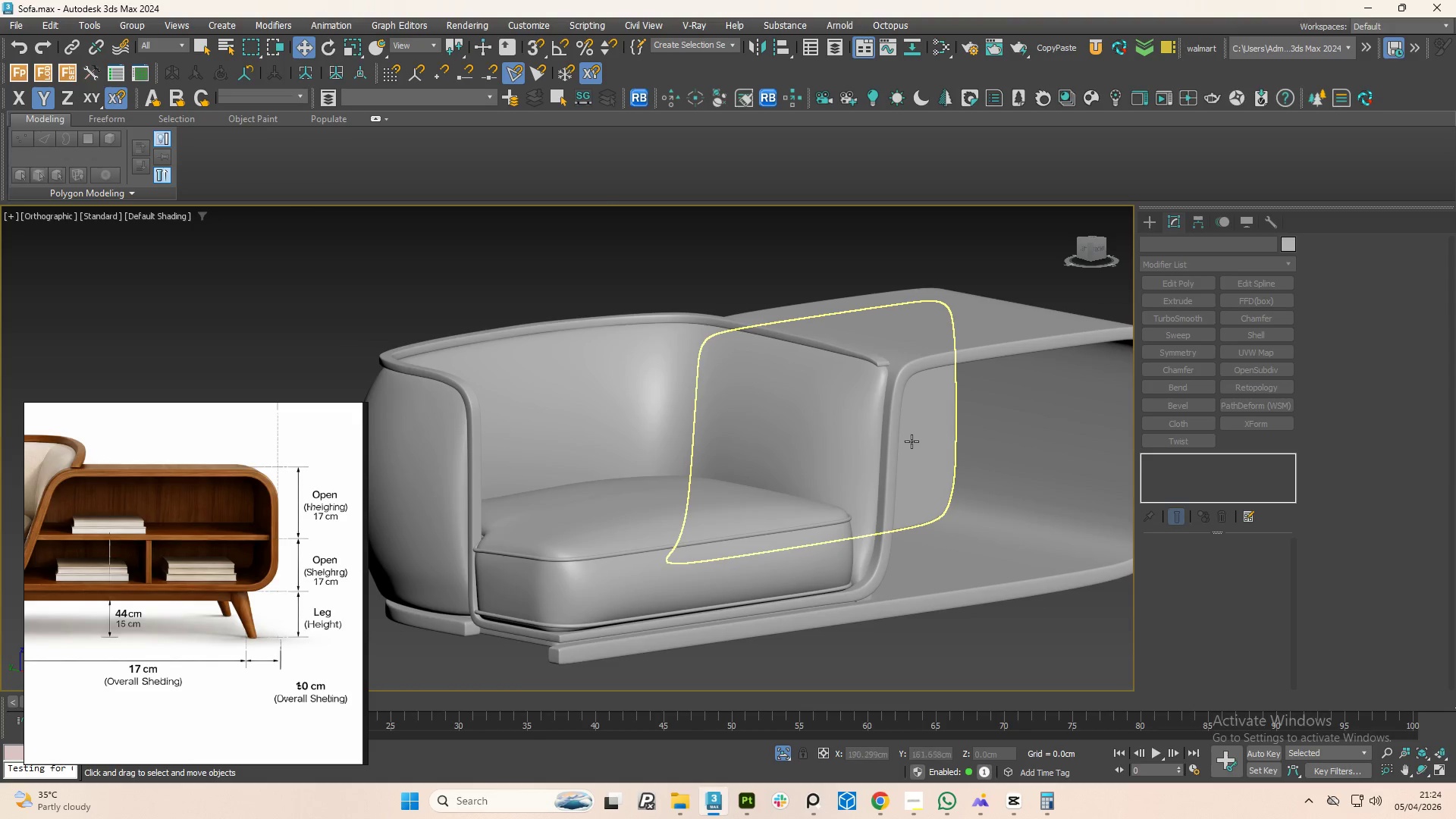 
scroll: coordinate [852, 369], scroll_direction: up, amount: 3.0
 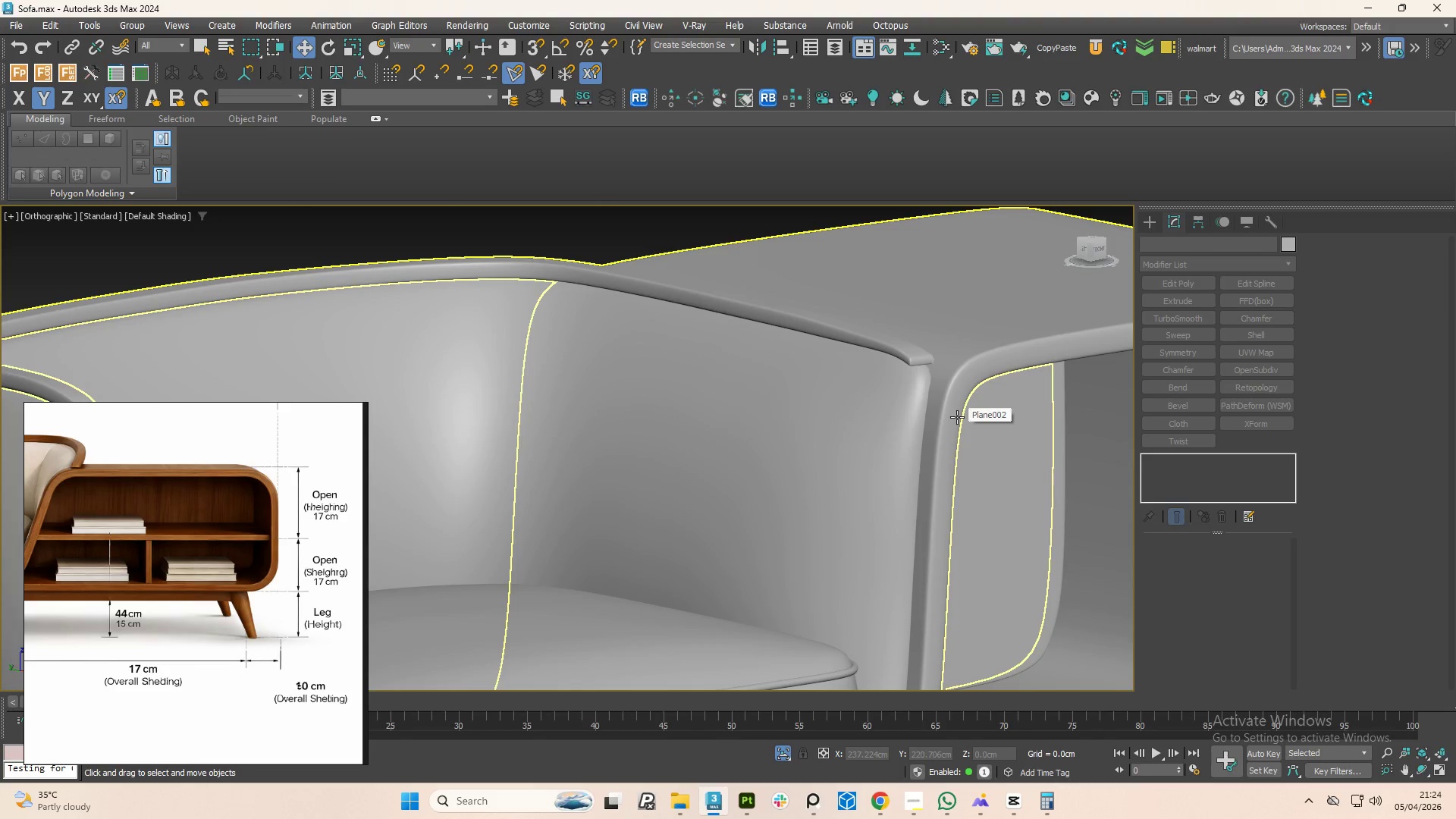 
hold_key(key=AltLeft, duration=1.03)
 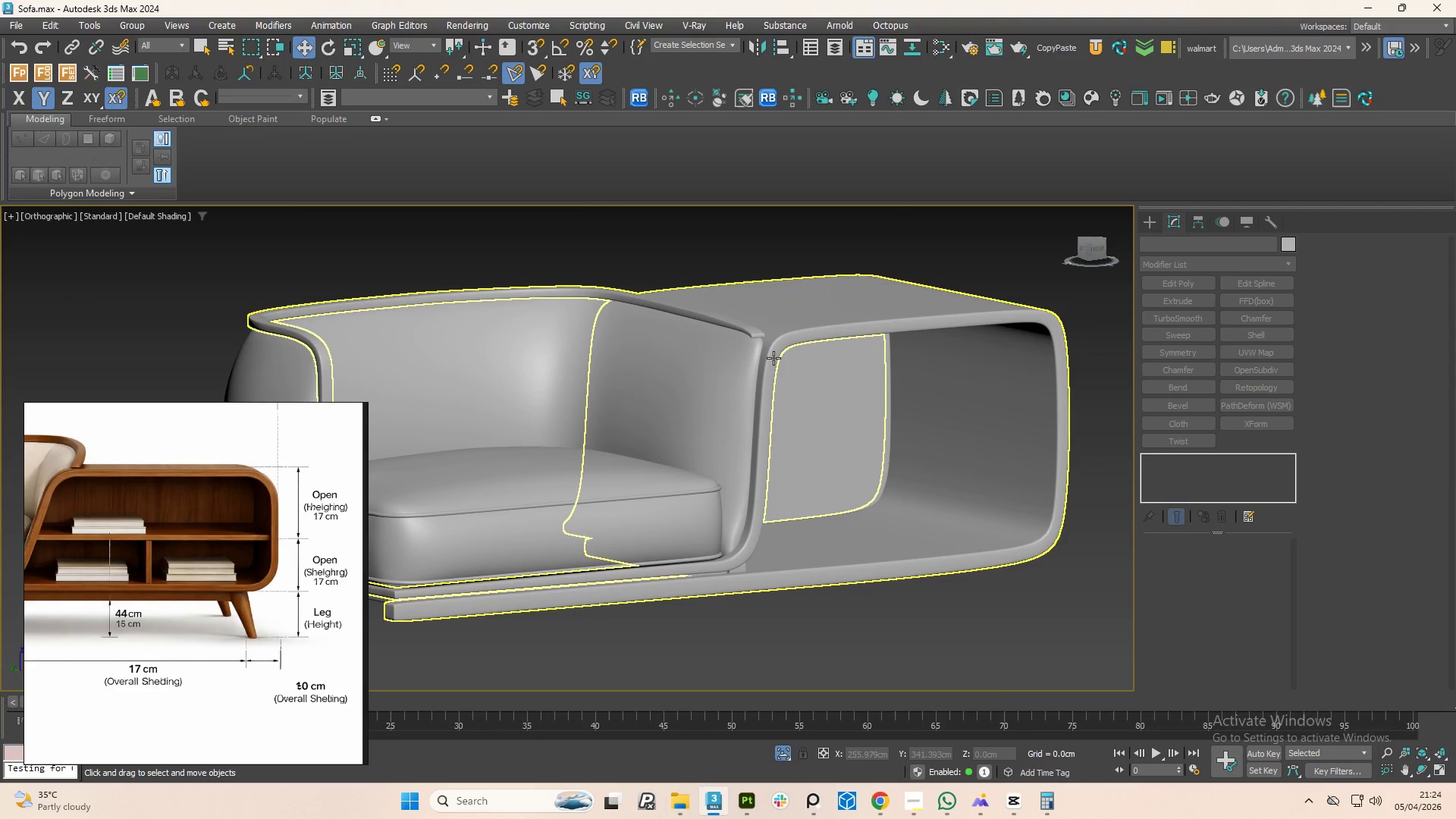 
scroll: coordinate [952, 428], scroll_direction: down, amount: 2.0
 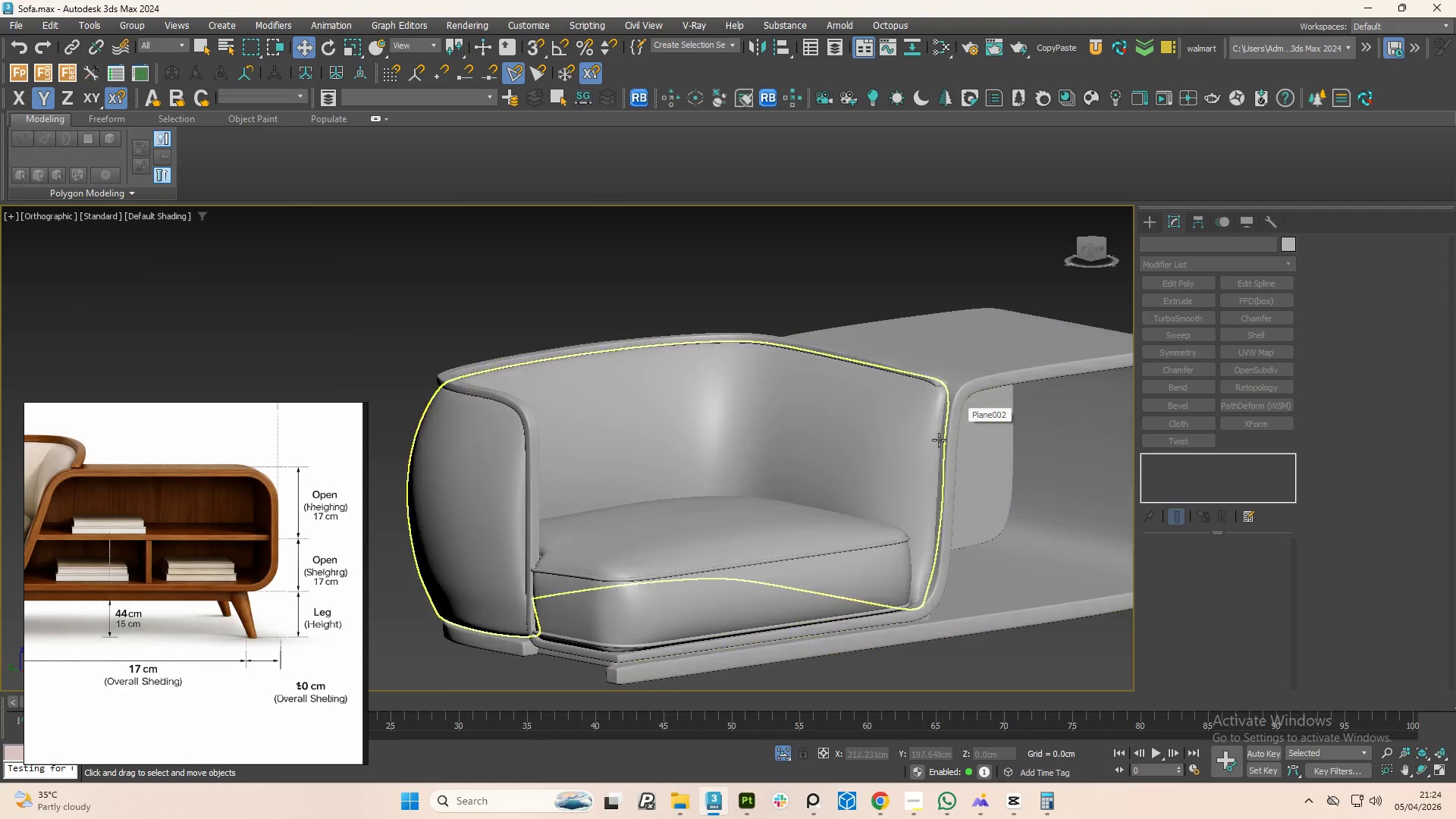 
hold_key(key=AltLeft, duration=0.73)
 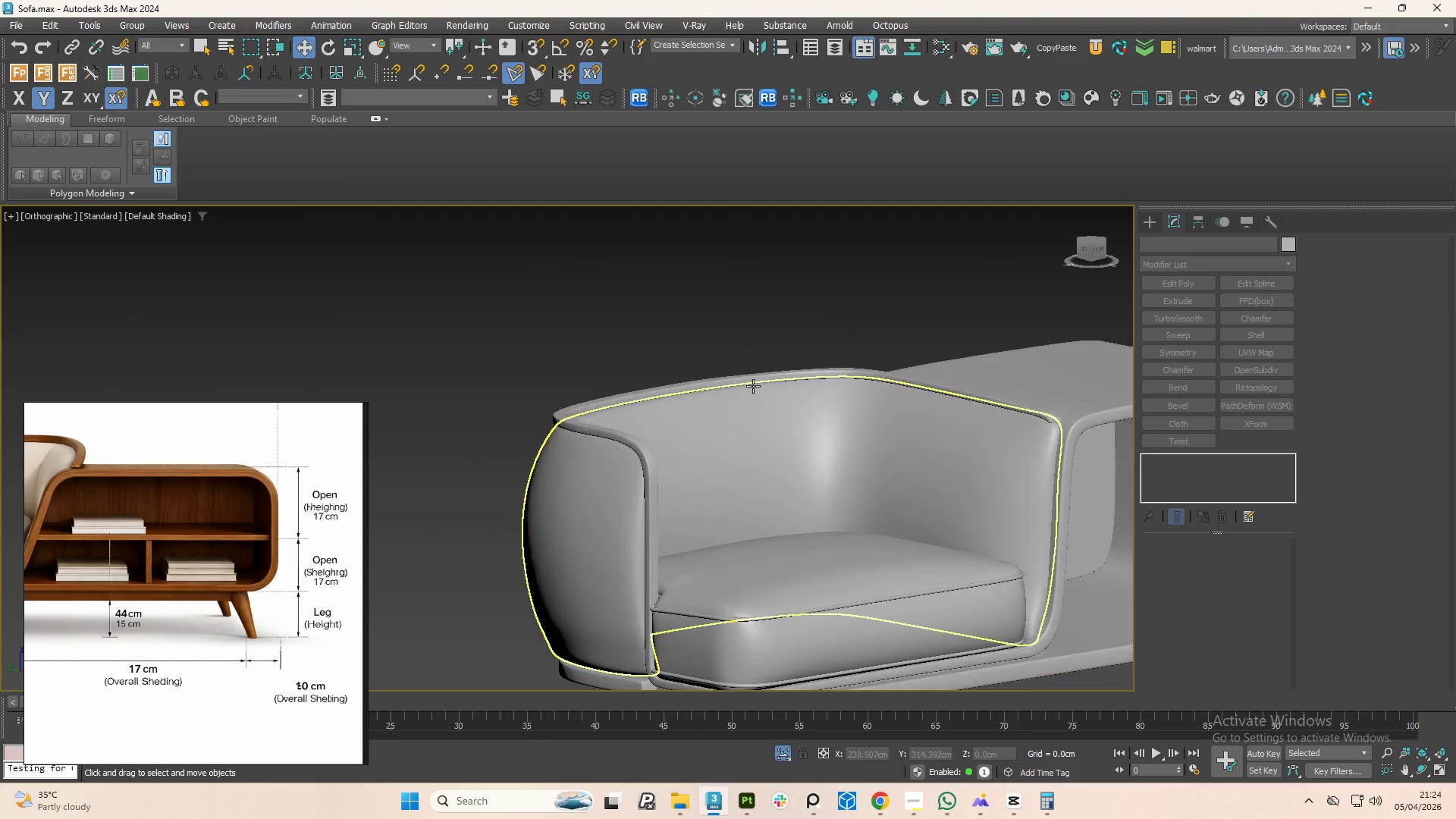 
scroll: coordinate [774, 358], scroll_direction: up, amount: 1.0
 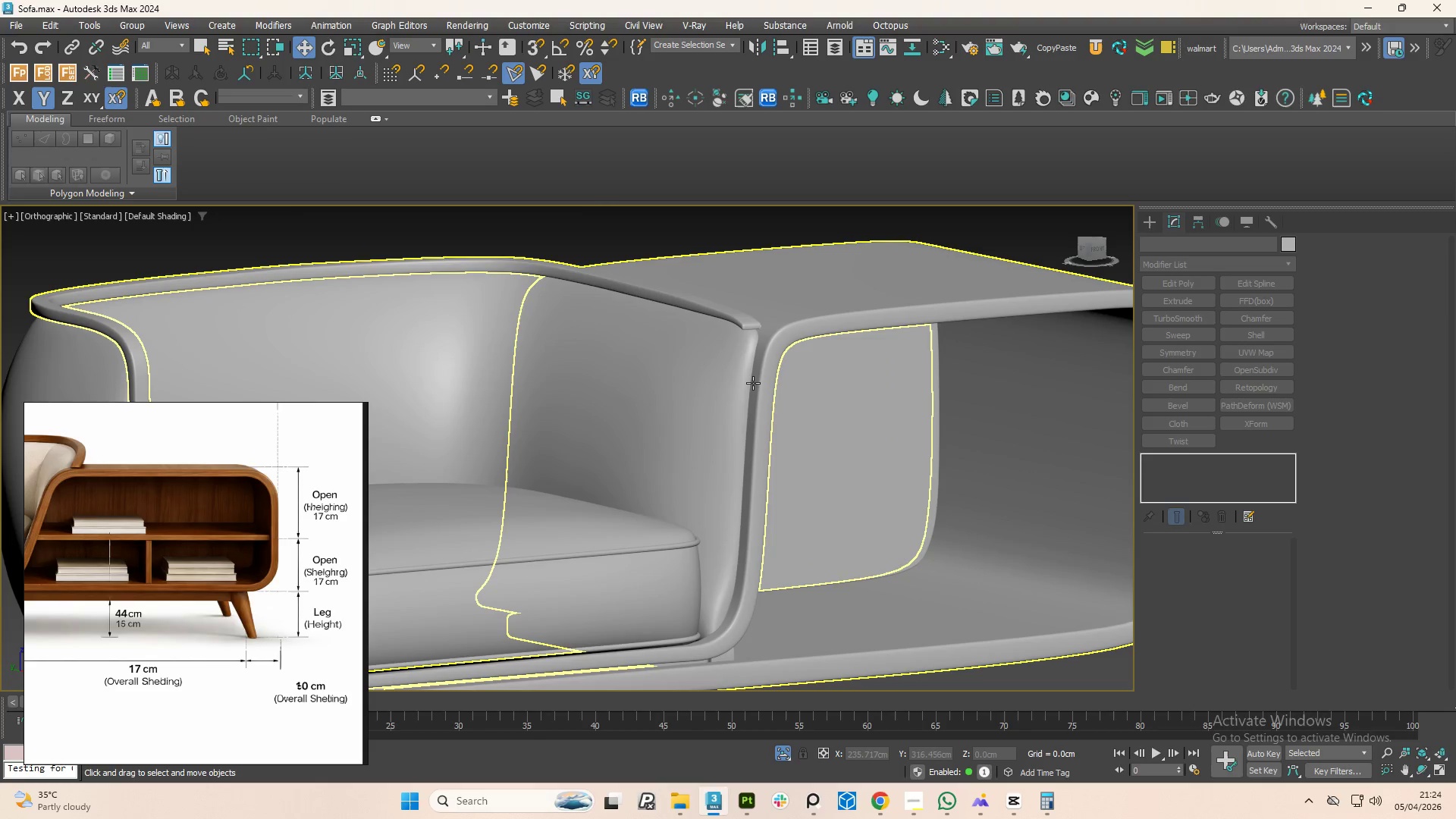 
scroll: coordinate [748, 386], scroll_direction: down, amount: 2.0
 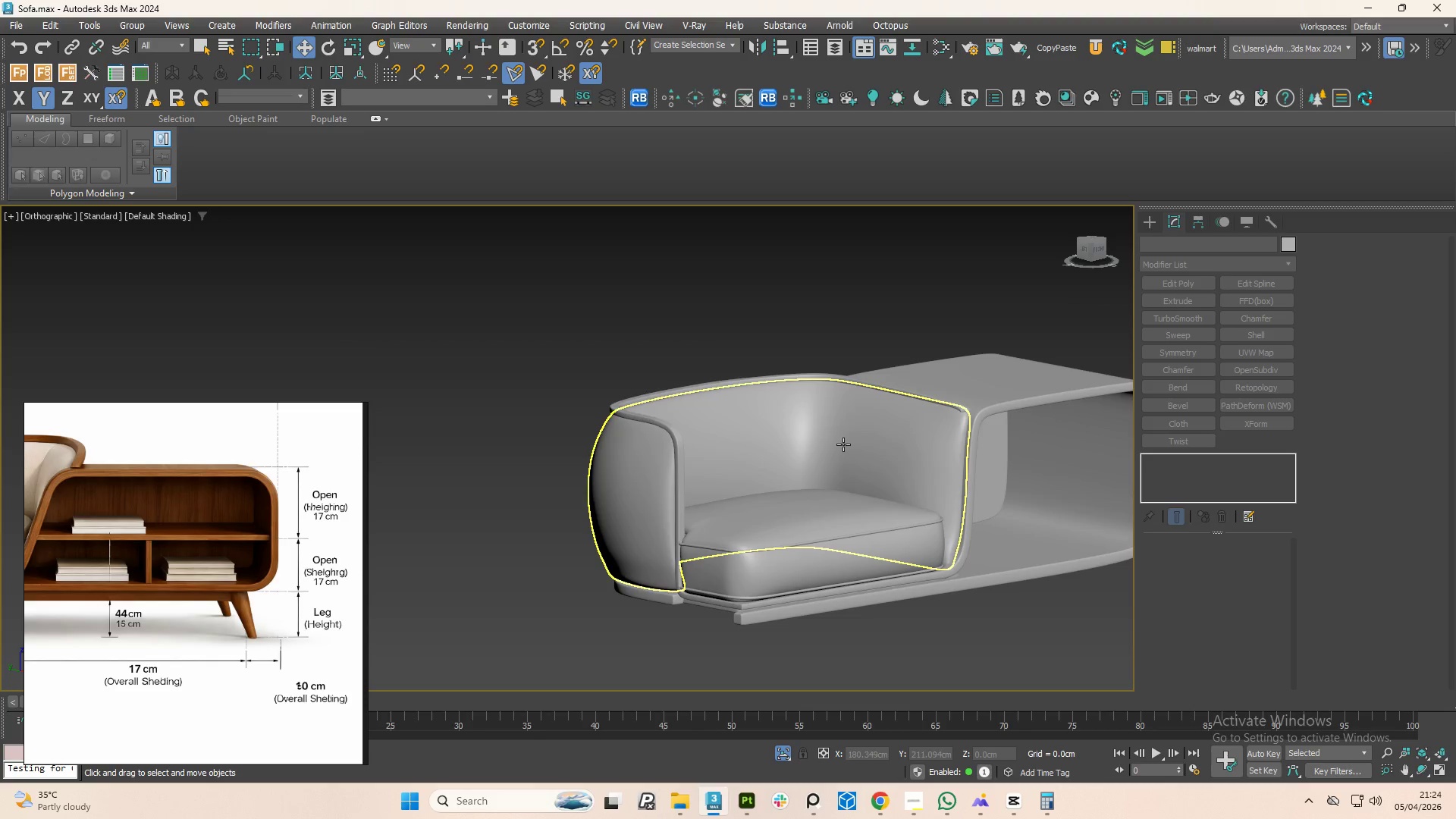 
left_click([959, 553])
 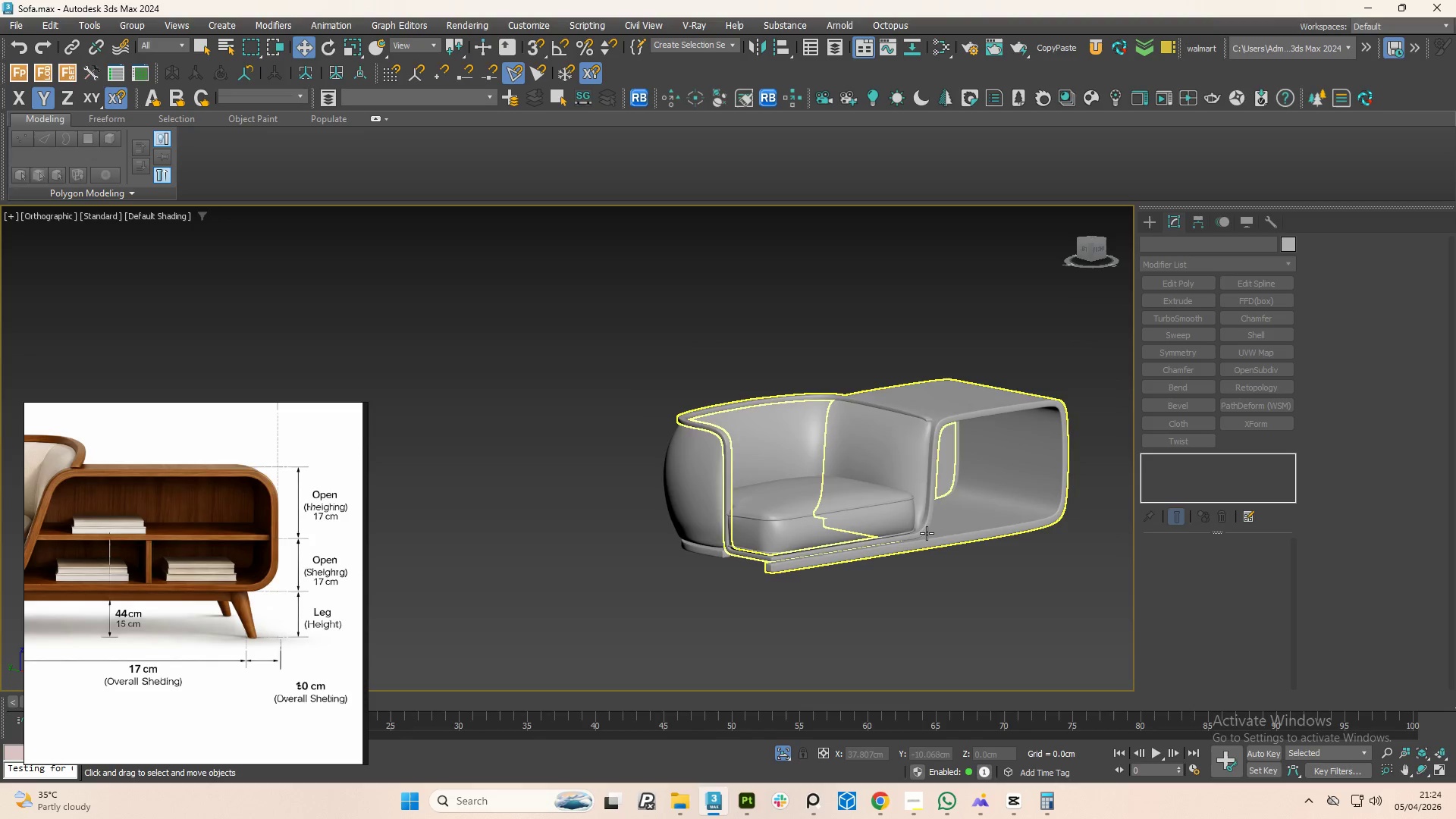 
scroll: coordinate [843, 444], scroll_direction: down, amount: 1.0
 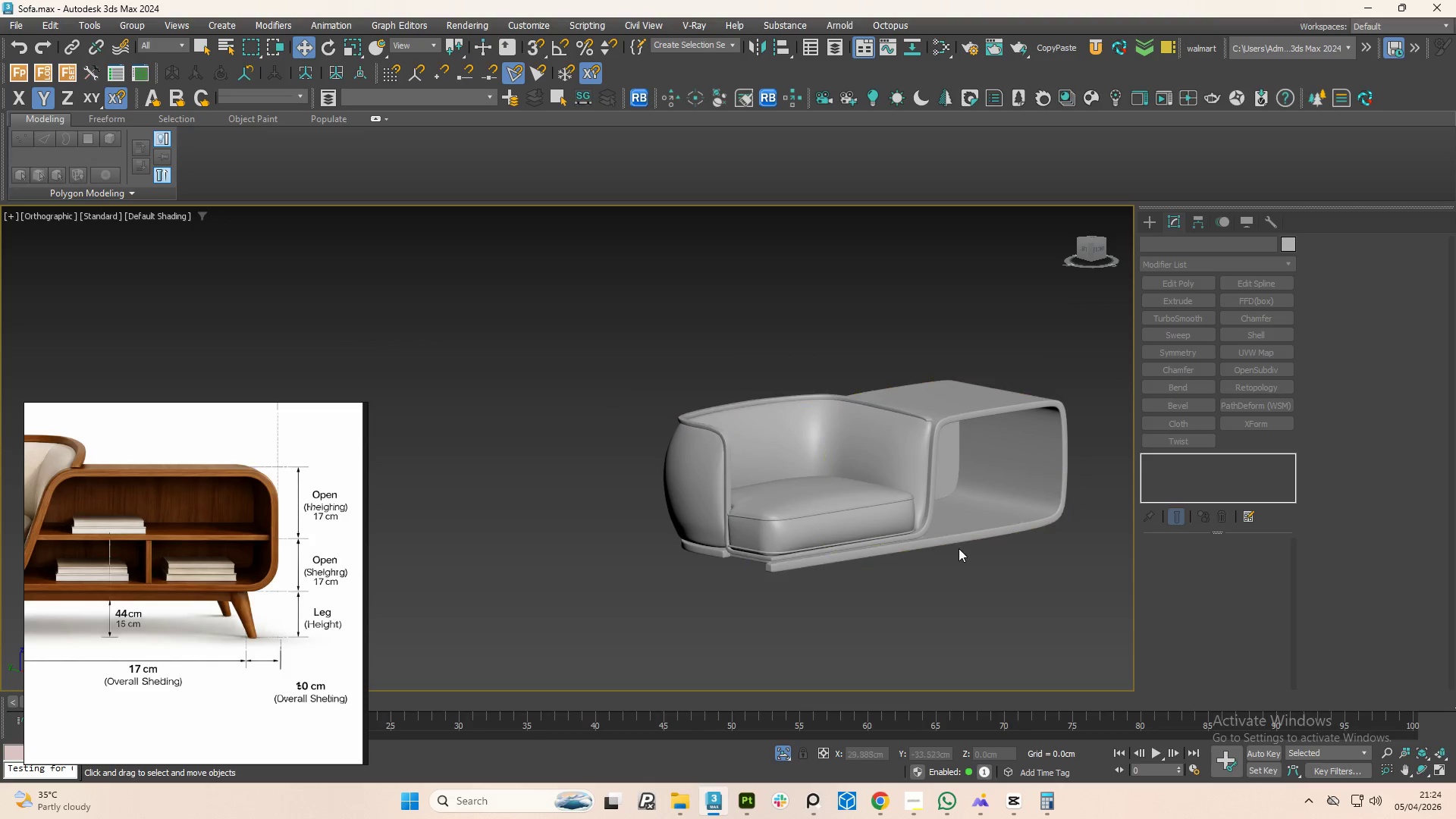 
scroll: coordinate [942, 538], scroll_direction: up, amount: 6.0
 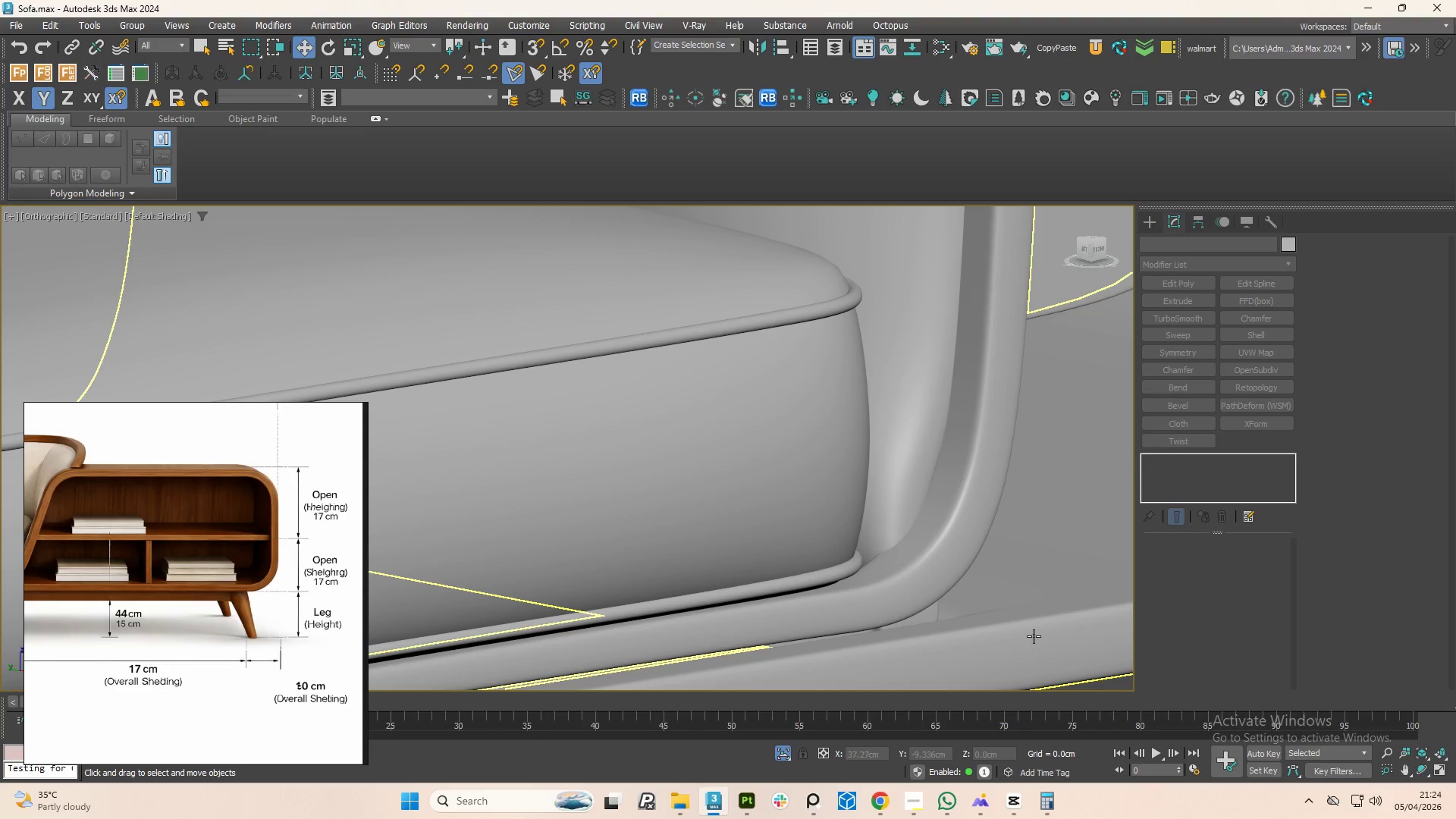 
scroll: coordinate [1022, 645], scroll_direction: down, amount: 3.0
 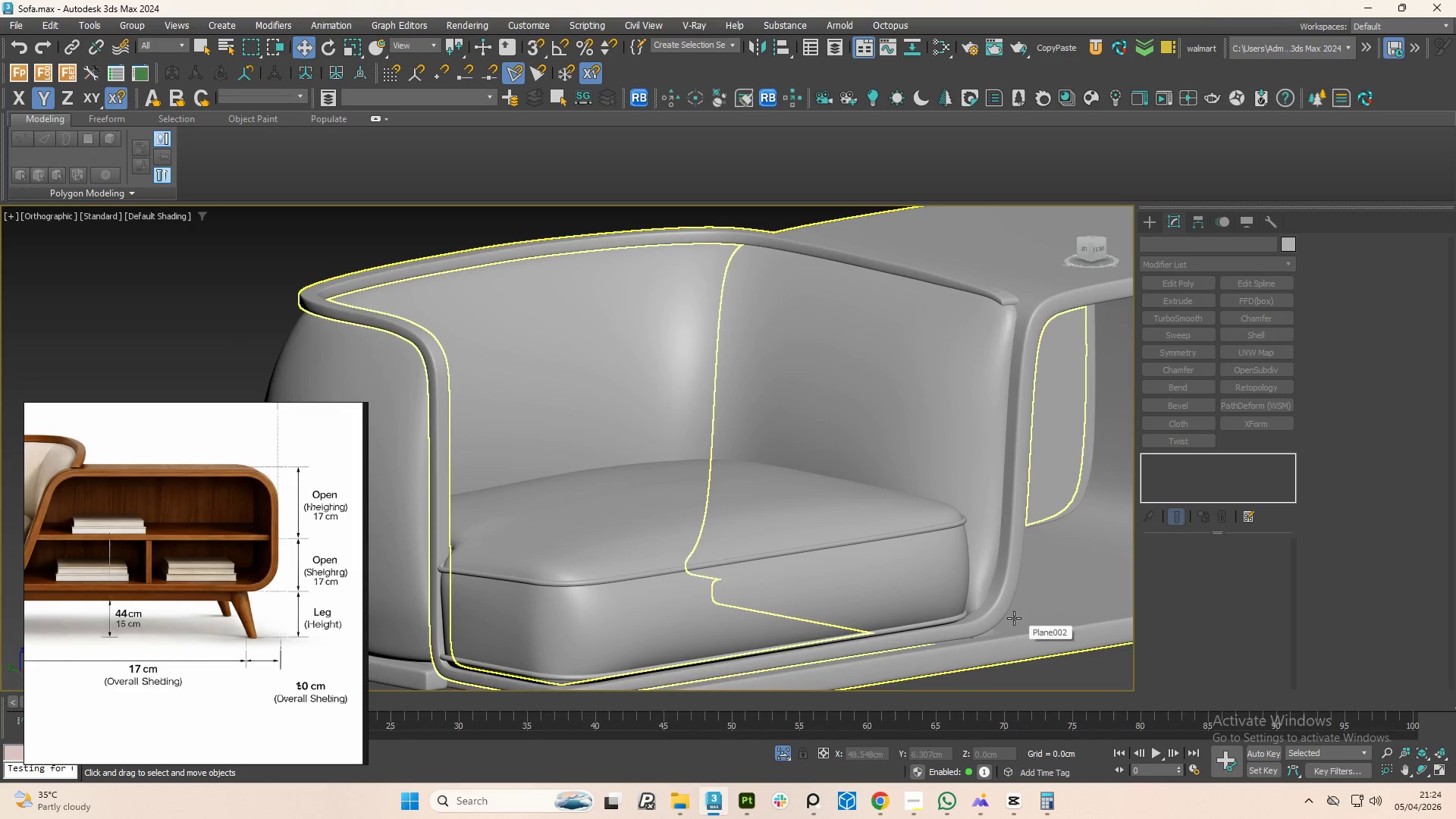 
wait(5.08)
 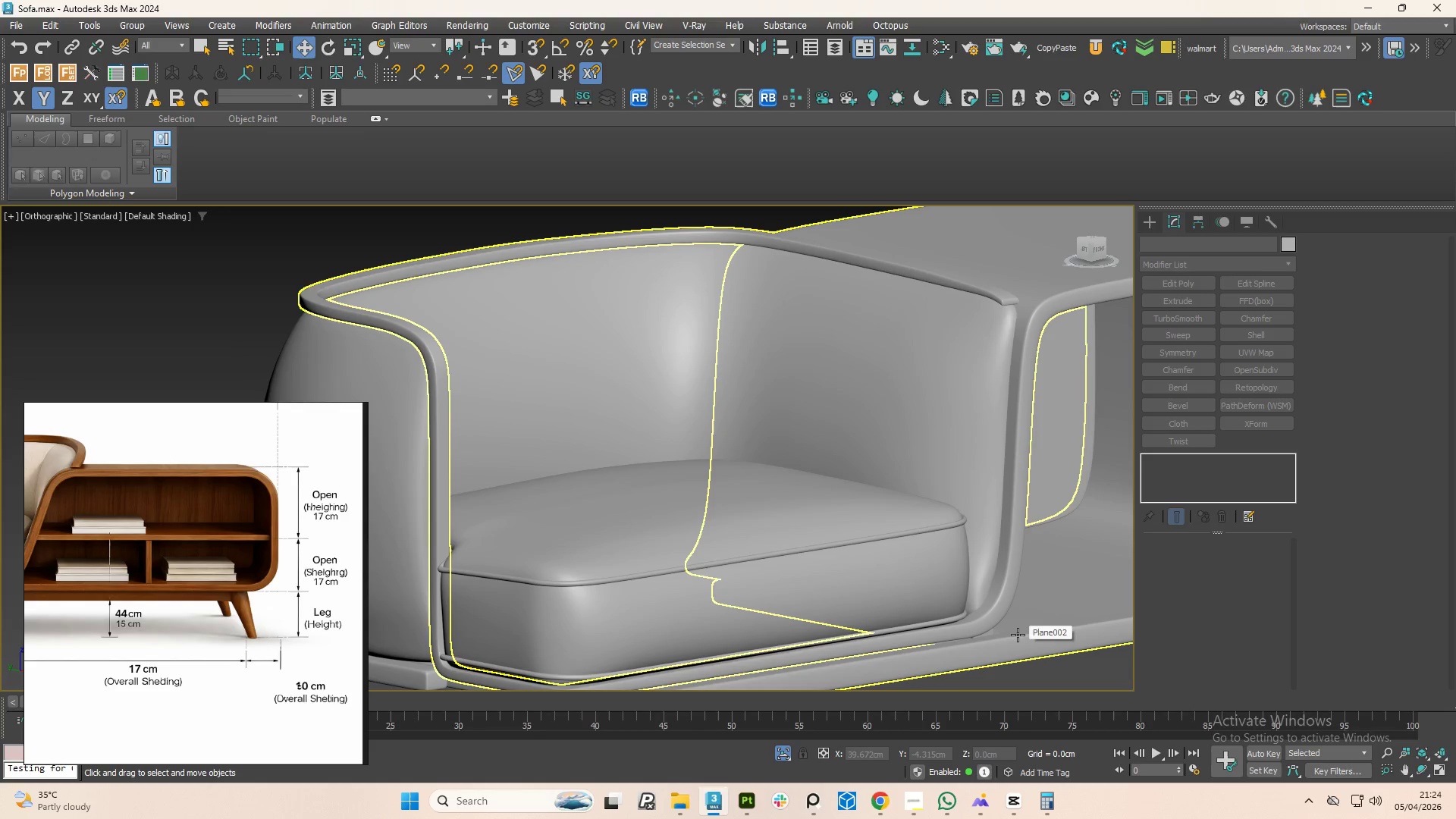 
left_click([985, 435])
 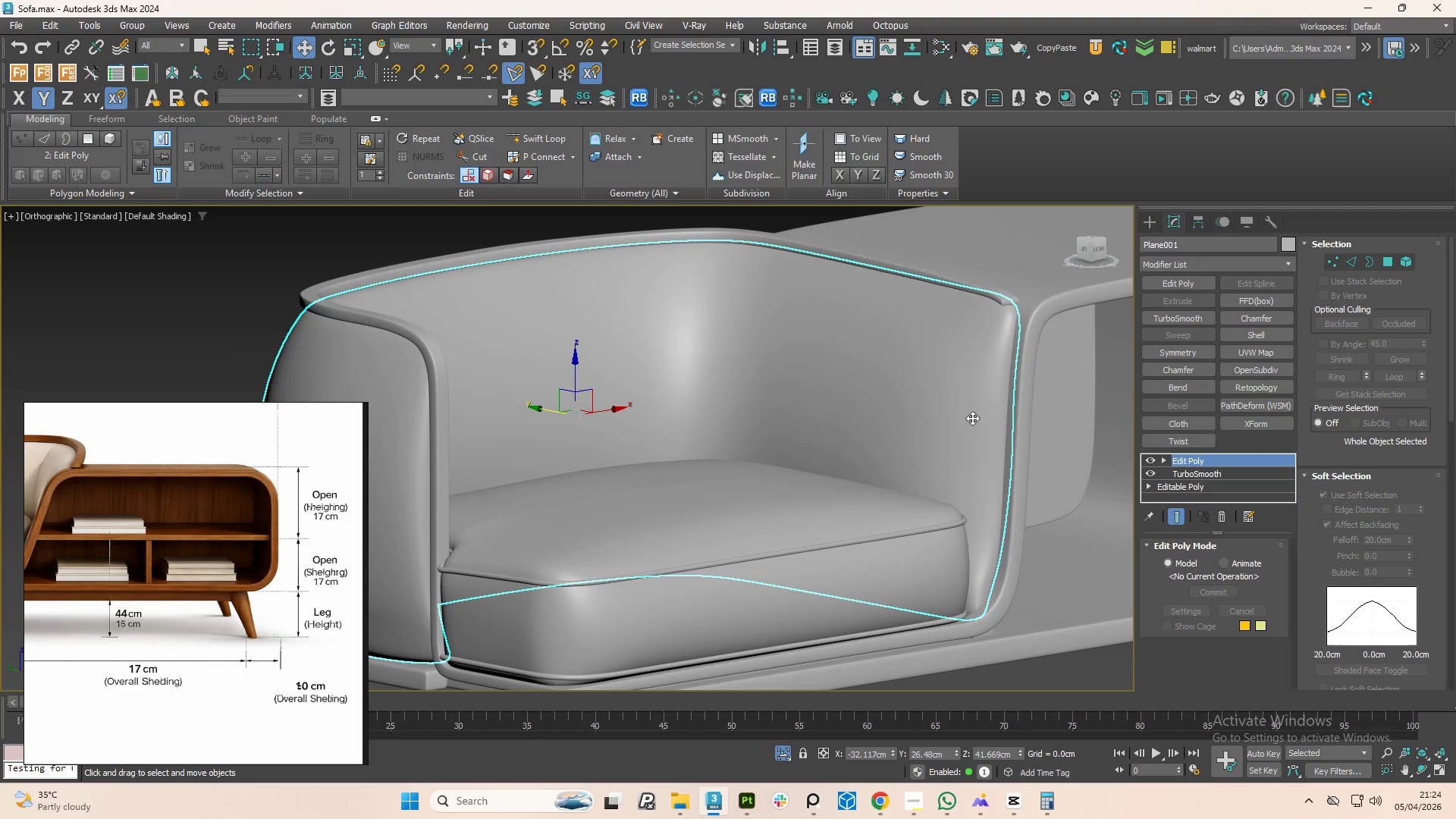 
scroll: coordinate [968, 410], scroll_direction: down, amount: 2.0
 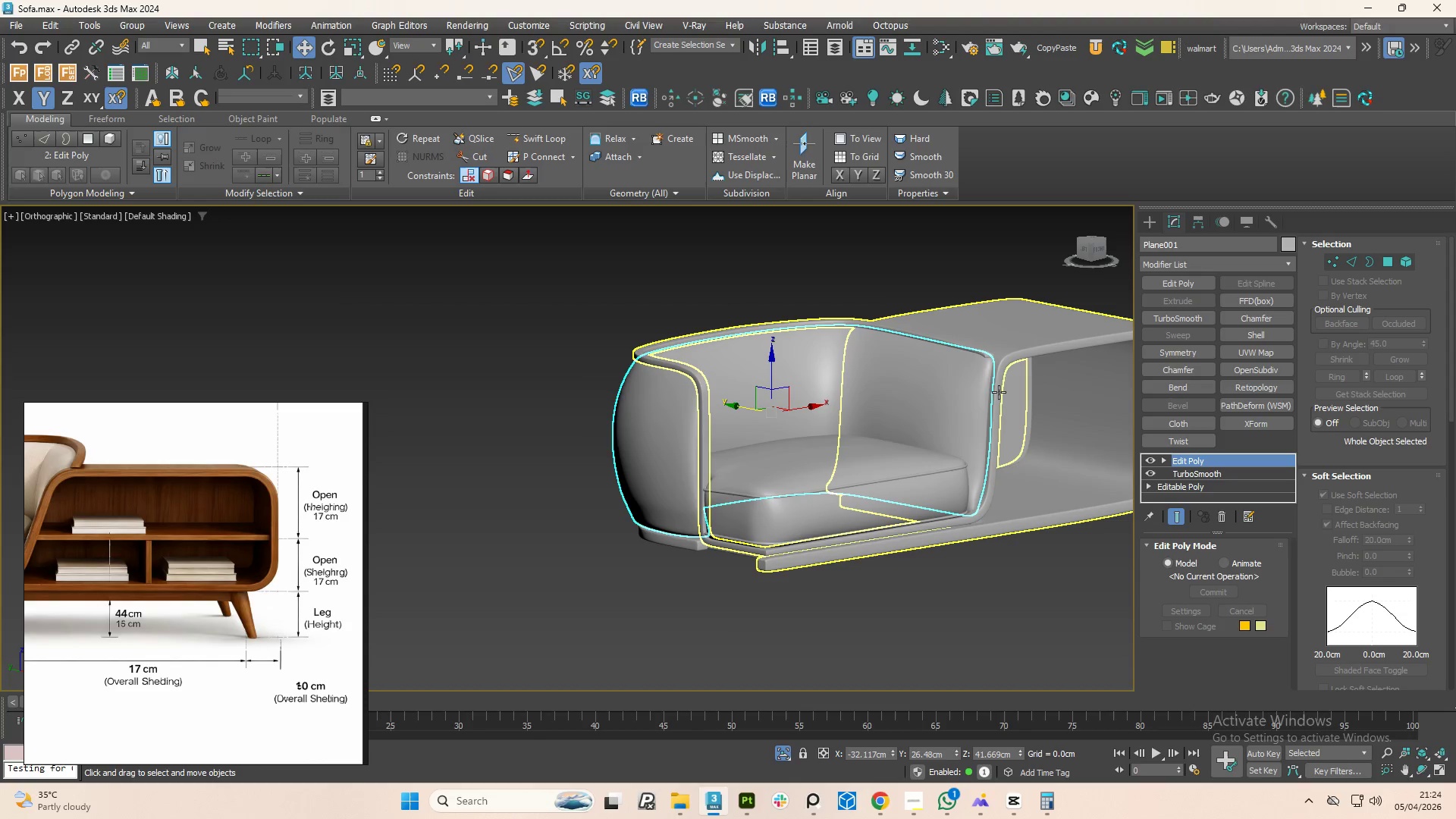 
scroll: coordinate [999, 385], scroll_direction: up, amount: 1.0
 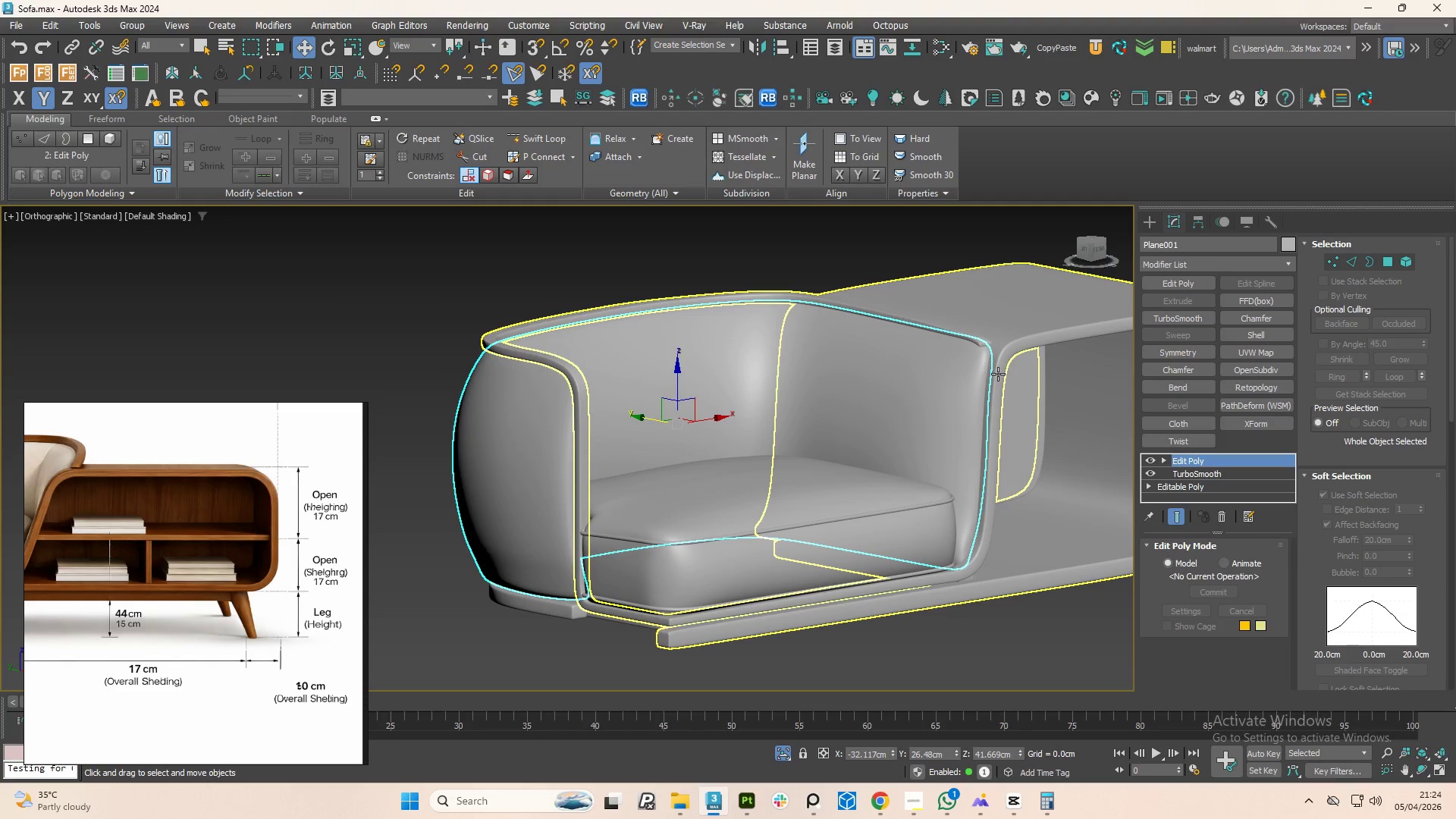 
left_click([998, 374])
 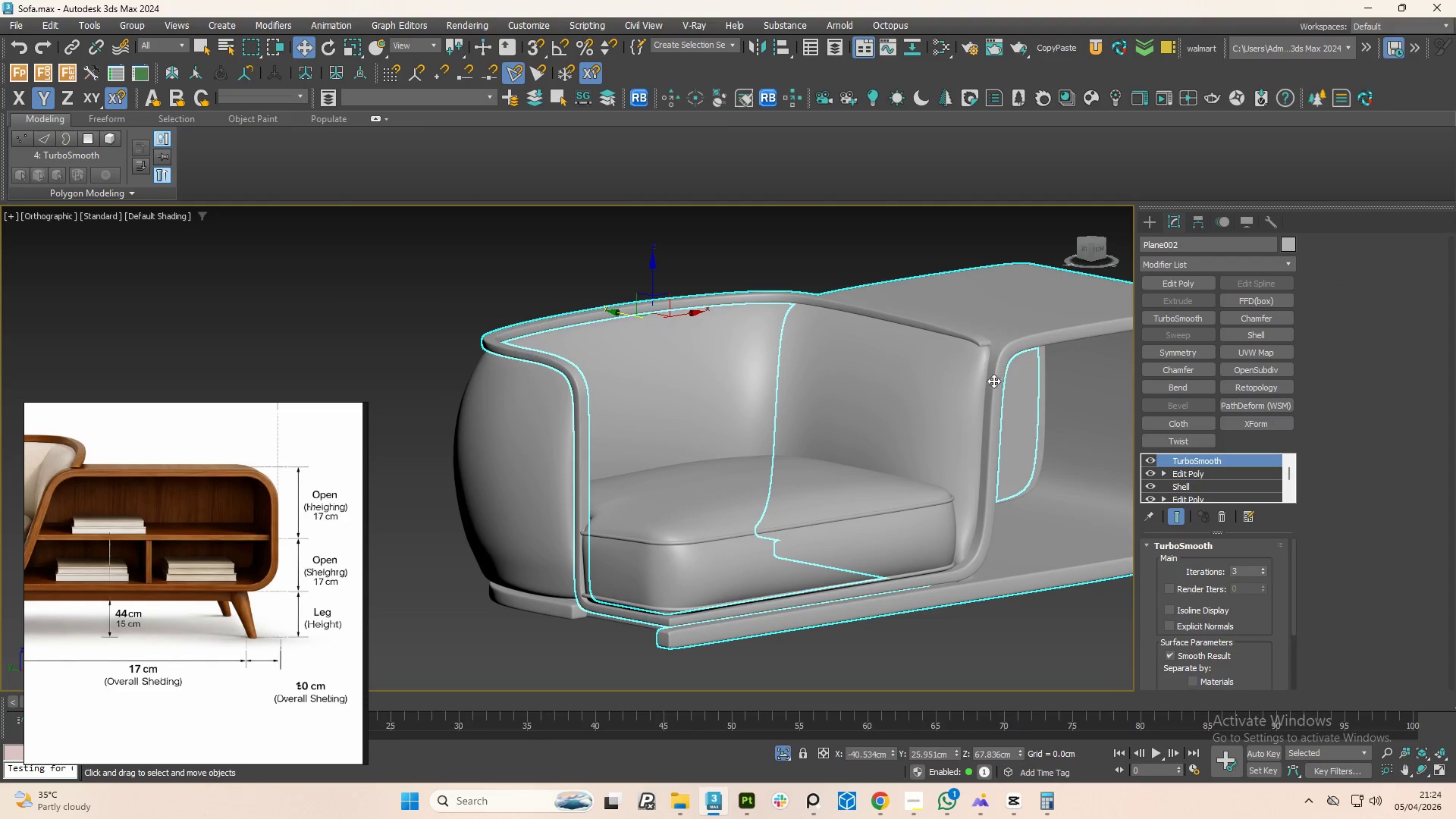 
hold_key(key=AltLeft, duration=1.5)
 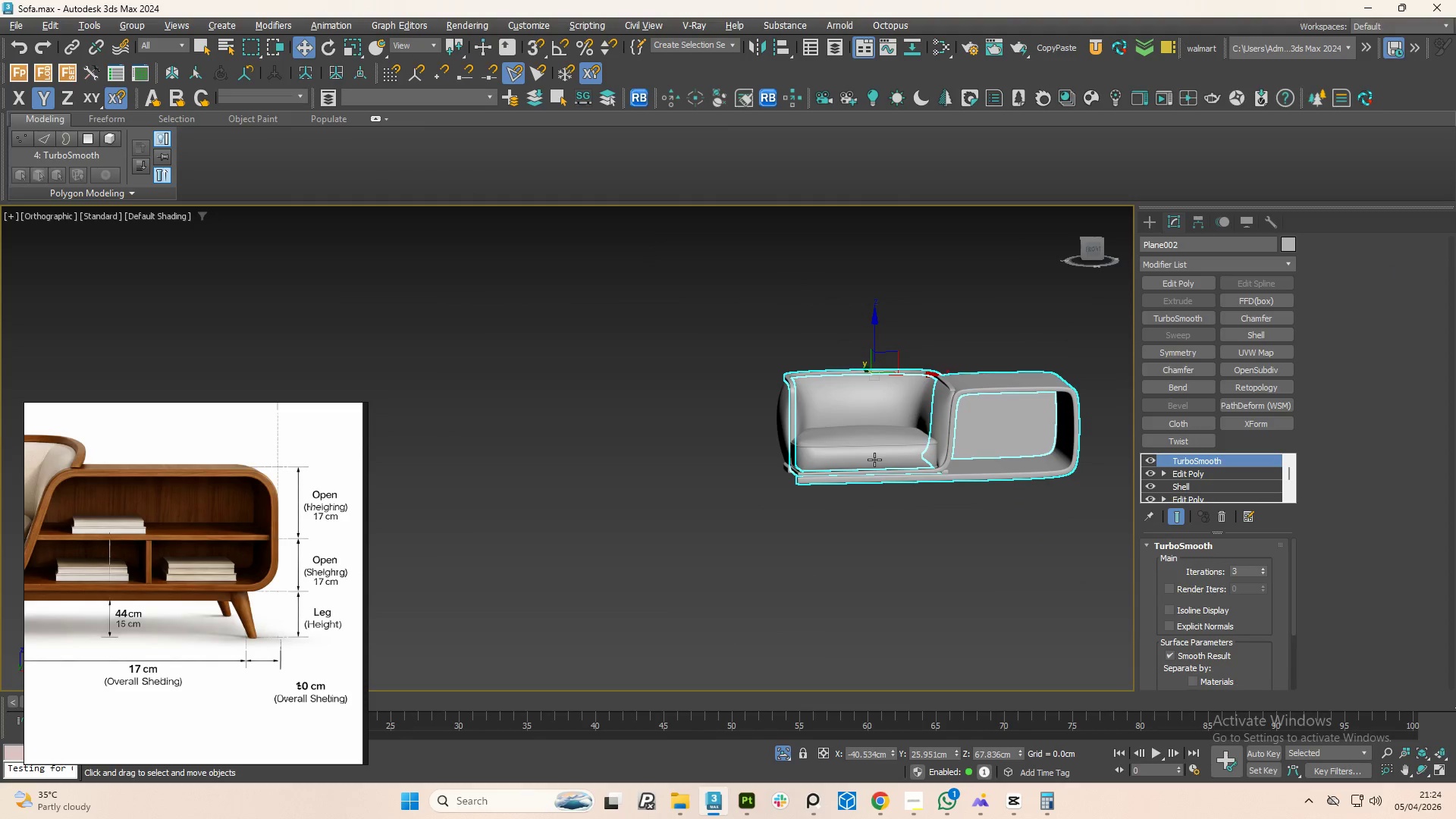 
scroll: coordinate [968, 422], scroll_direction: down, amount: 3.0
 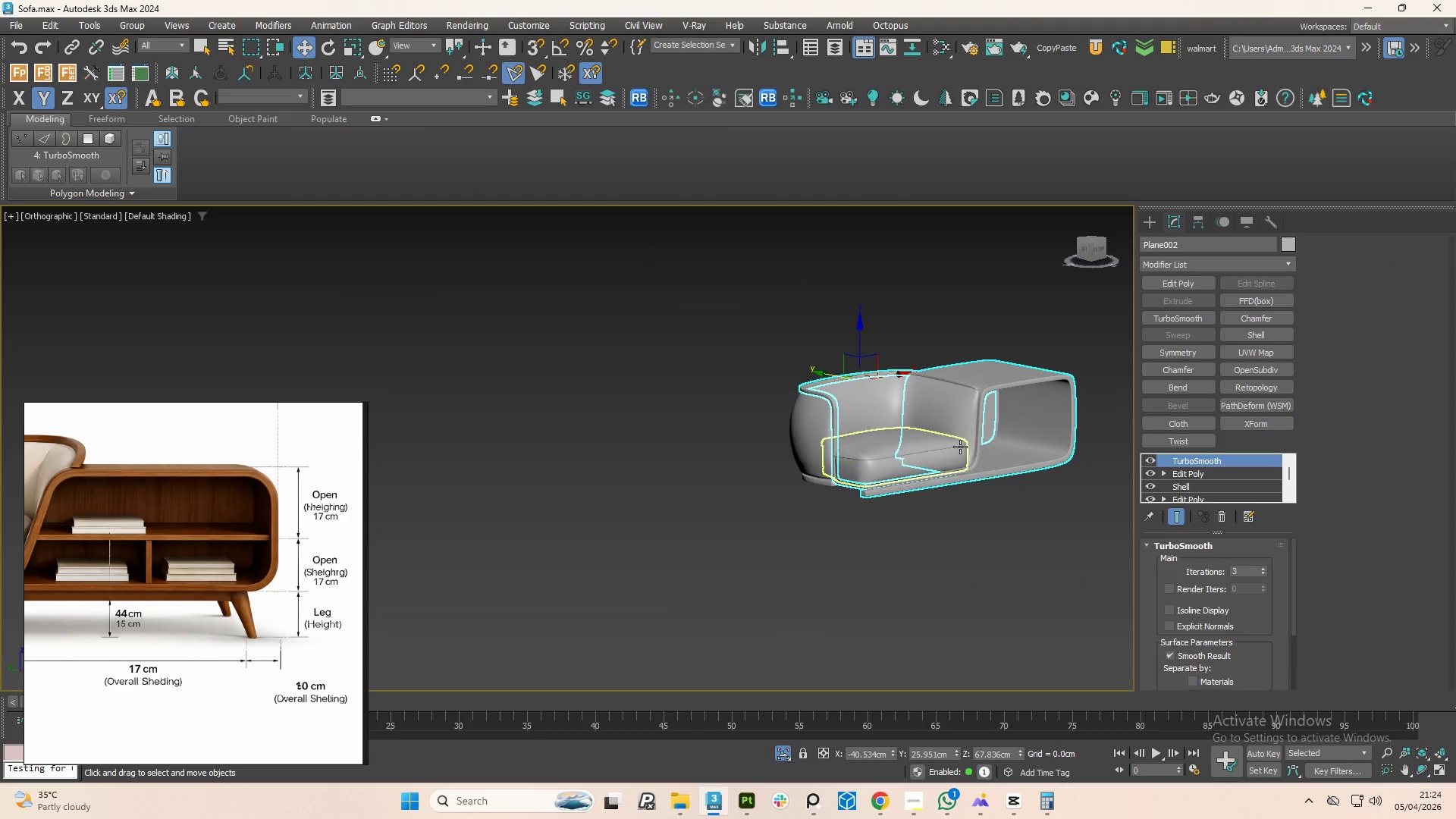 
key(Alt+AltLeft)
 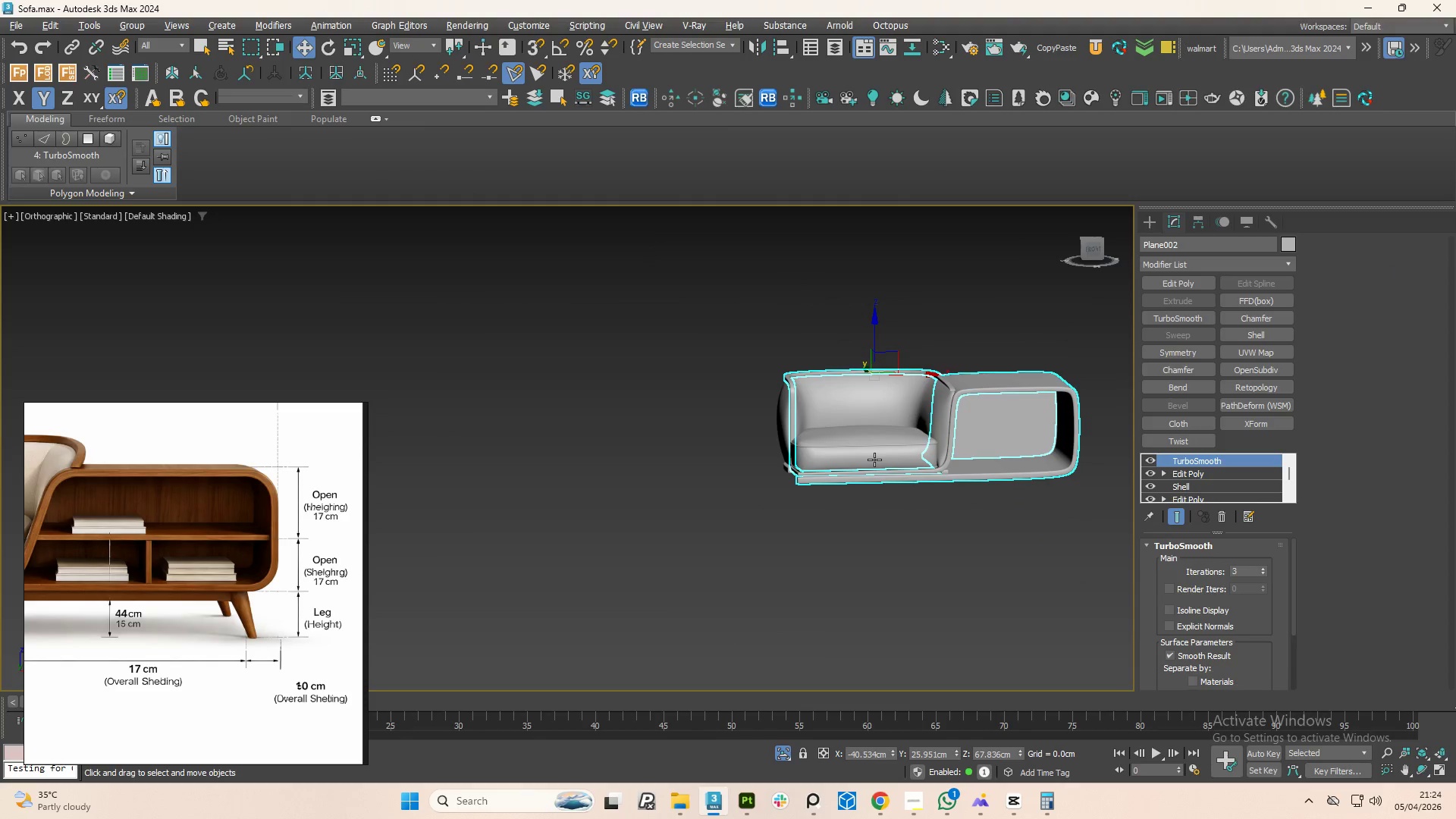 
key(Alt+AltLeft)
 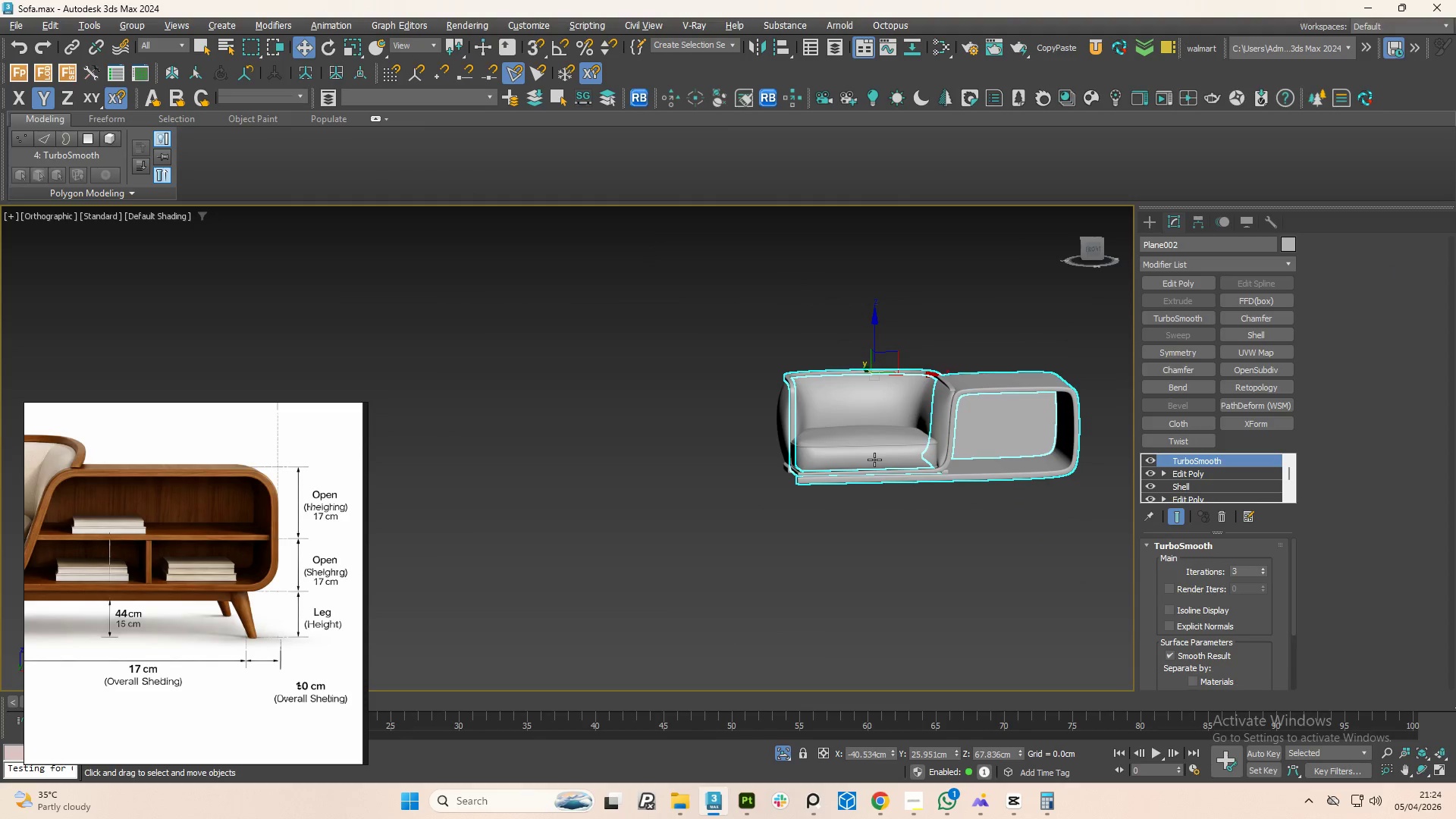 
key(Alt+AltLeft)
 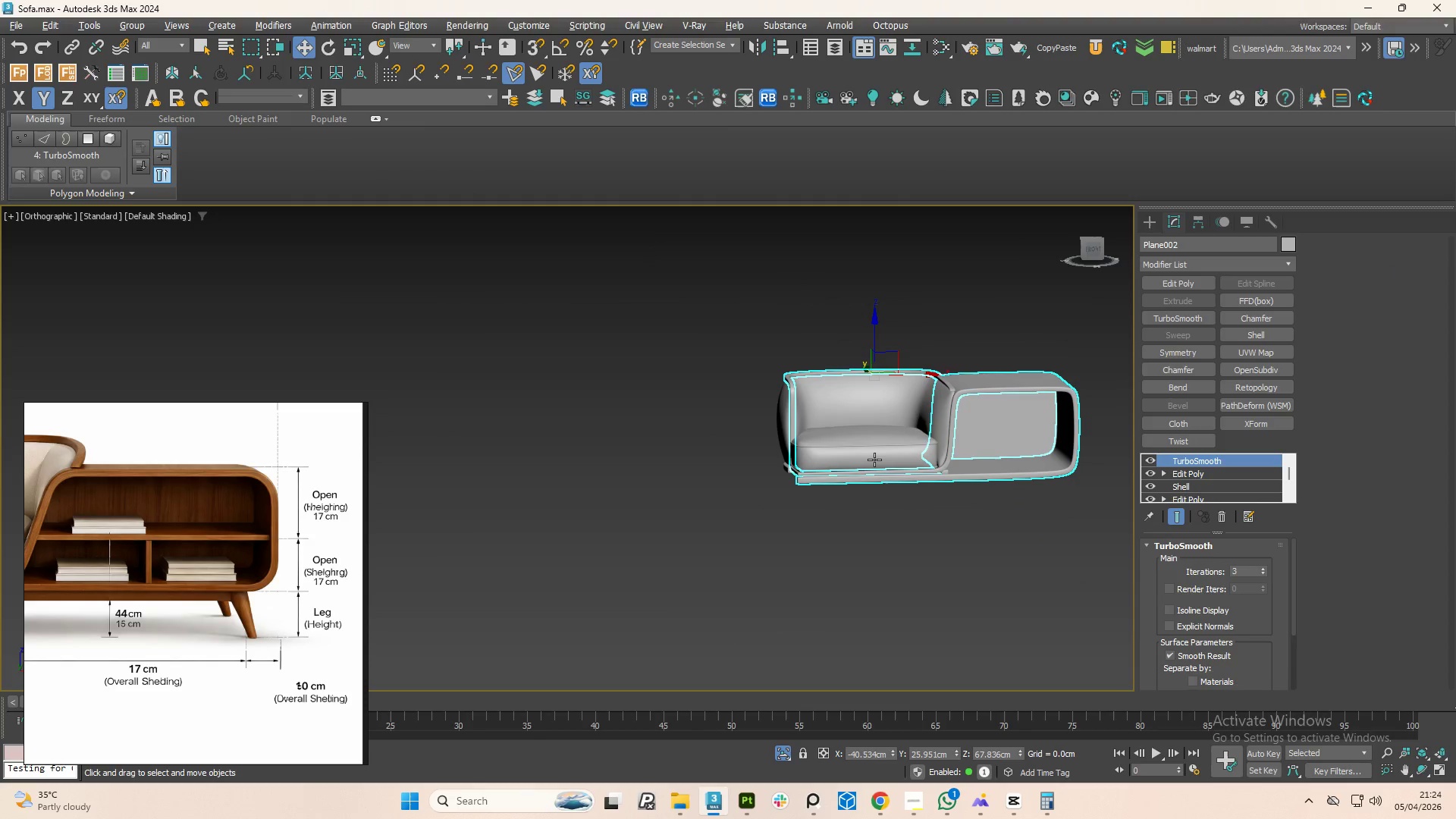 
key(Alt+AltLeft)
 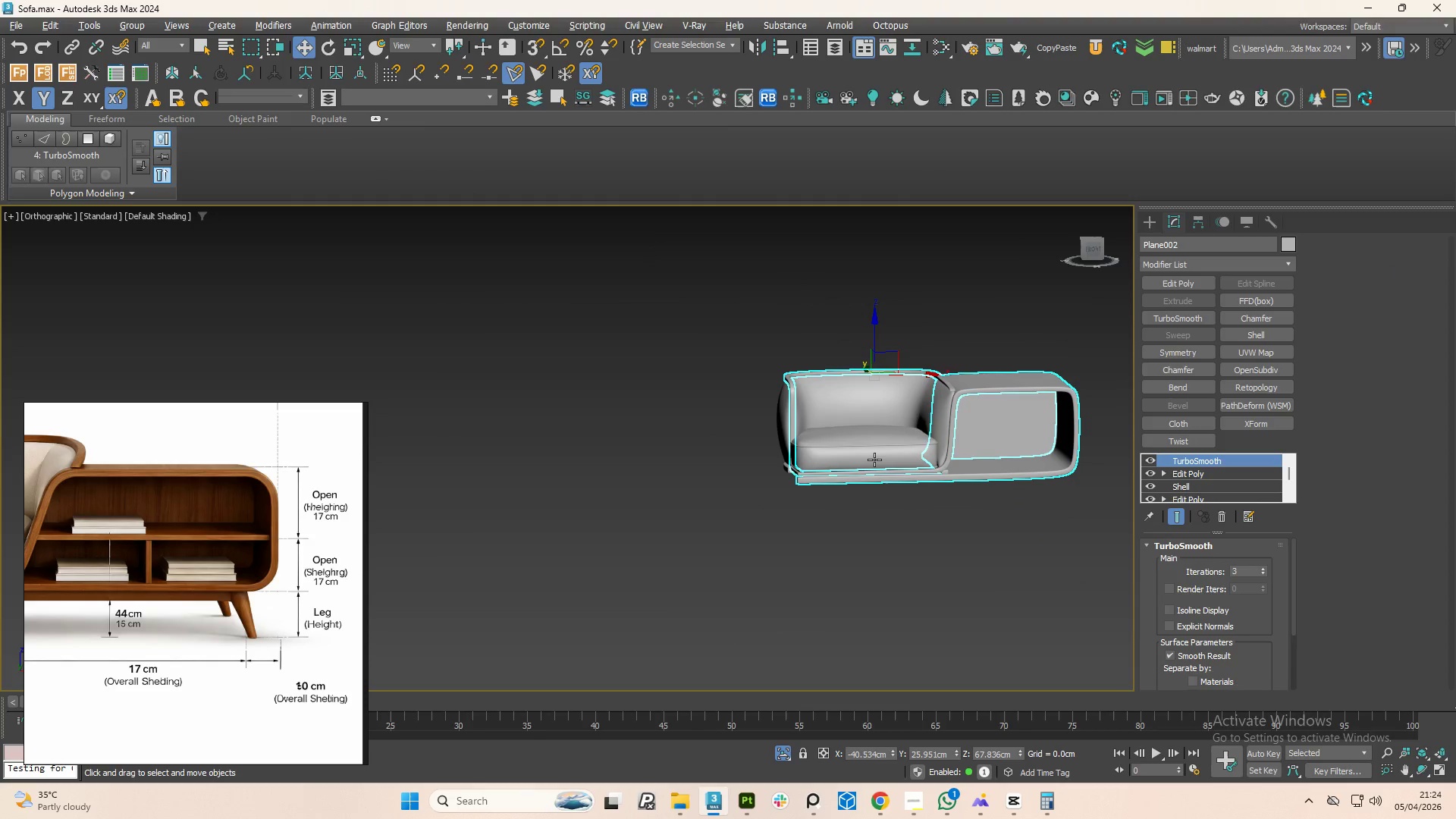 
key(Alt+AltLeft)
 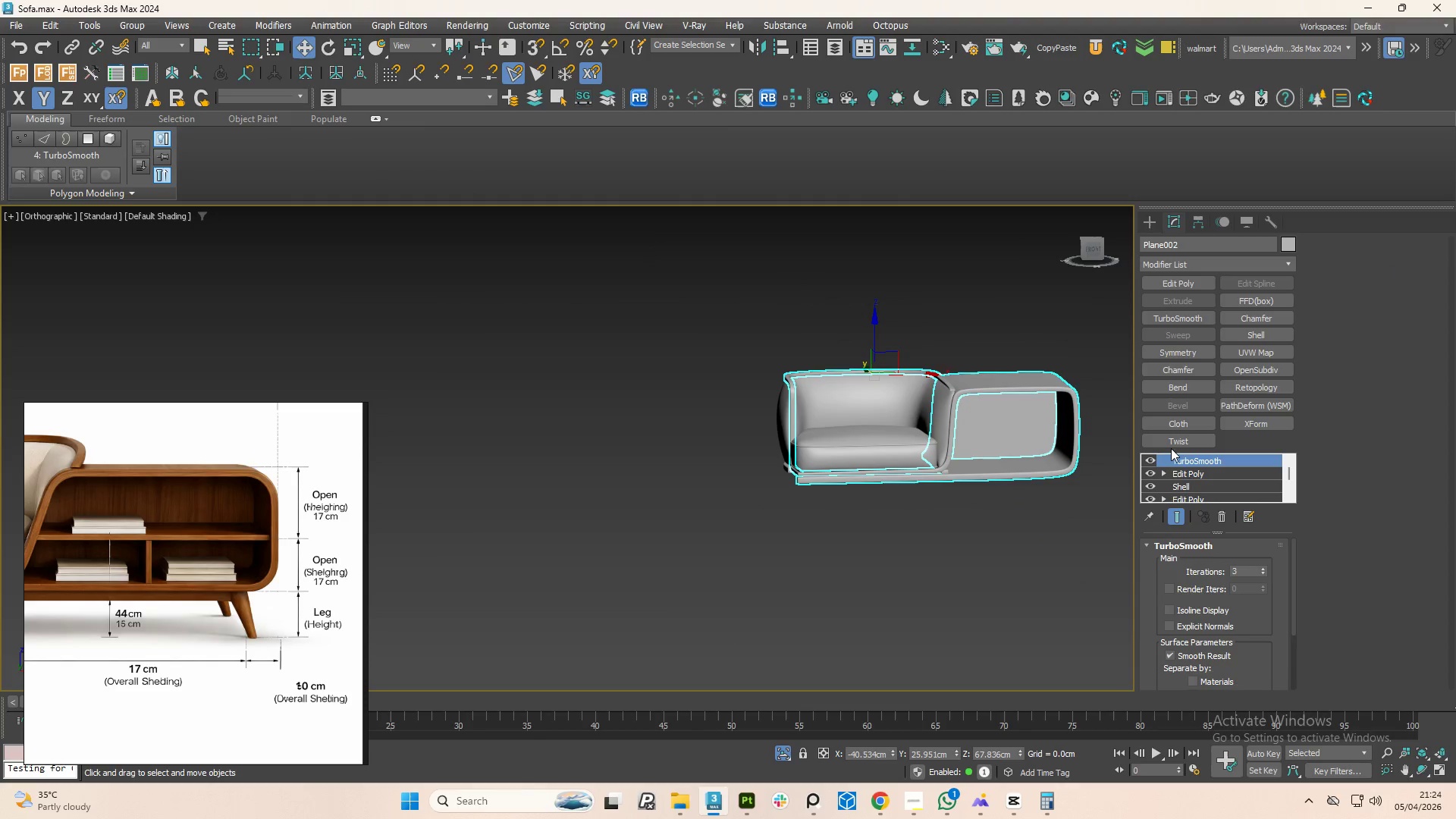 
left_click([1144, 460])
 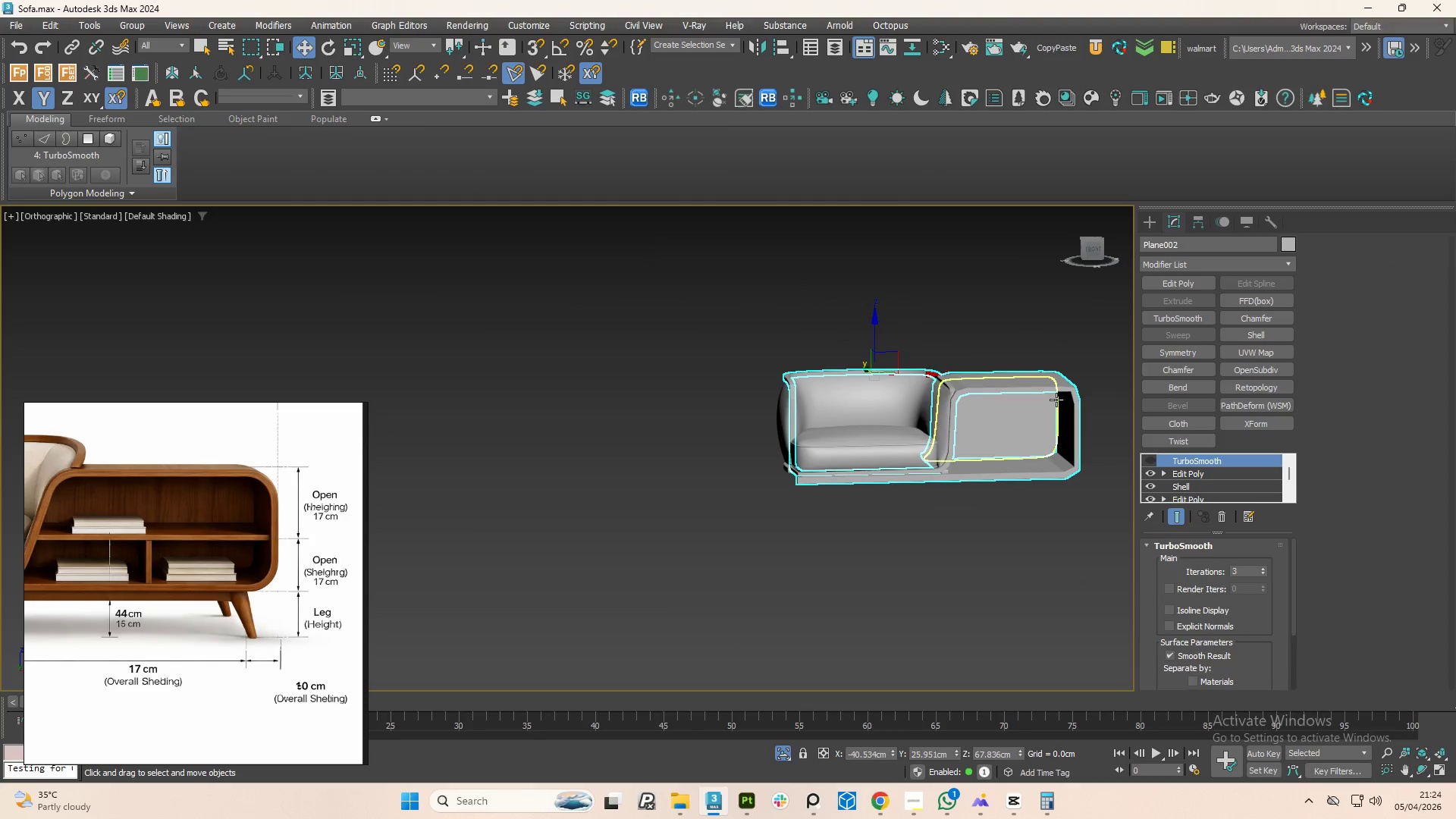 
scroll: coordinate [1056, 400], scroll_direction: up, amount: 3.0
 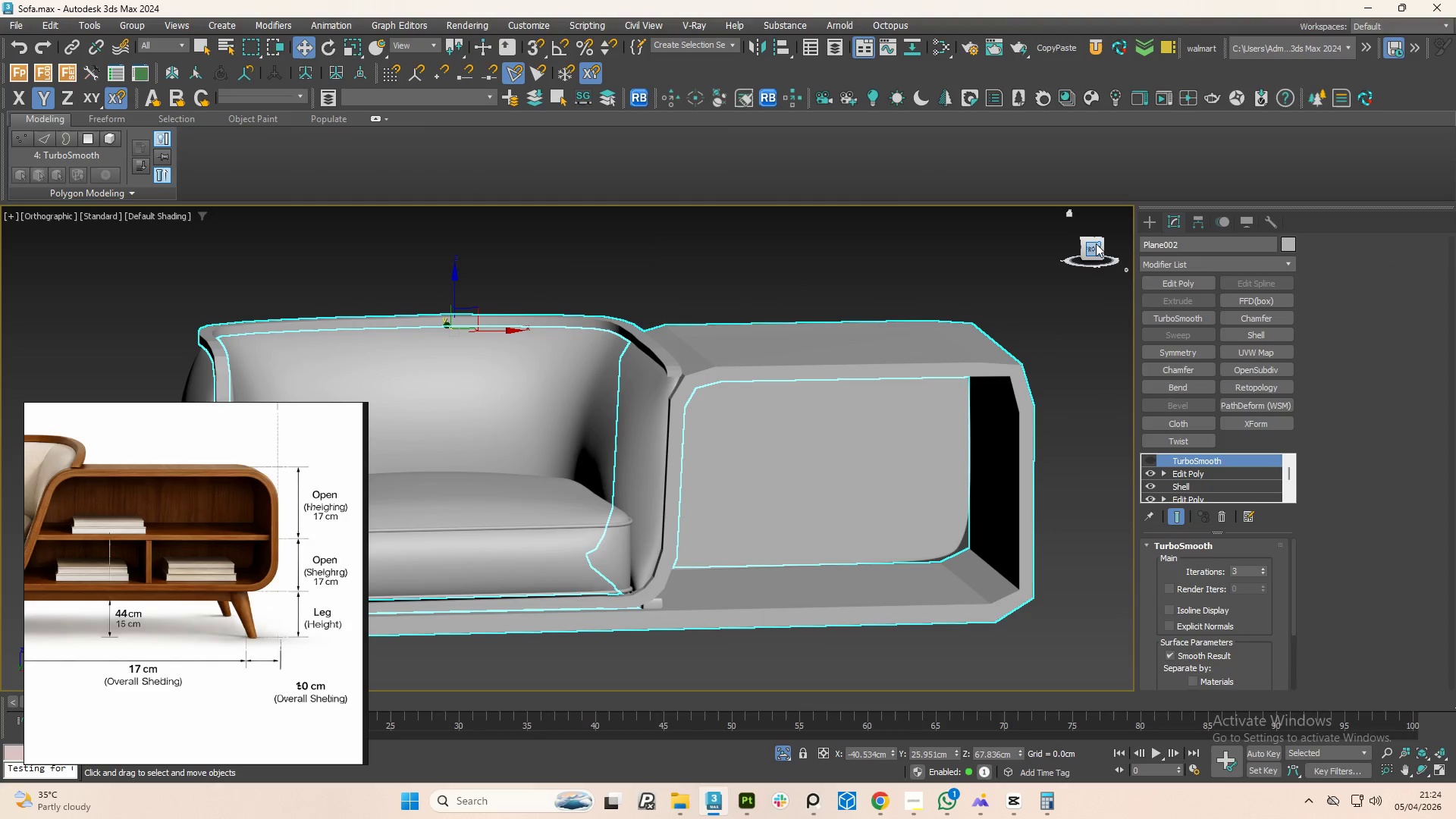 
left_click([1148, 457])
 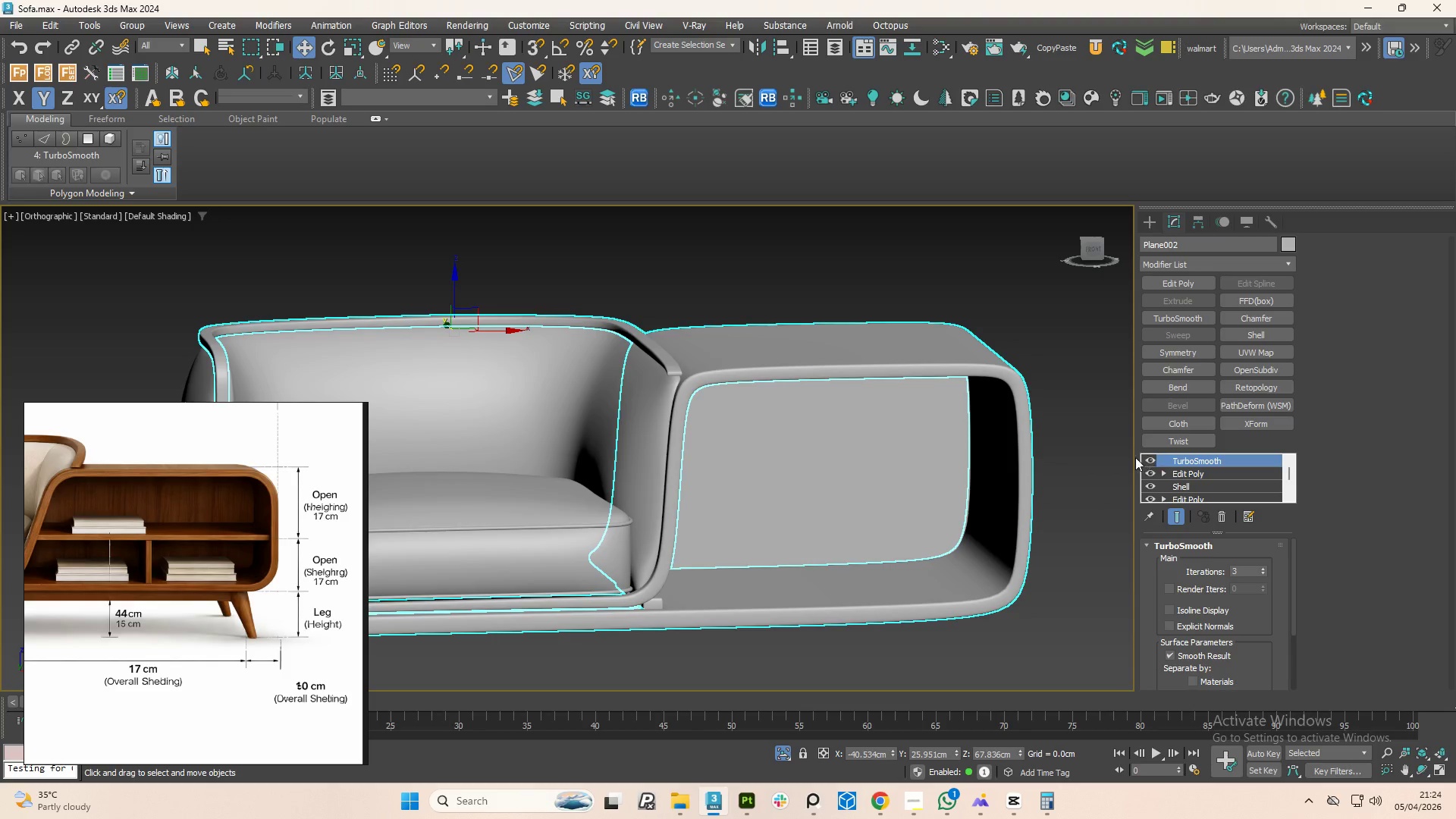 
hold_key(key=AltLeft, duration=1.51)
 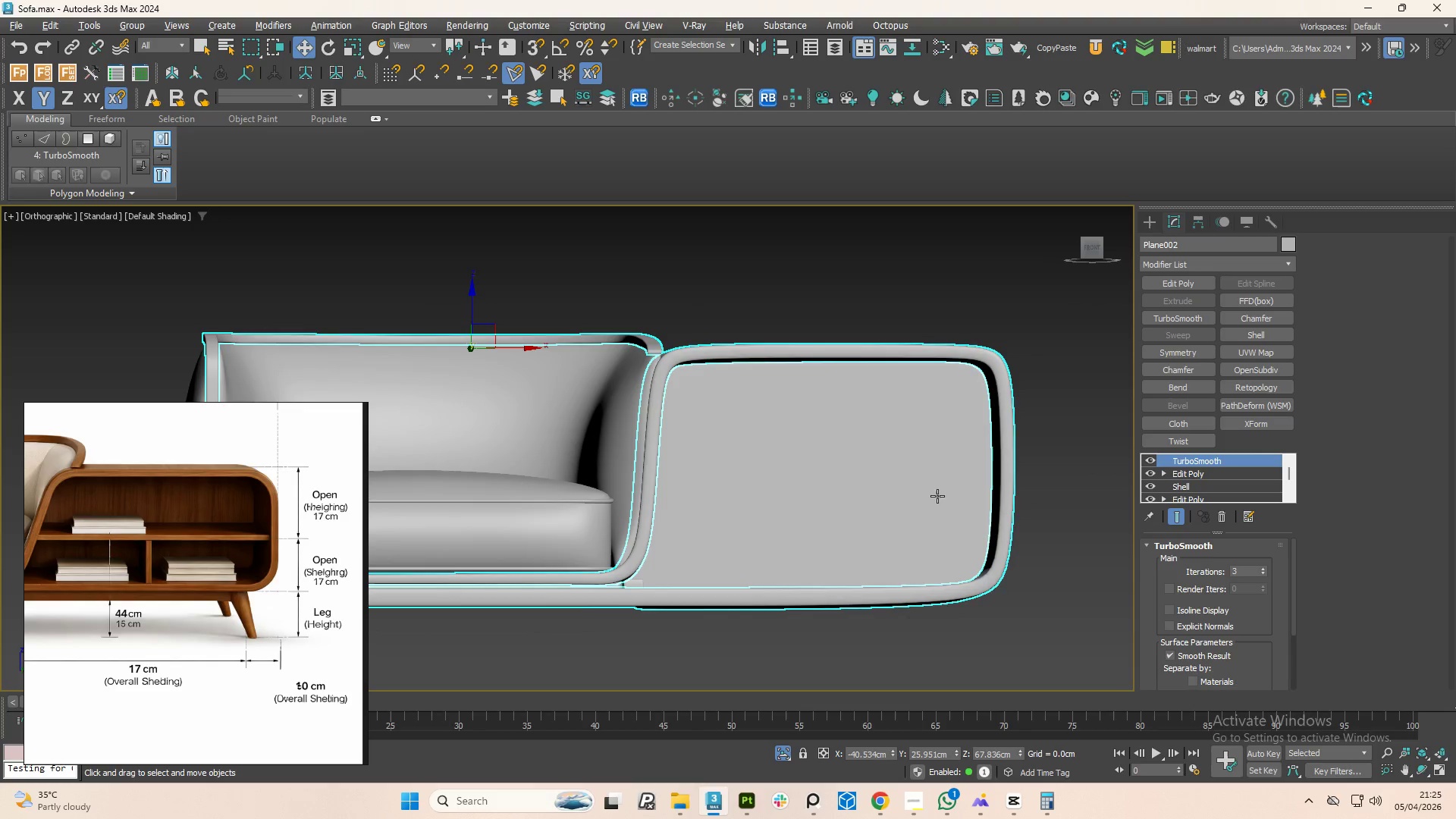 
key(Alt+AltLeft)
 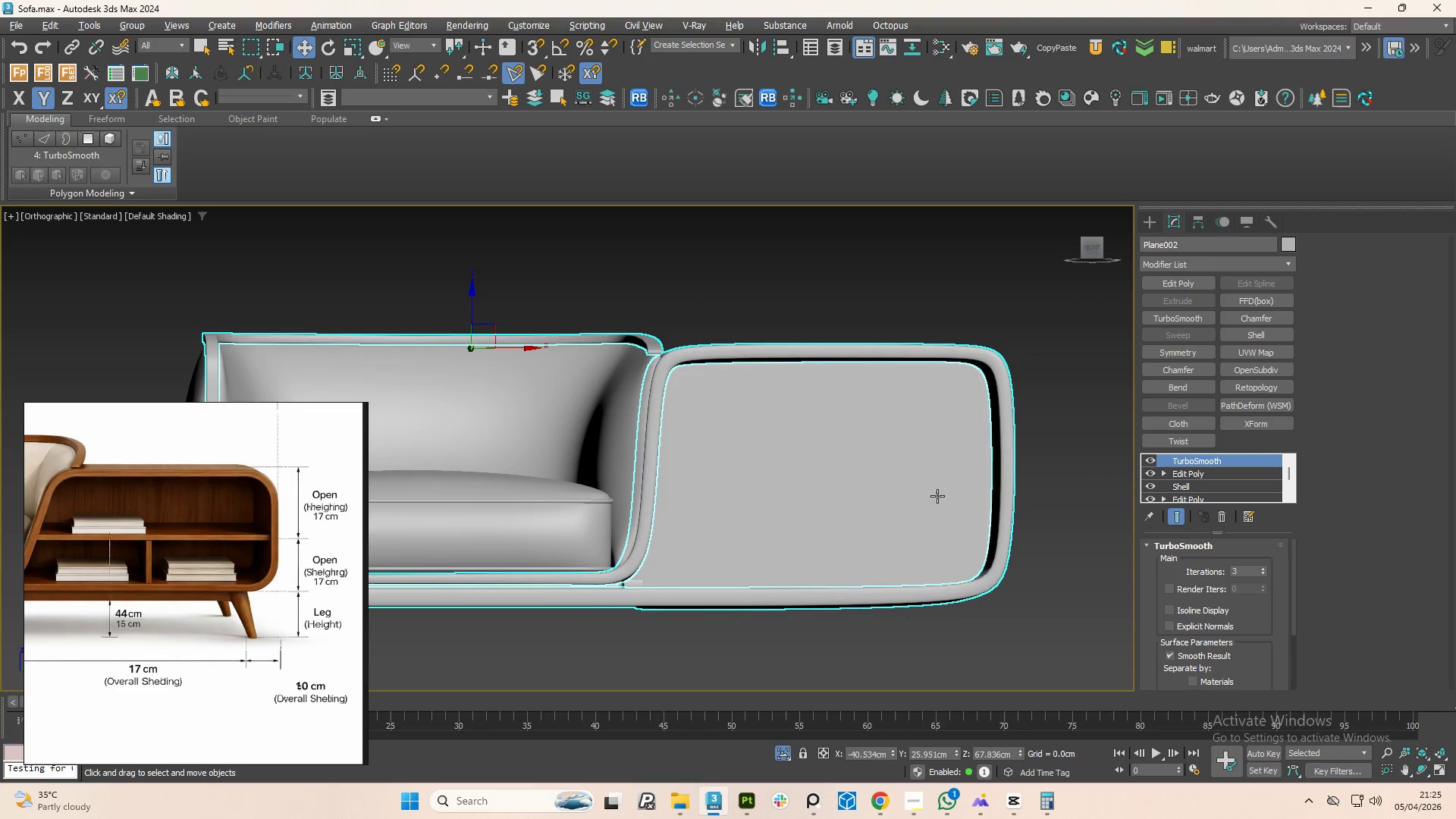 
key(Alt+AltLeft)
 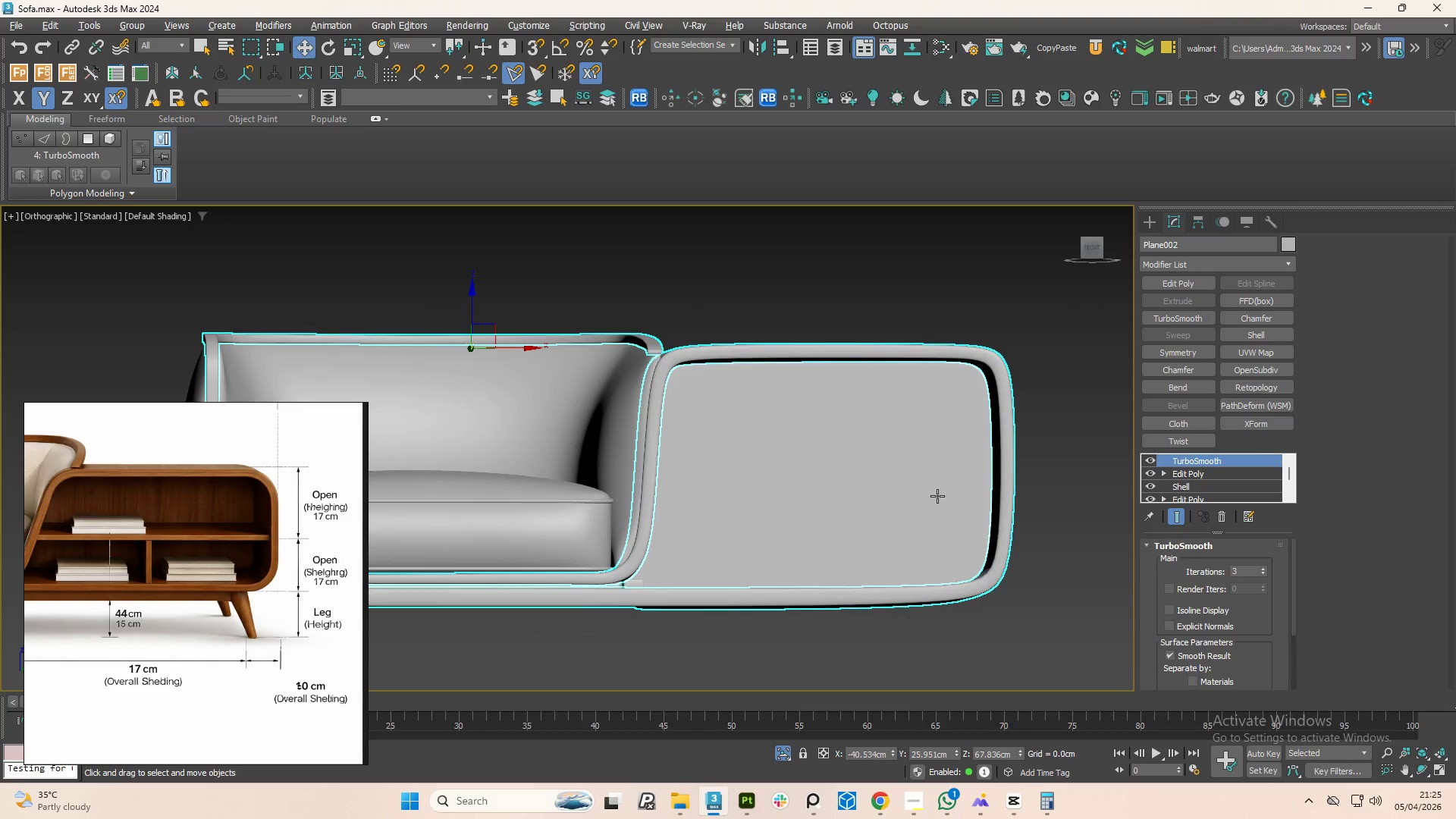 
key(Alt+AltLeft)
 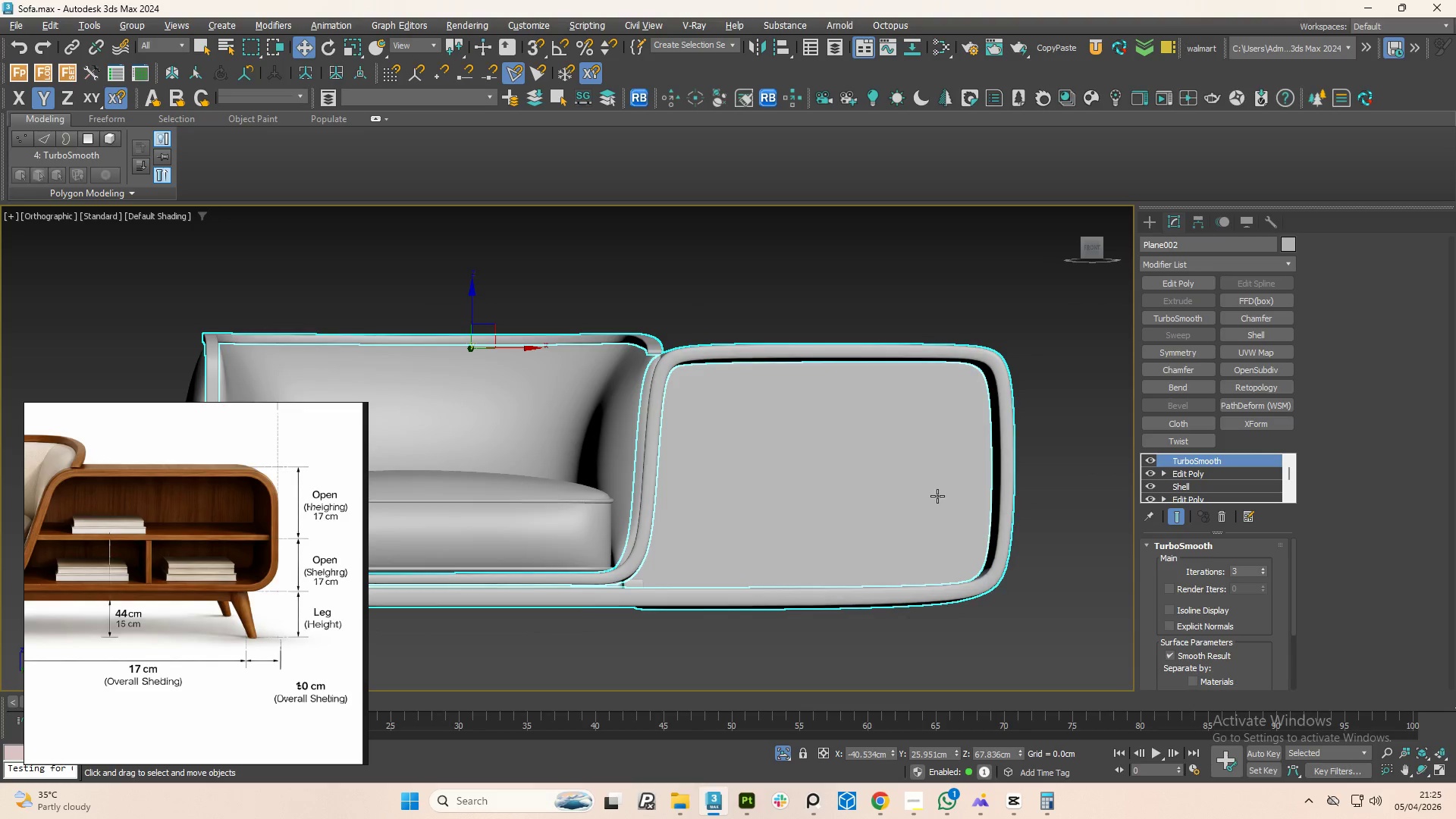 
key(Alt+AltLeft)
 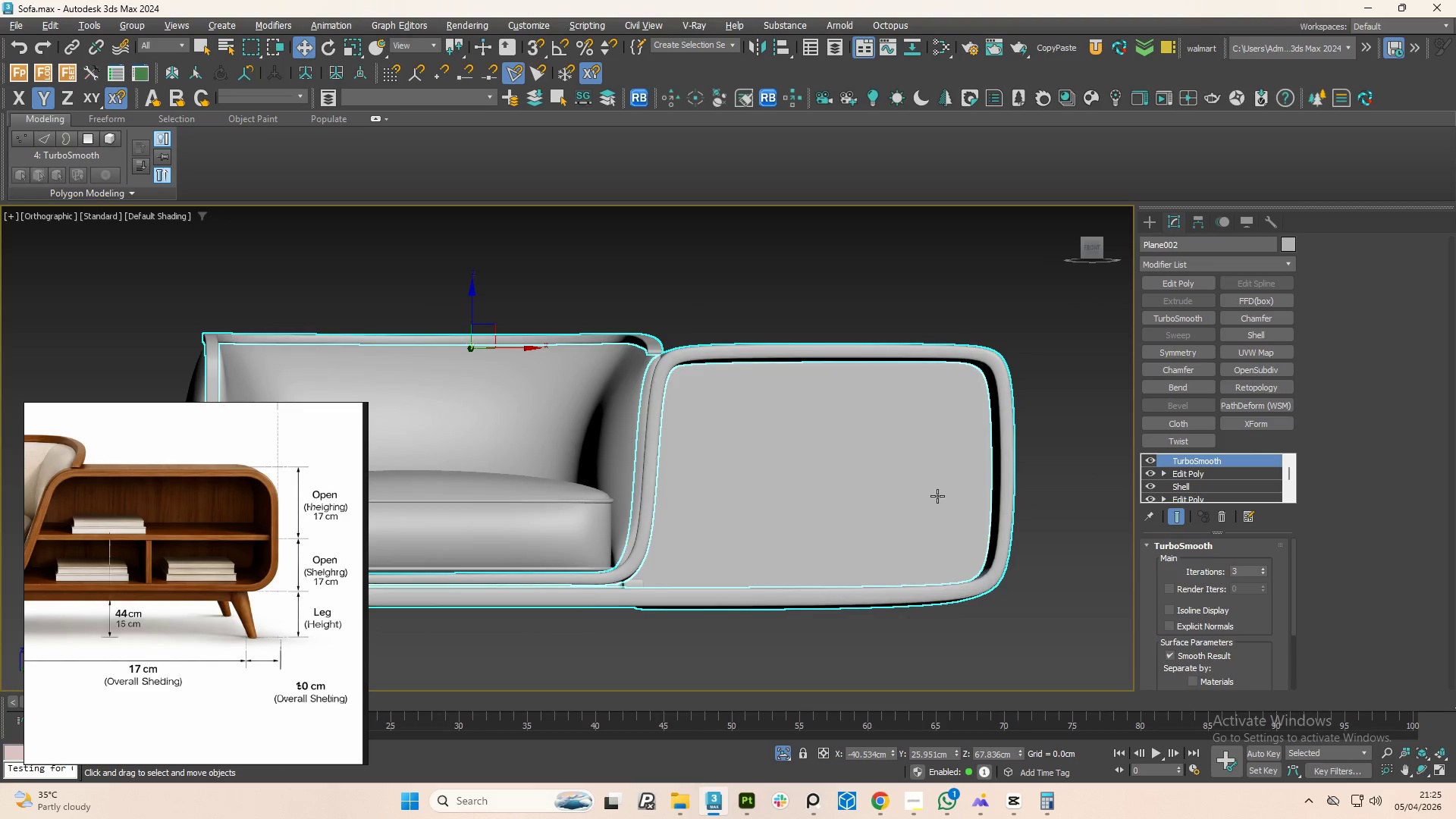 
key(Alt+AltLeft)
 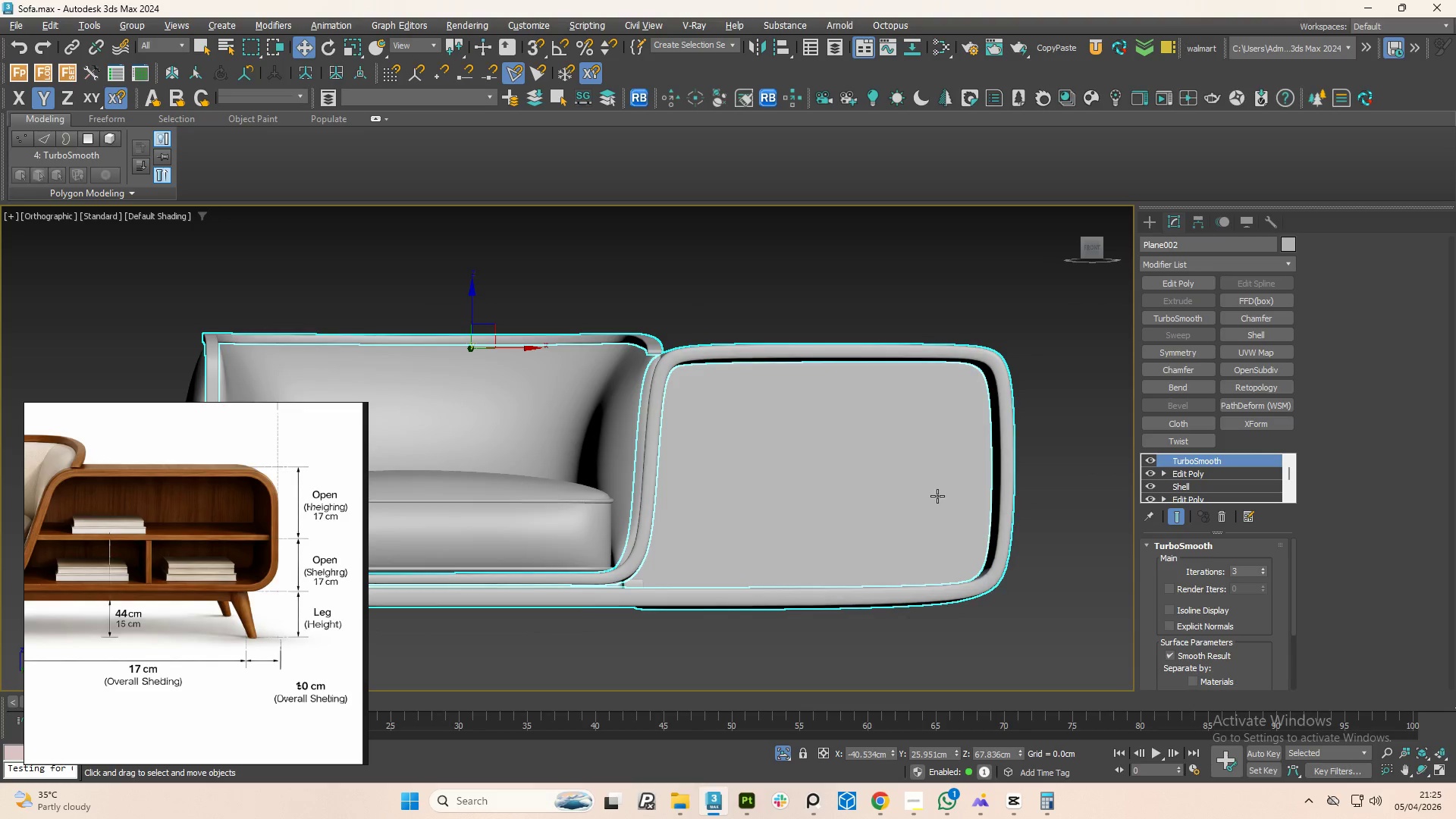 
key(Alt+AltLeft)
 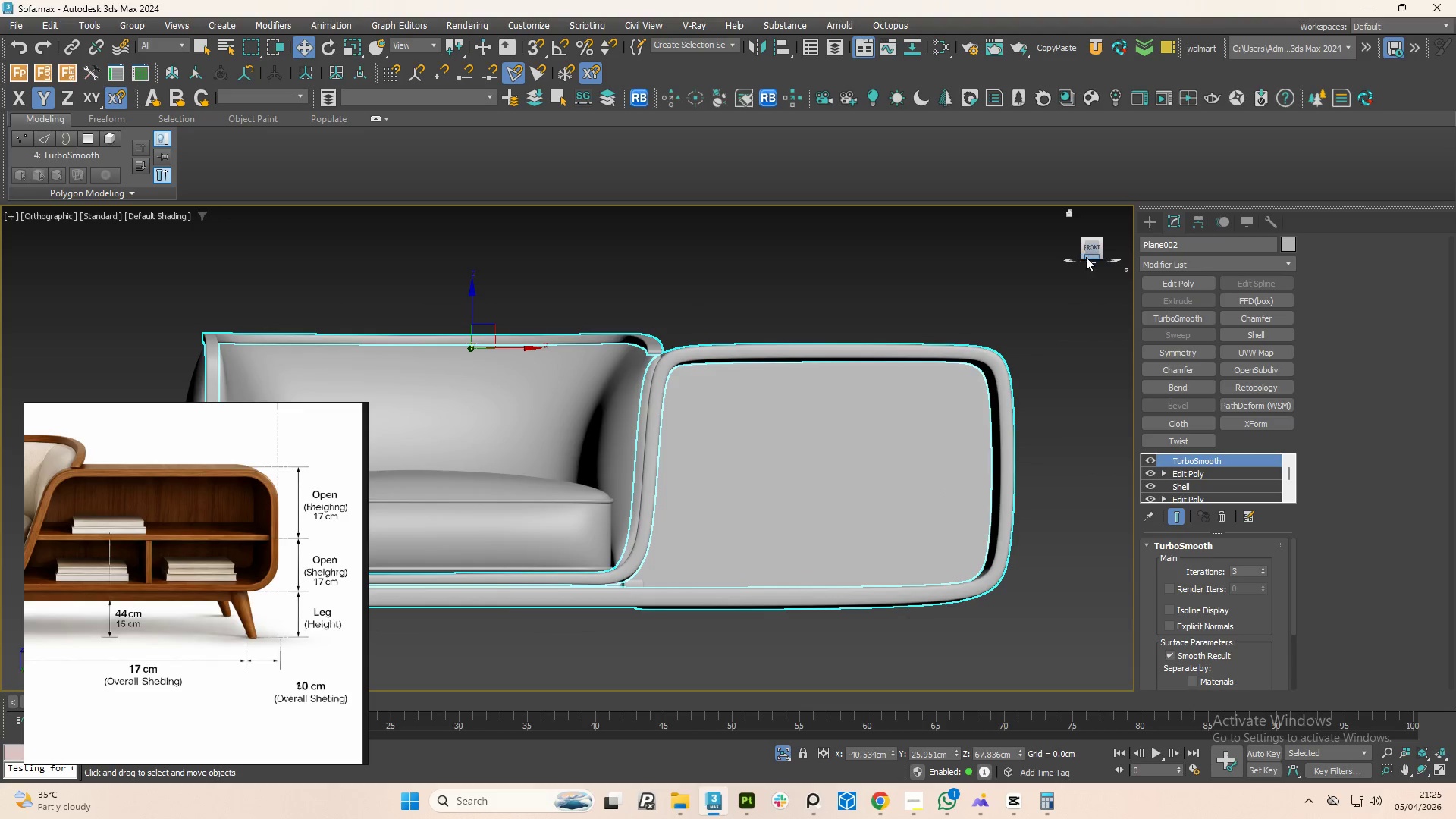 
left_click([1090, 249])
 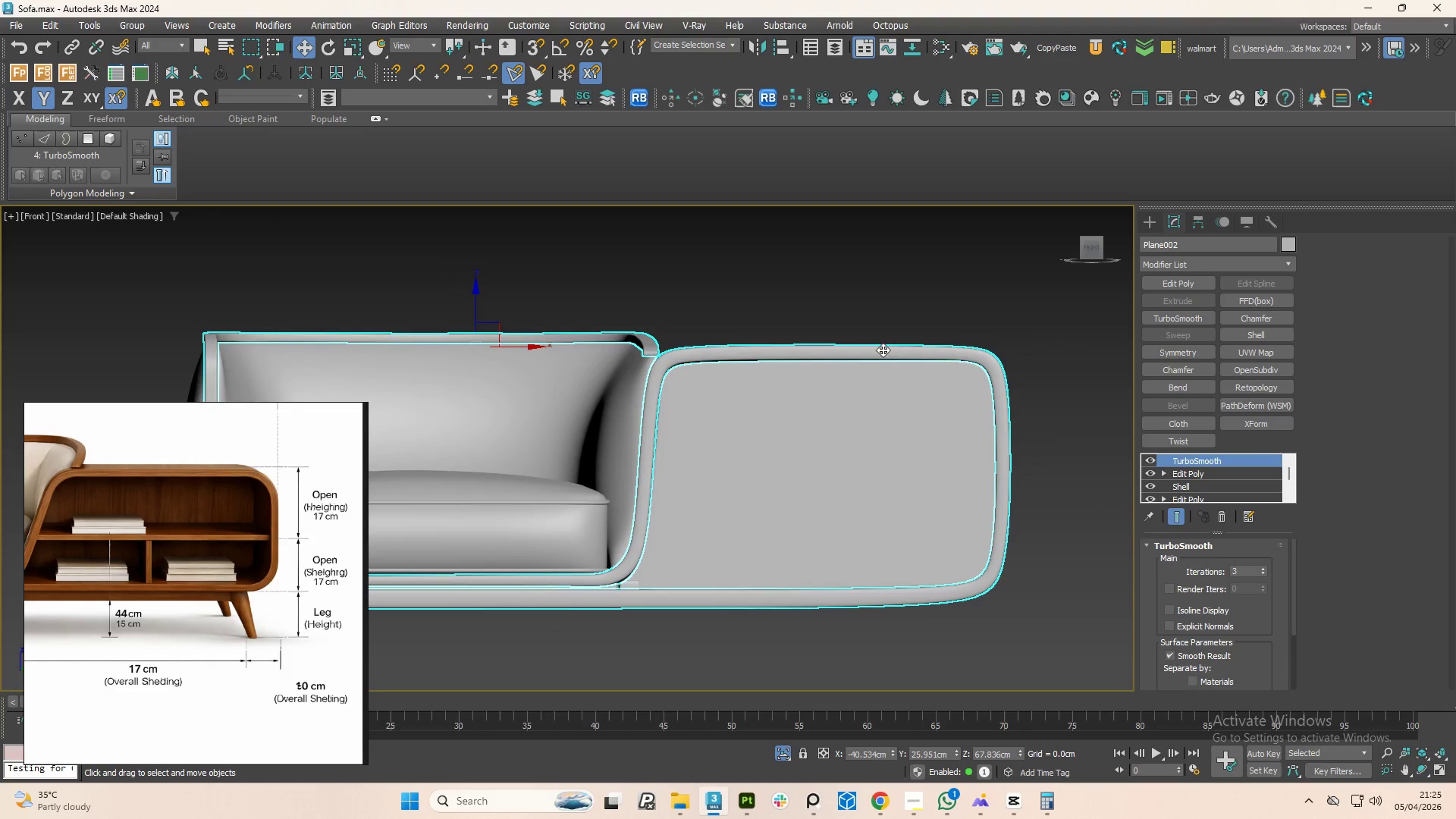 
left_click([879, 350])
 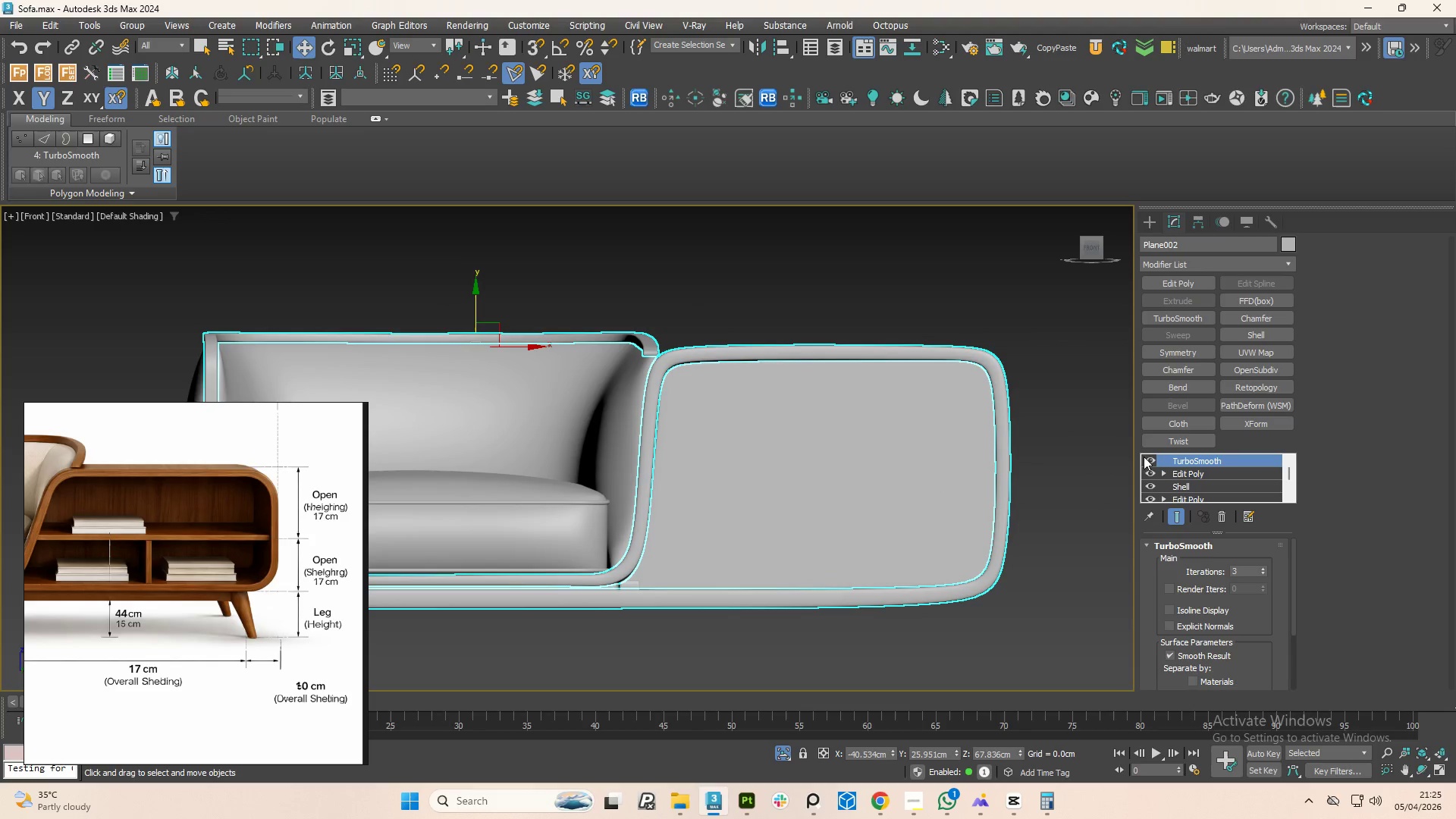 
left_click([1147, 459])
 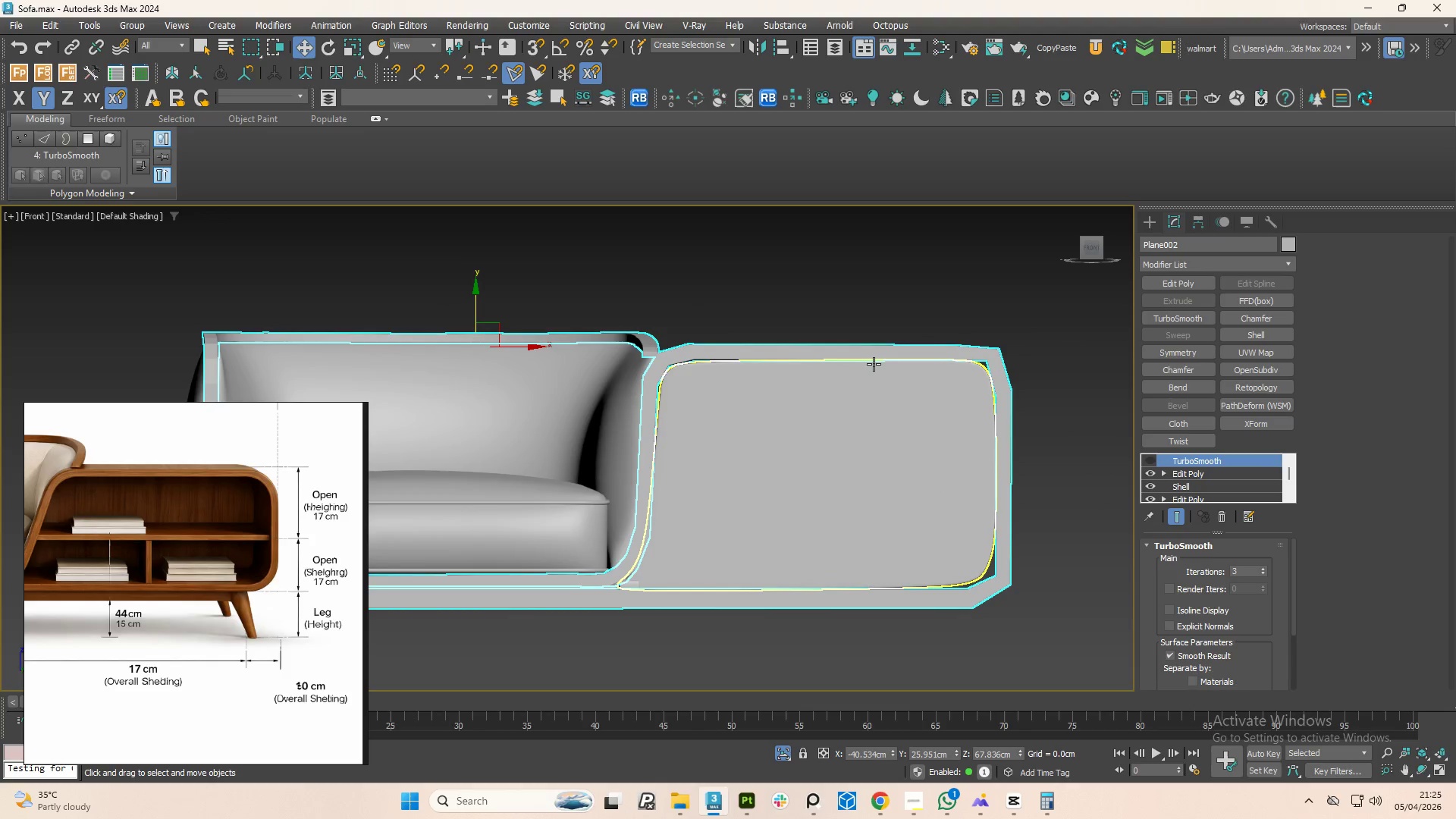 
key(4)
 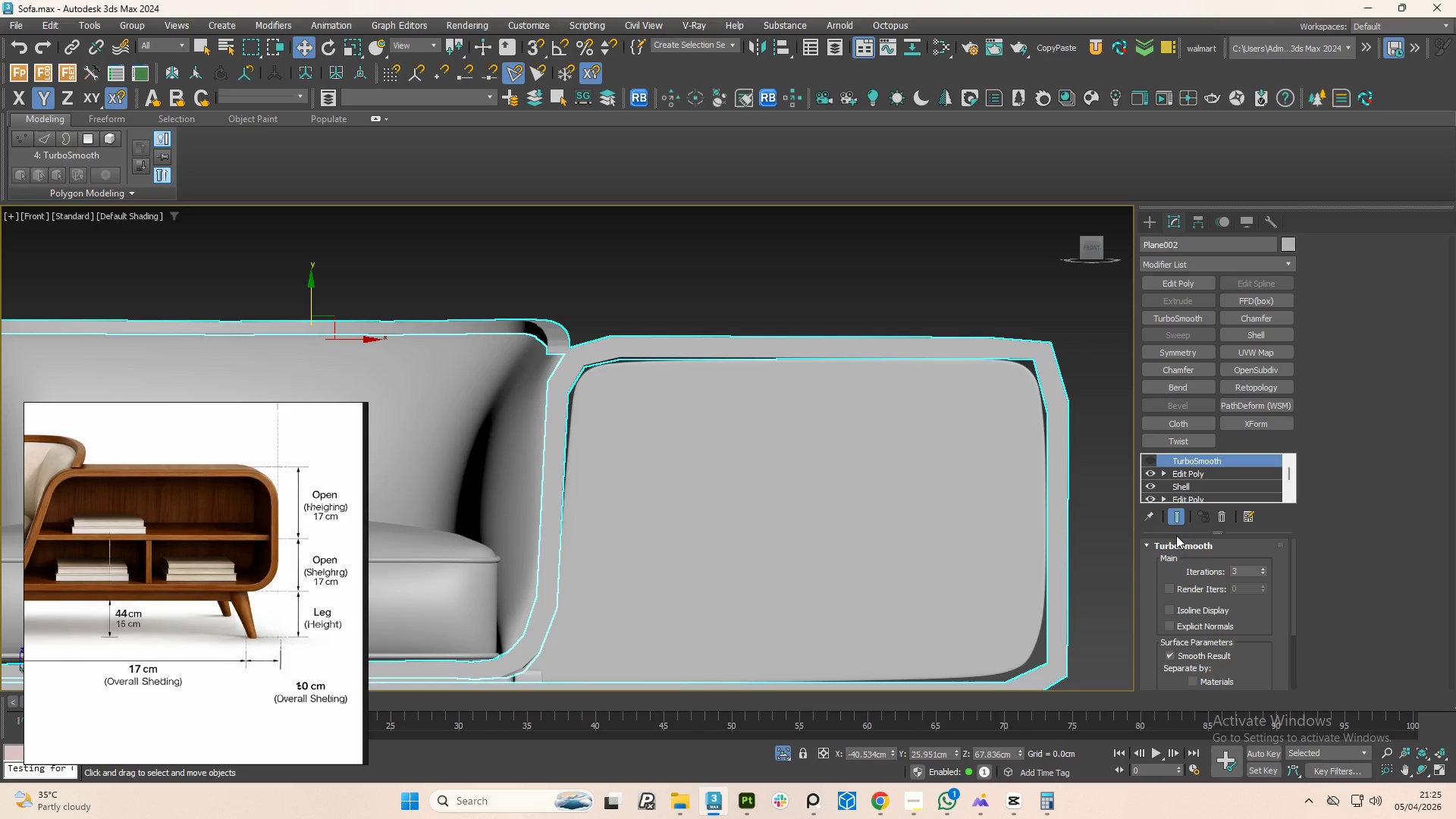 
scroll: coordinate [874, 364], scroll_direction: up, amount: 1.0
 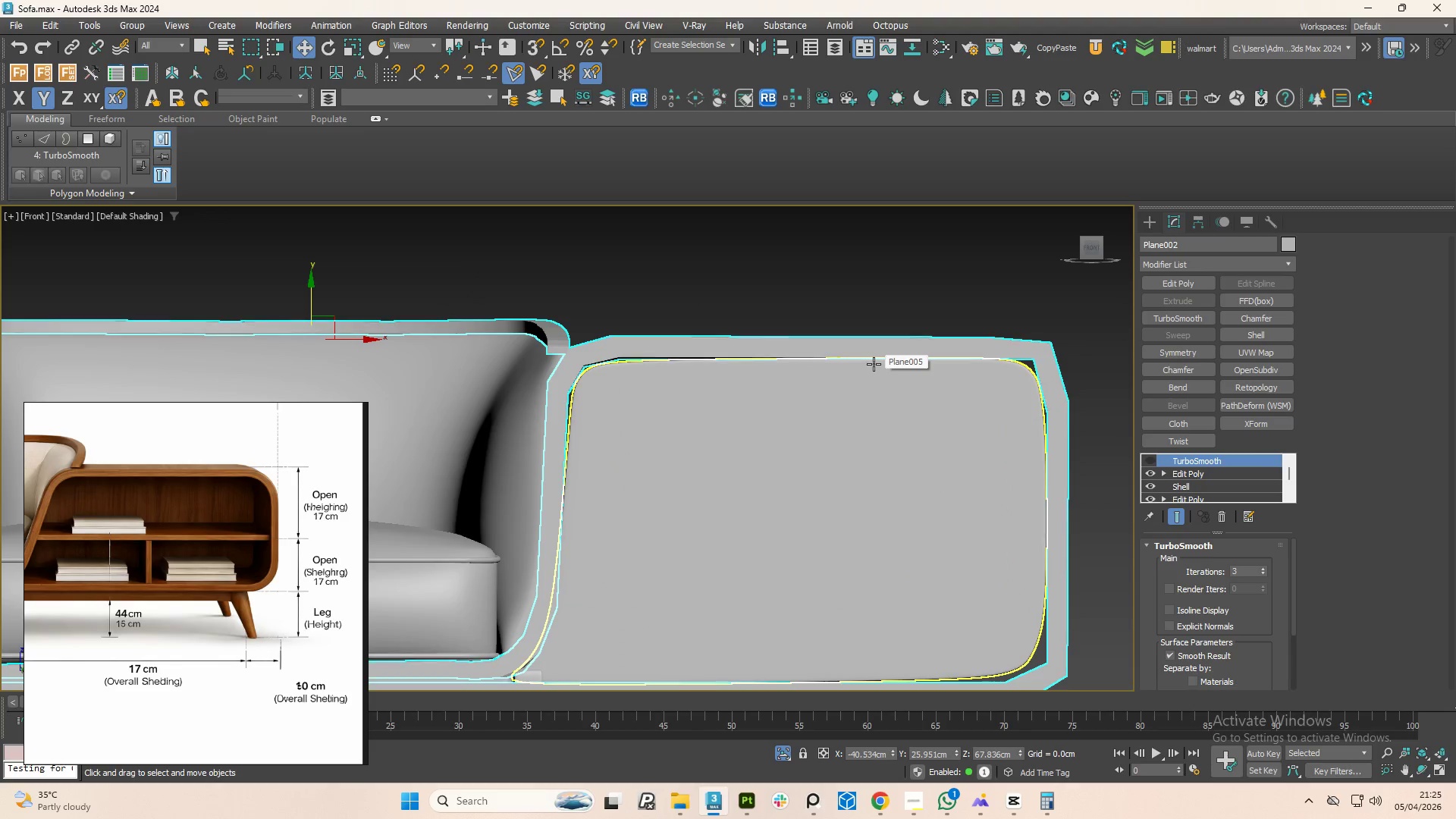 
left_click([1178, 473])
 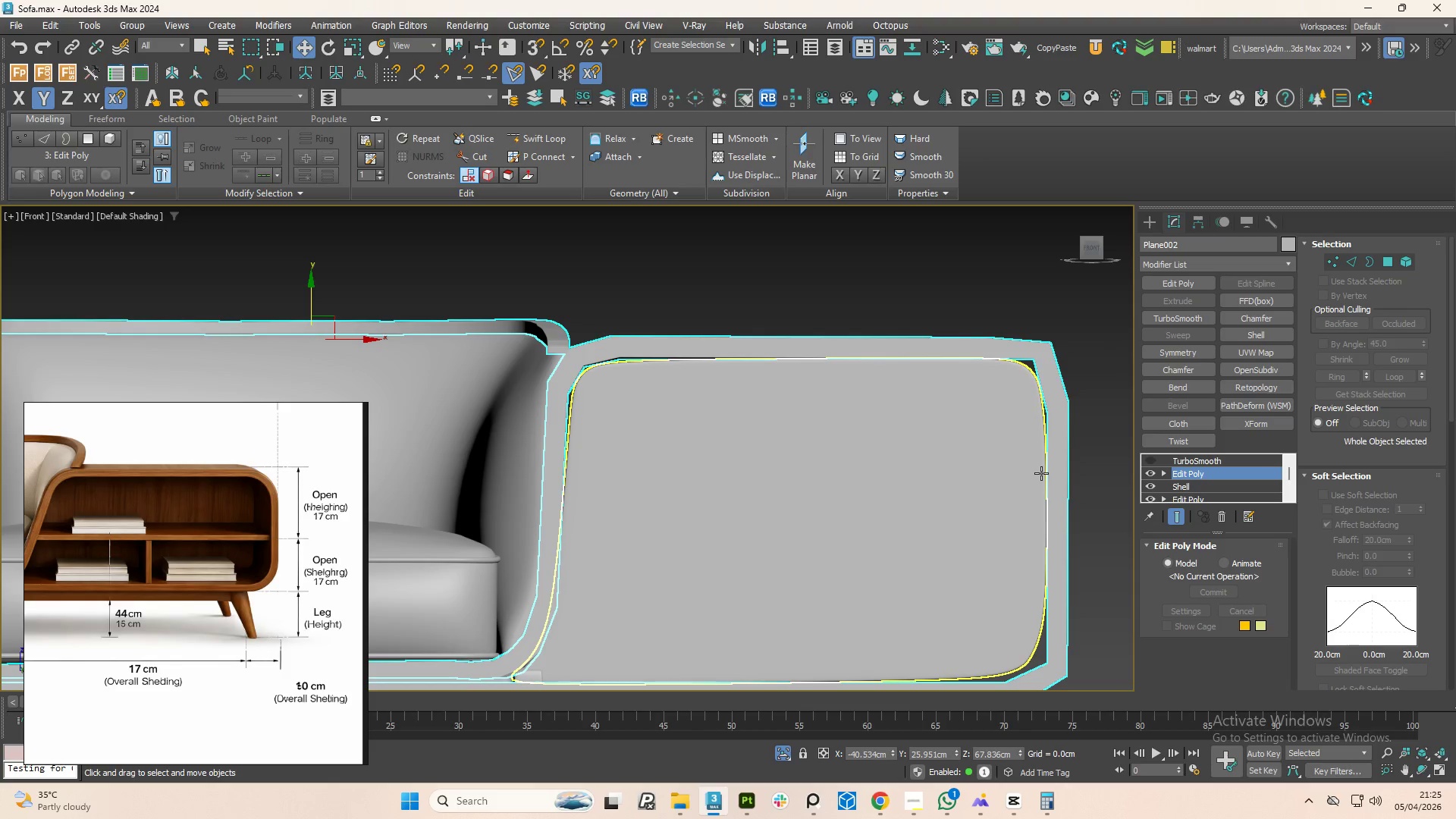 
key(4)
 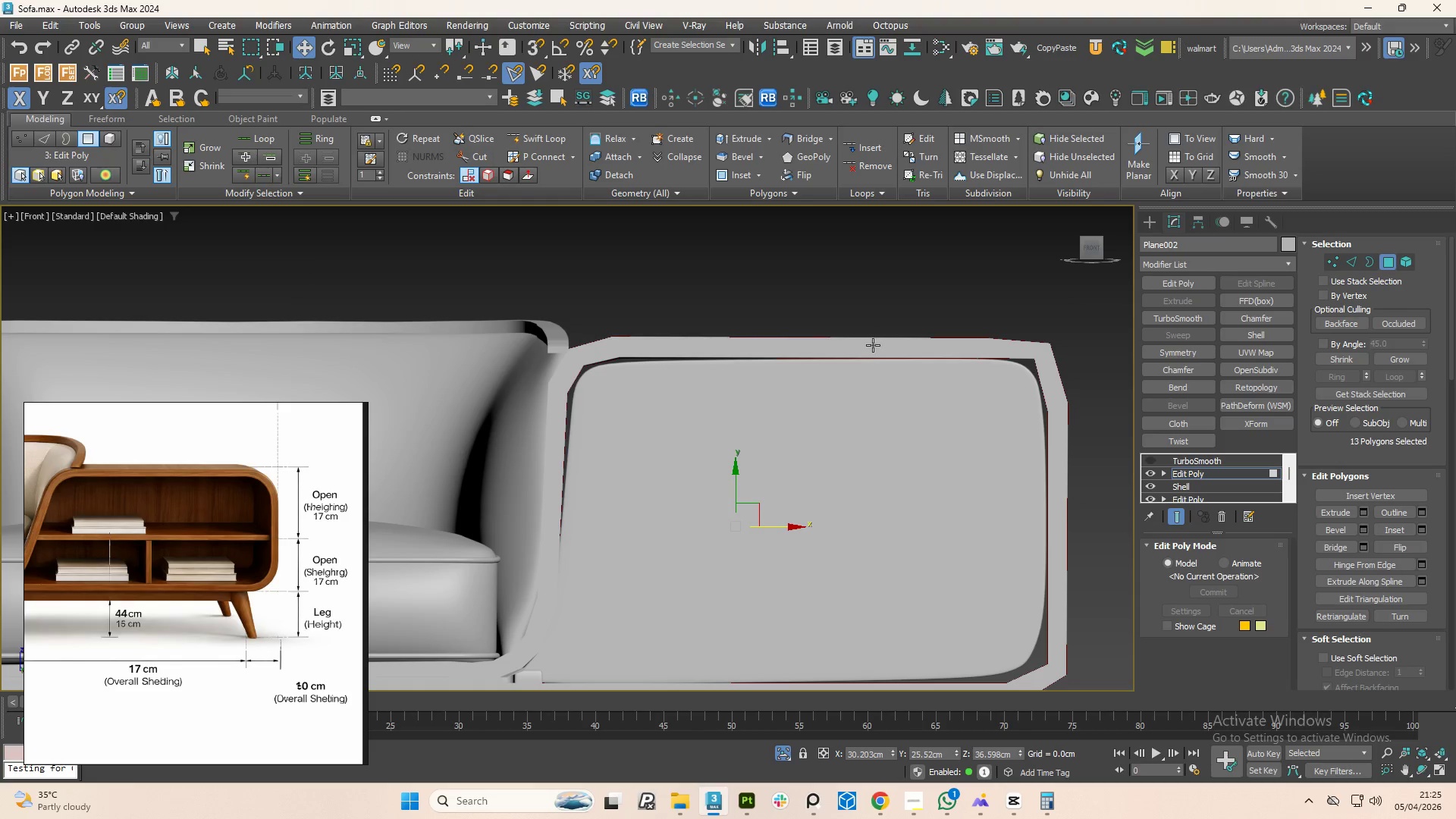 
left_click([874, 346])
 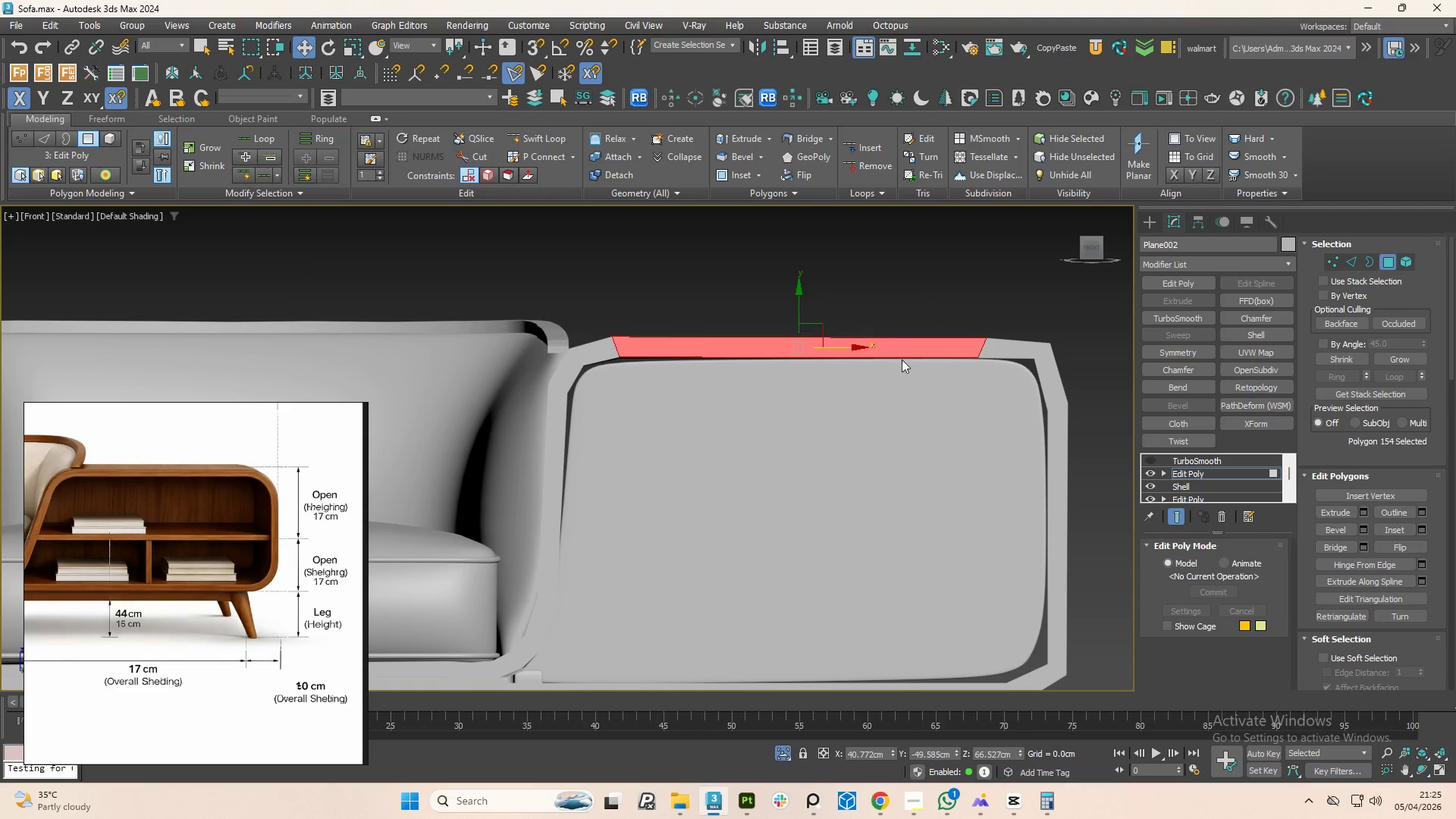 
hold_key(key=ControlLeft, duration=1.31)
left_click([990, 347])
 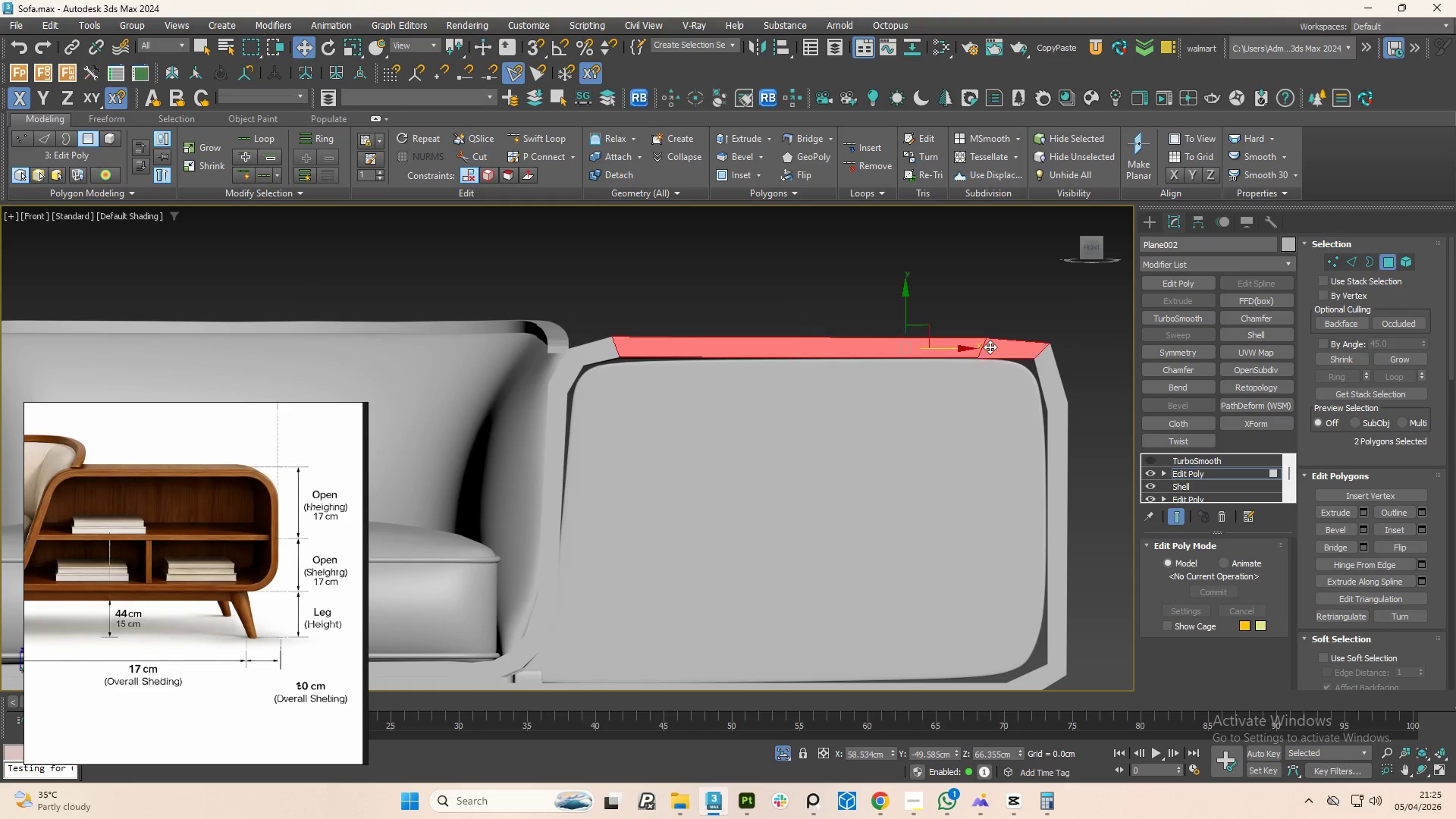 
double_click([990, 347])
 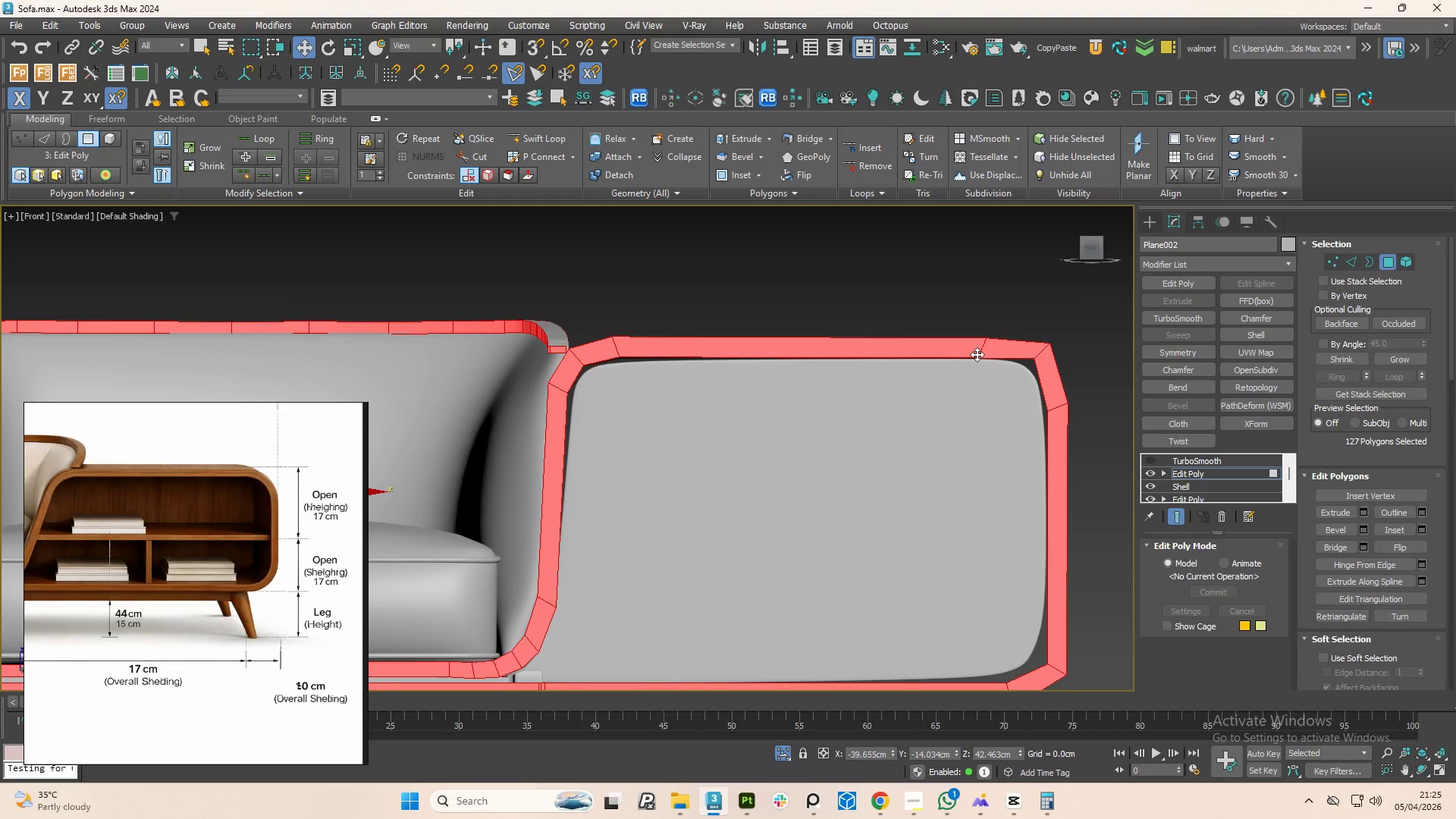 
scroll: coordinate [948, 378], scroll_direction: down, amount: 2.0
 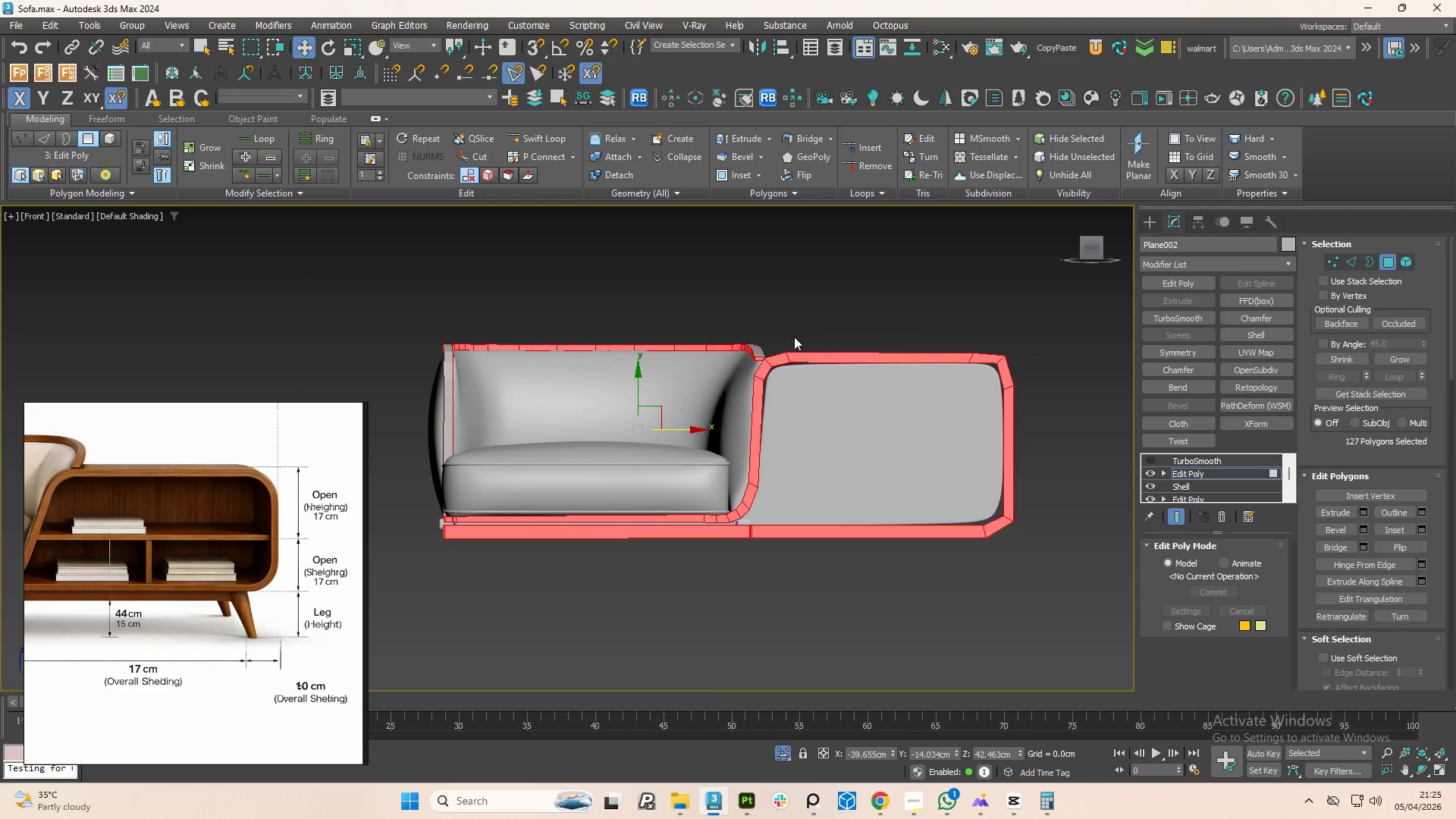 
hold_key(key=AltLeft, duration=1.5)
left_click_drag(start_coordinate=[391, 256], to_coordinate=[651, 479])
 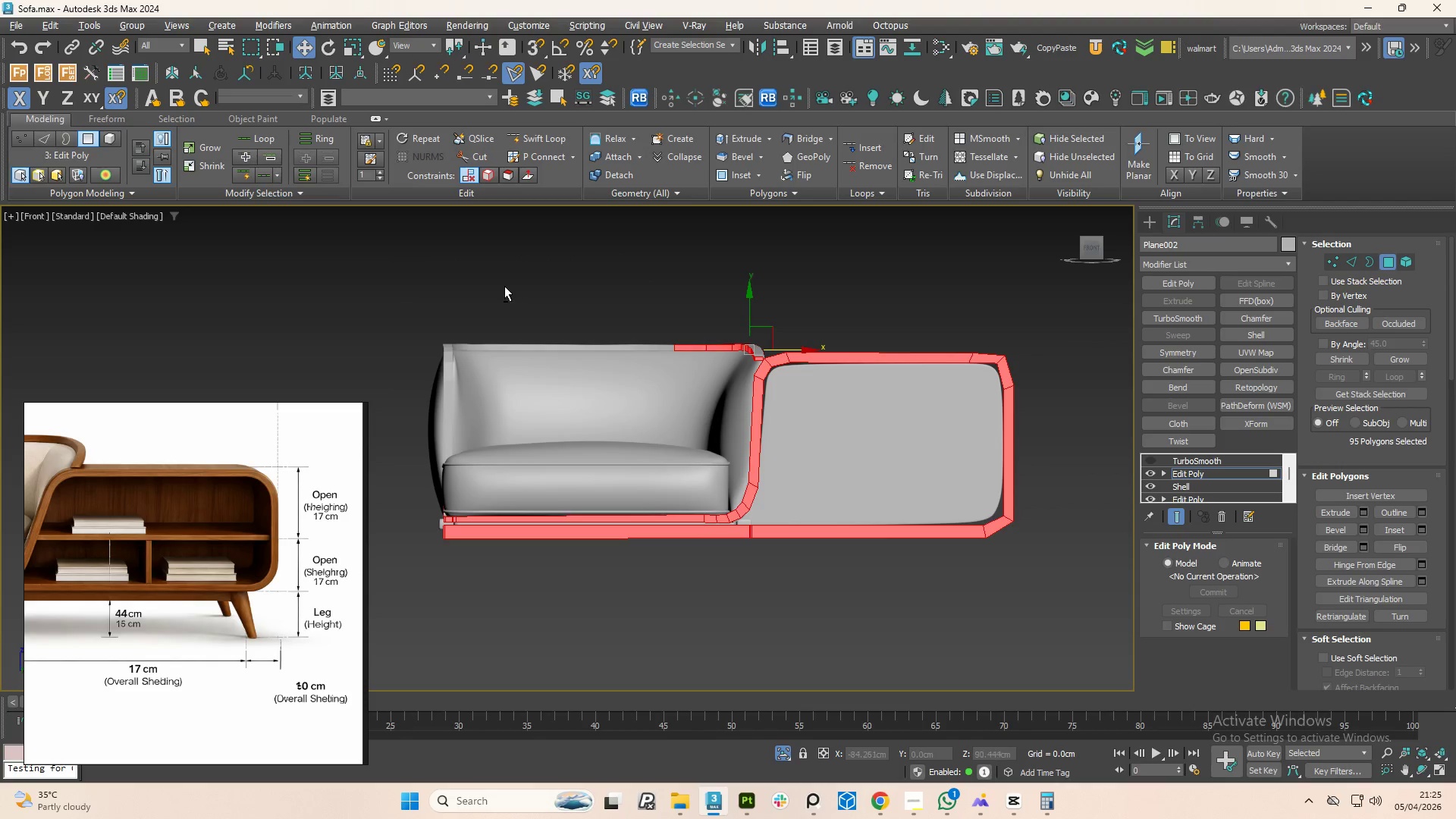 
hold_key(key=AltLeft, duration=1.51)
left_click_drag(start_coordinate=[504, 286], to_coordinate=[757, 359])
 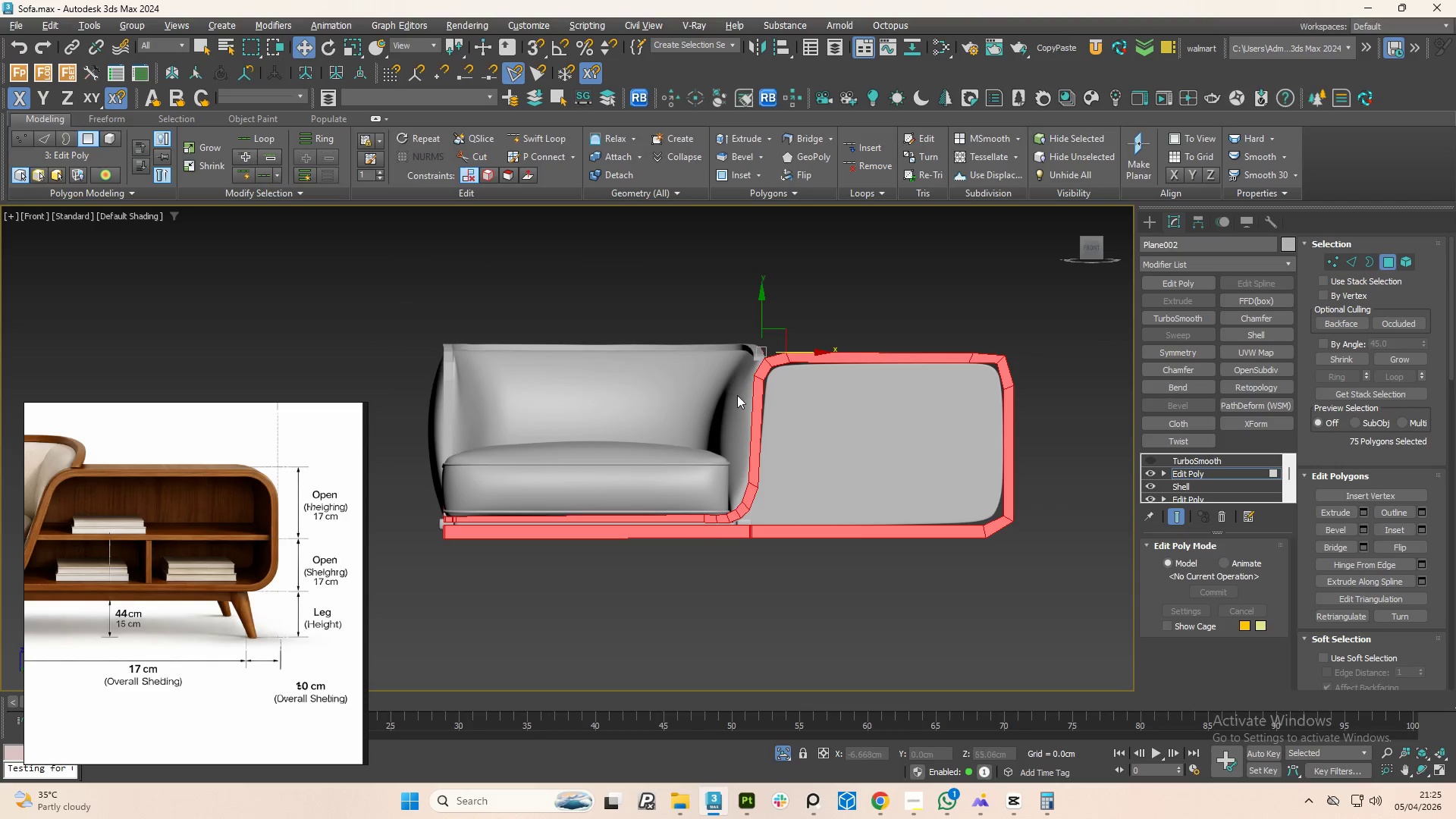 
hold_key(key=AltLeft, duration=1.52)
 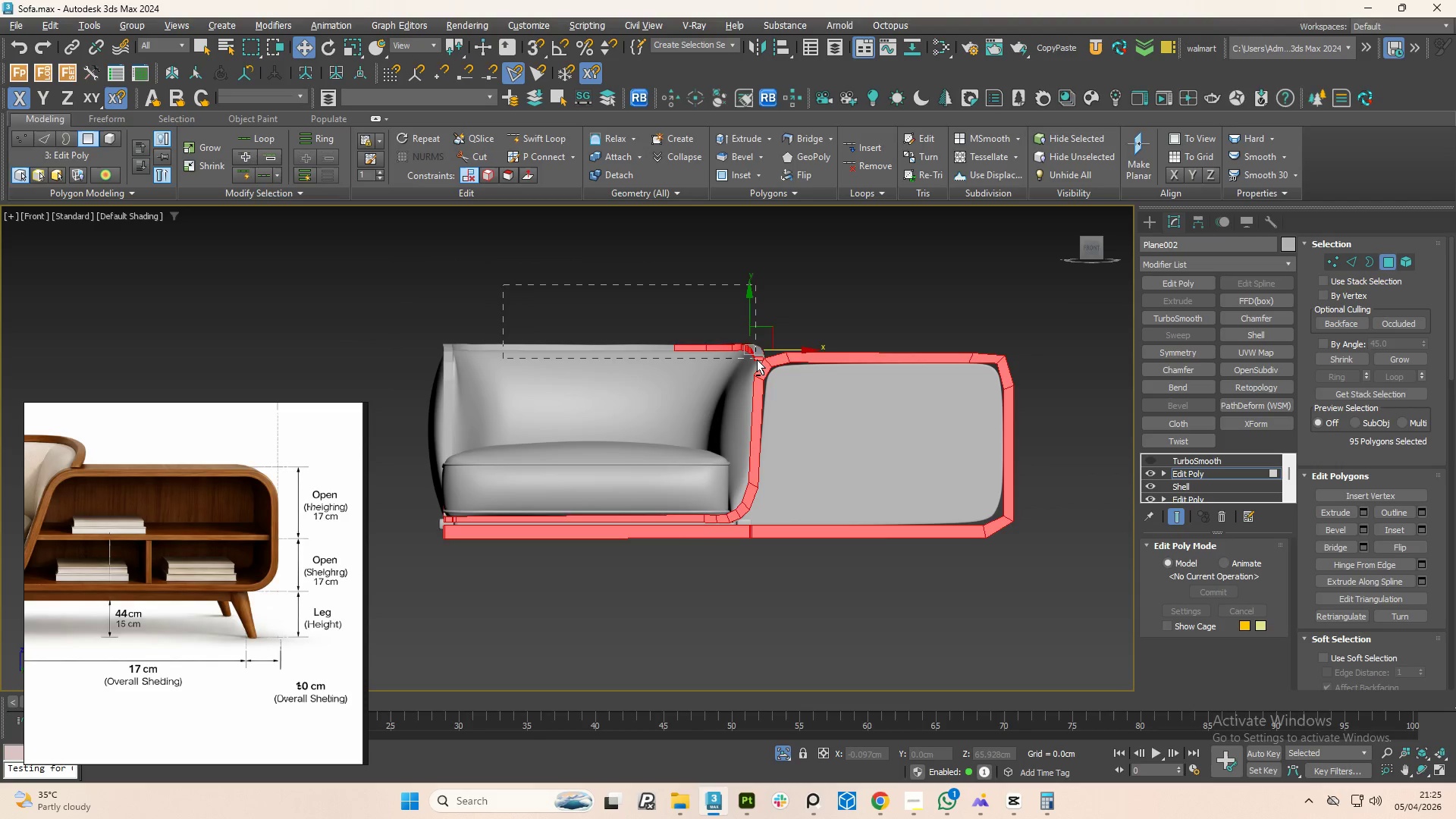 
hold_key(key=AltLeft, duration=1.16)
 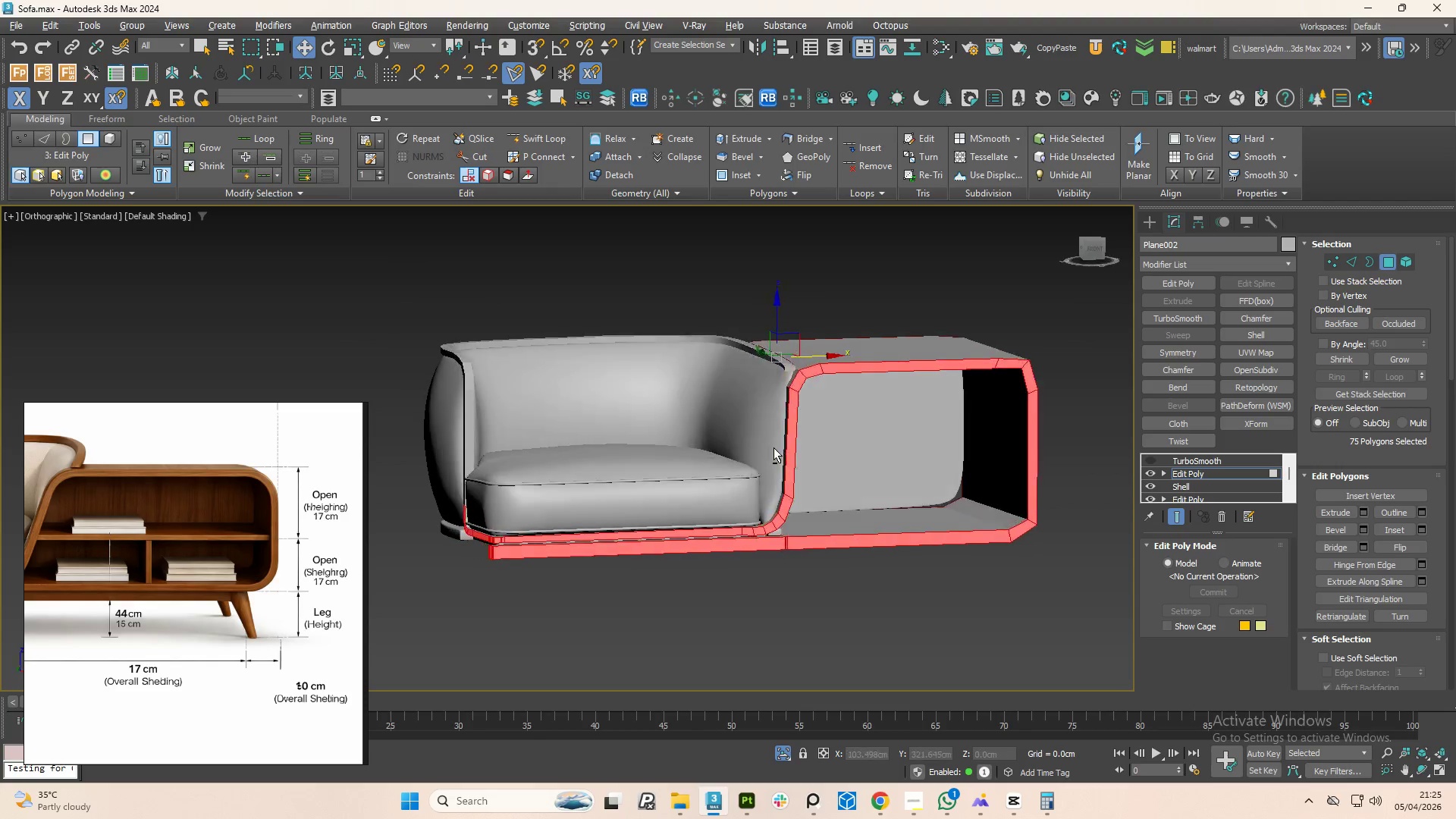 
hold_key(key=AltLeft, duration=1.52)
 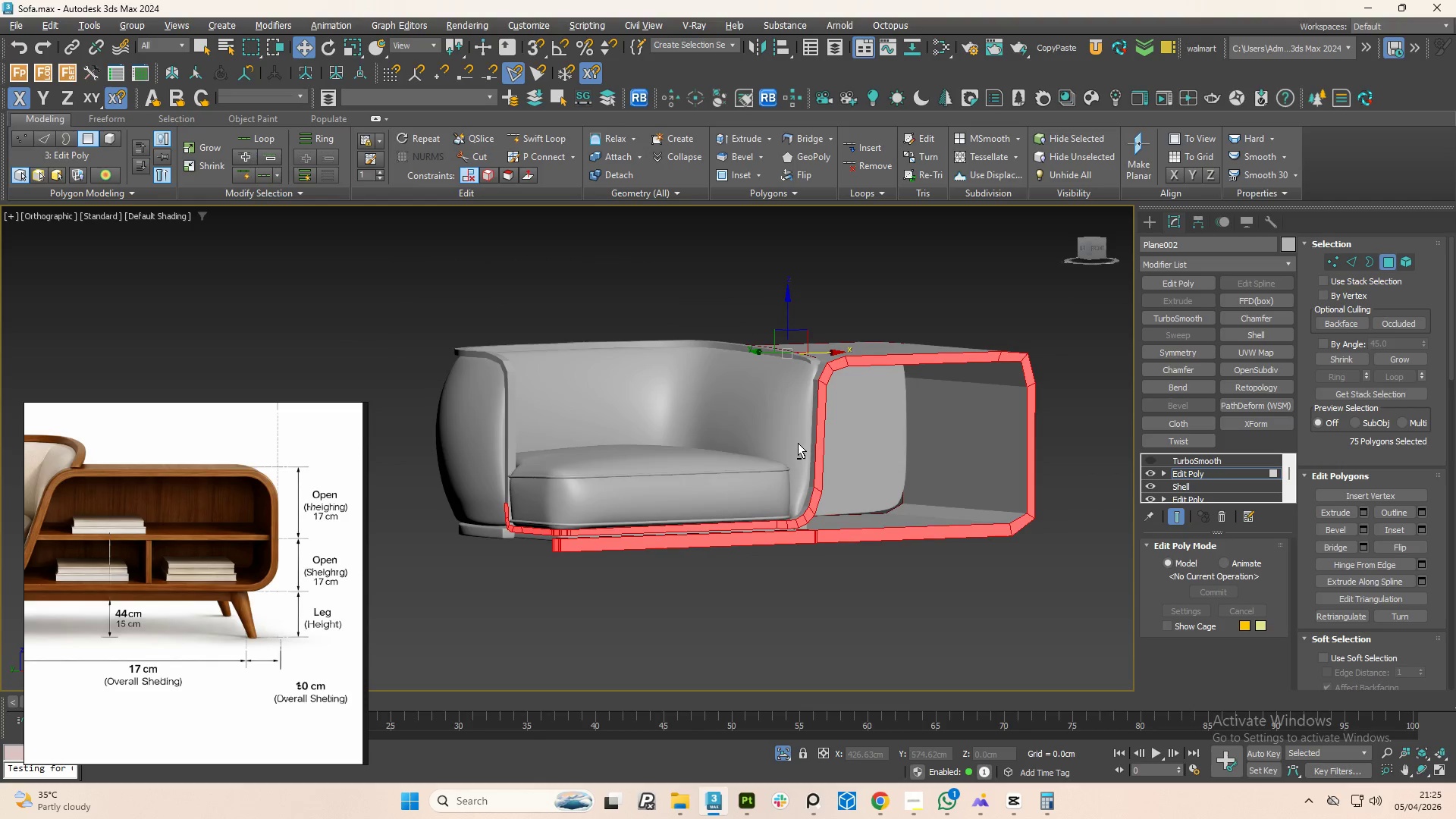 
hold_key(key=AltLeft, duration=0.69)
 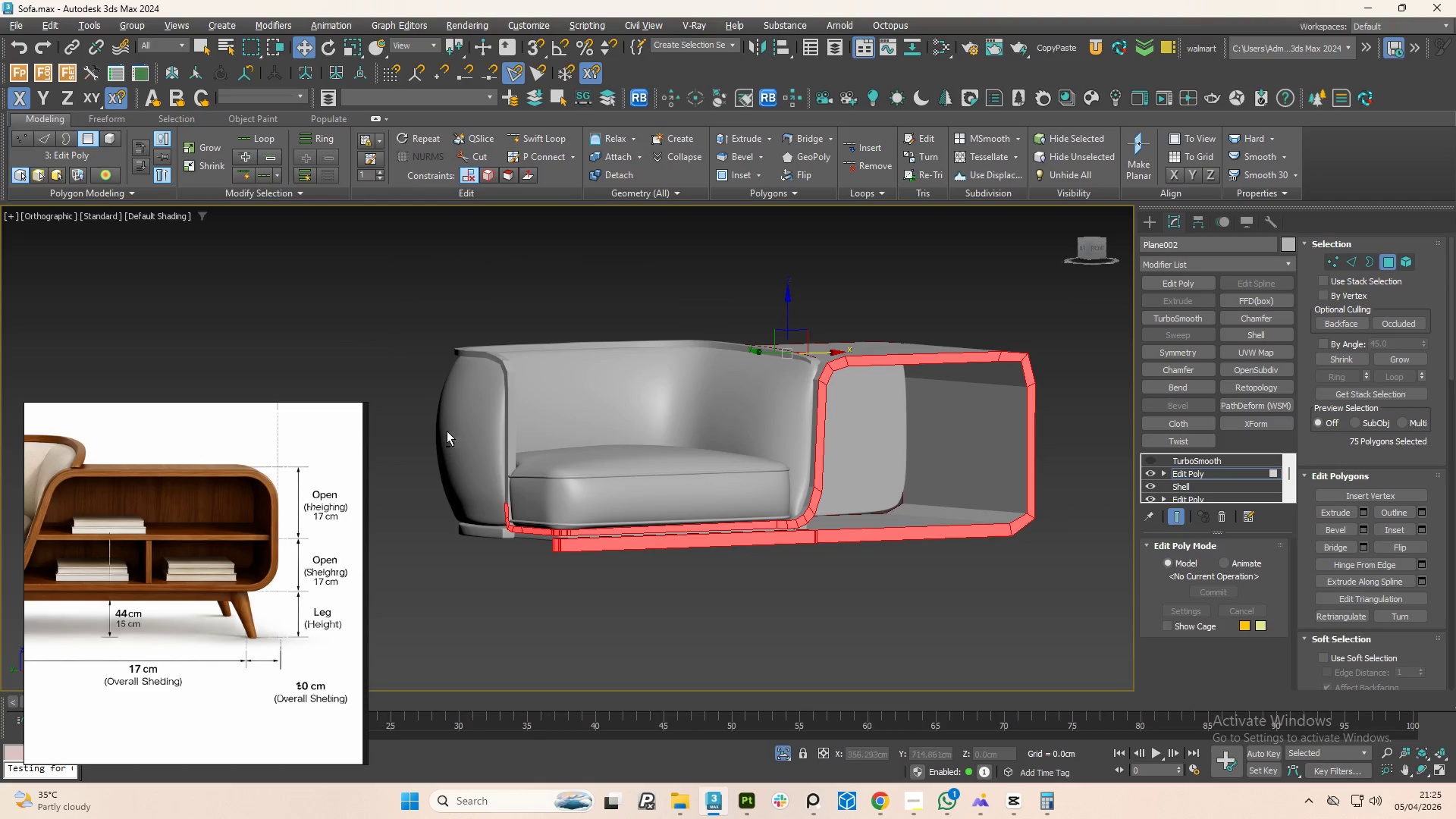 
hold_key(key=AltLeft, duration=1.5)
left_click_drag(start_coordinate=[447, 431], to_coordinate=[544, 558])
 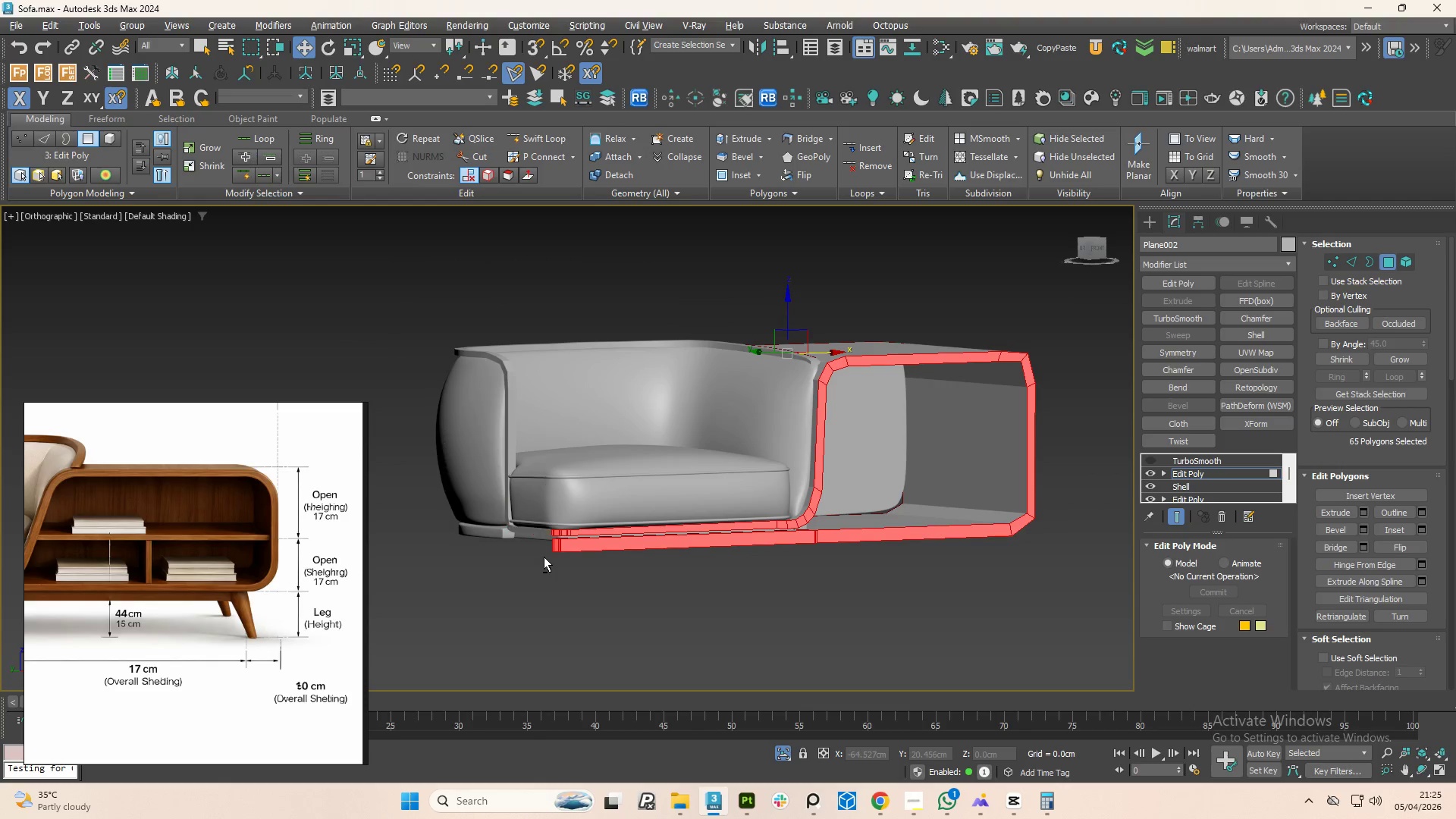 
key(Alt+AltLeft)
 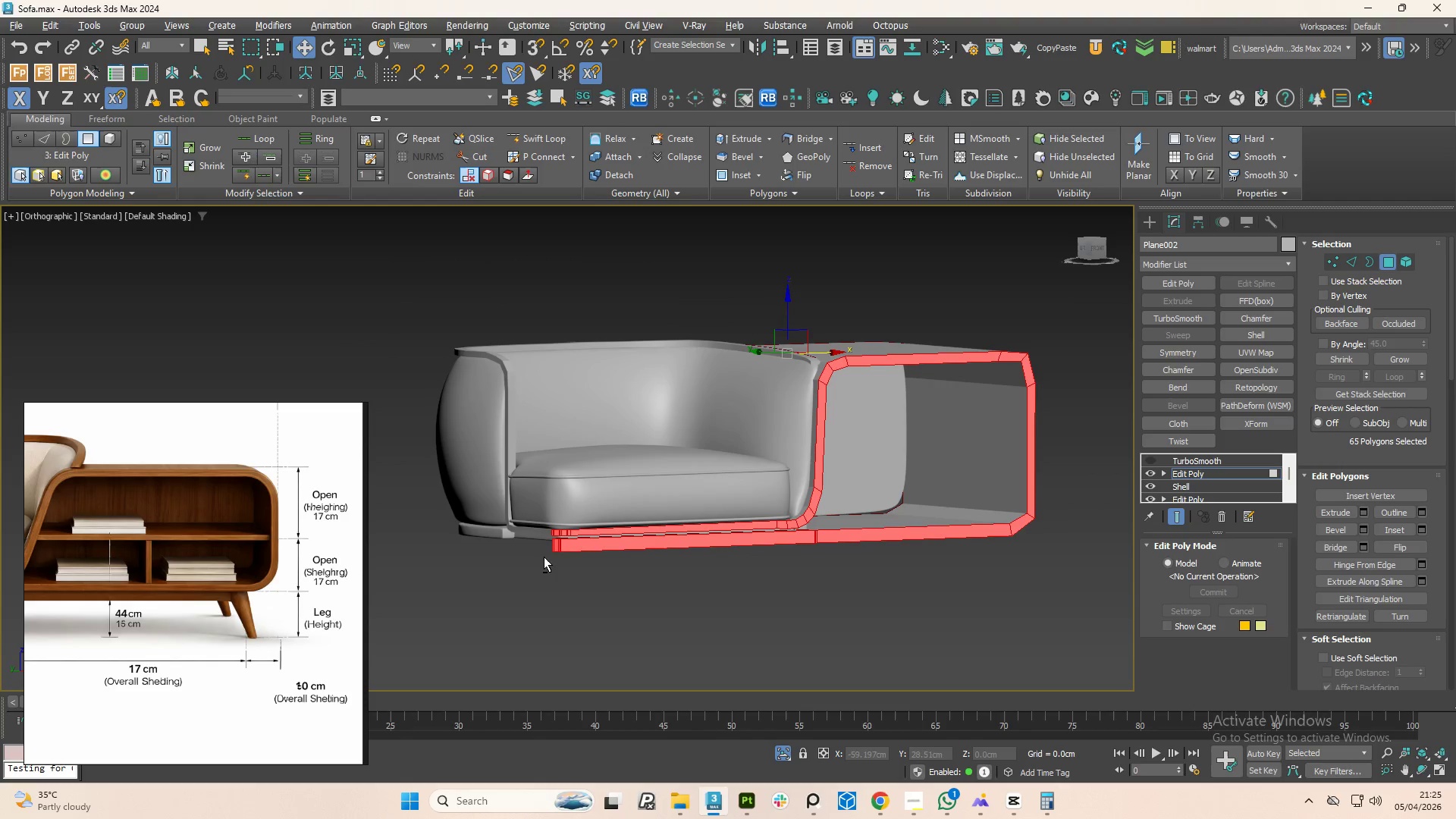 
key(Alt+AltLeft)
 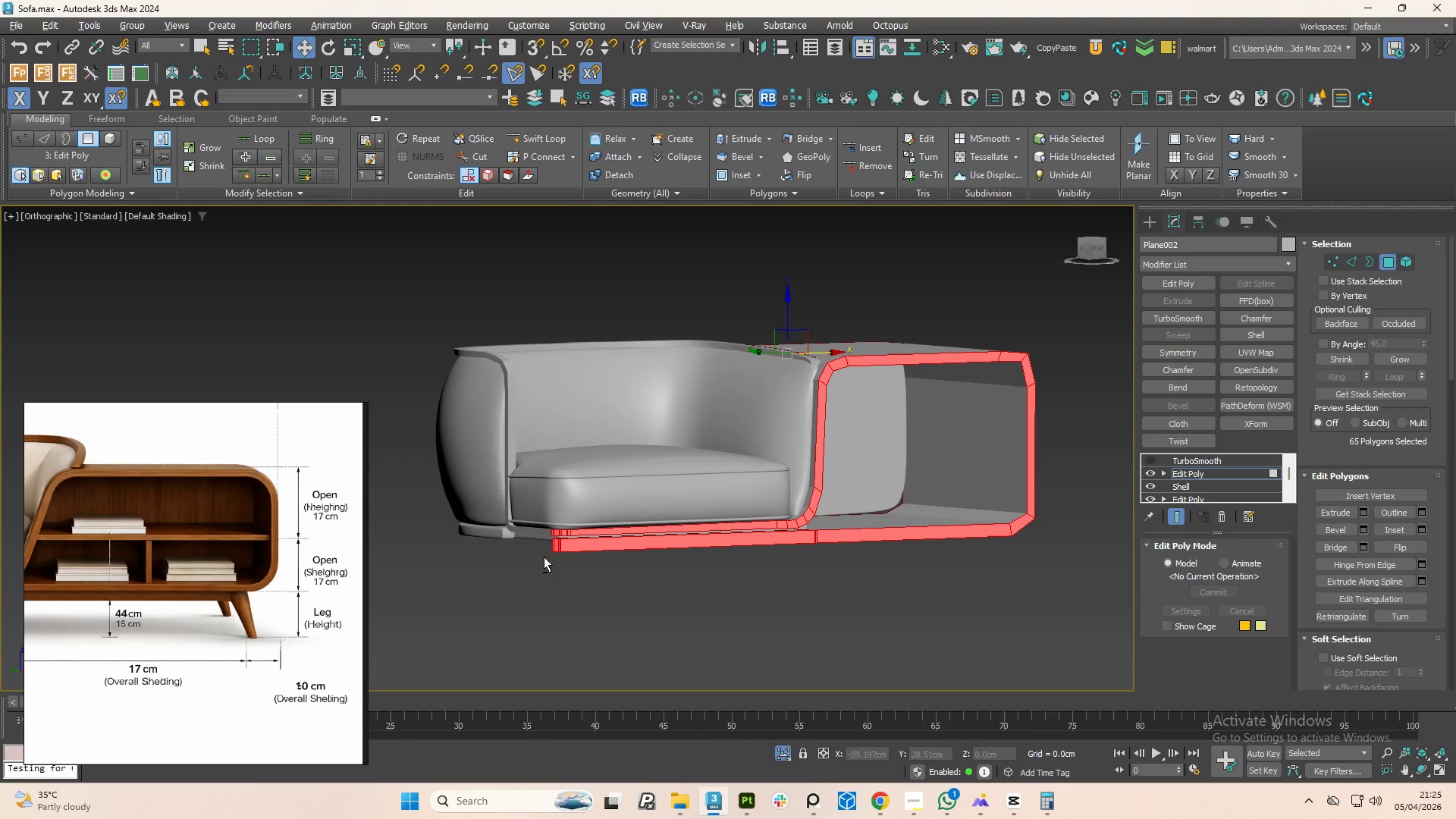 
key(Alt+AltLeft)
 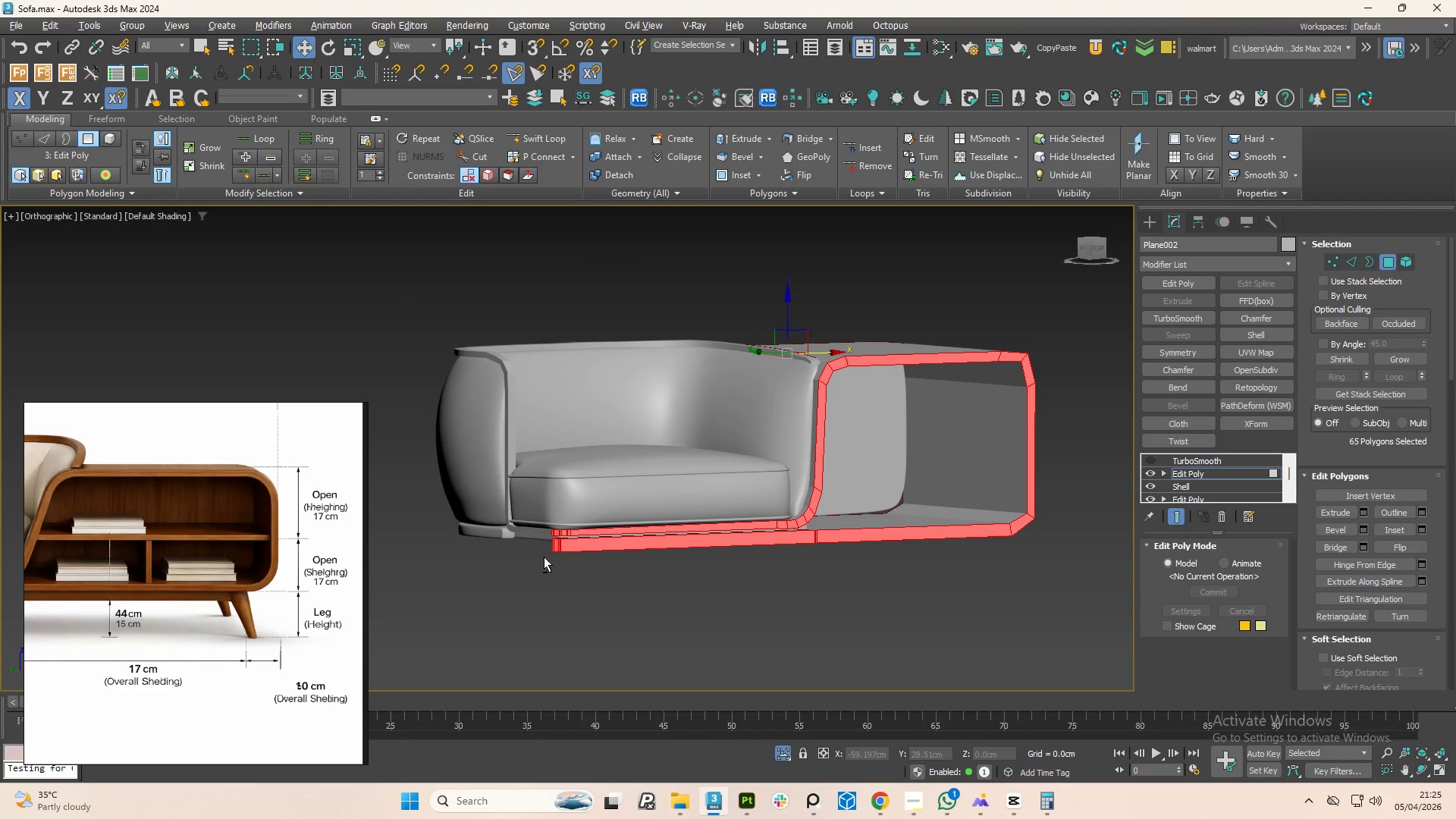 
key(Alt+AltLeft)
 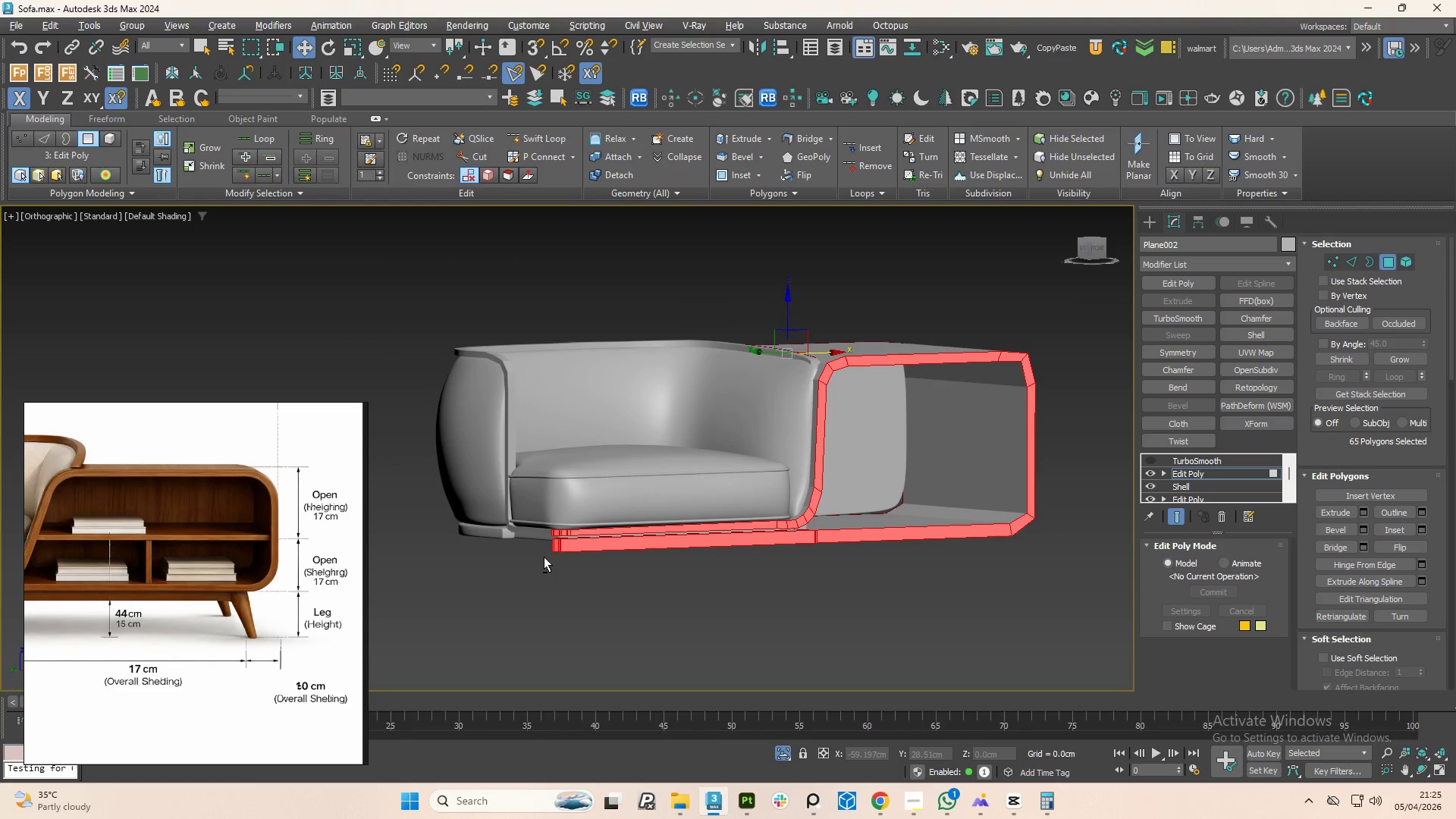 
key(Alt+AltLeft)
 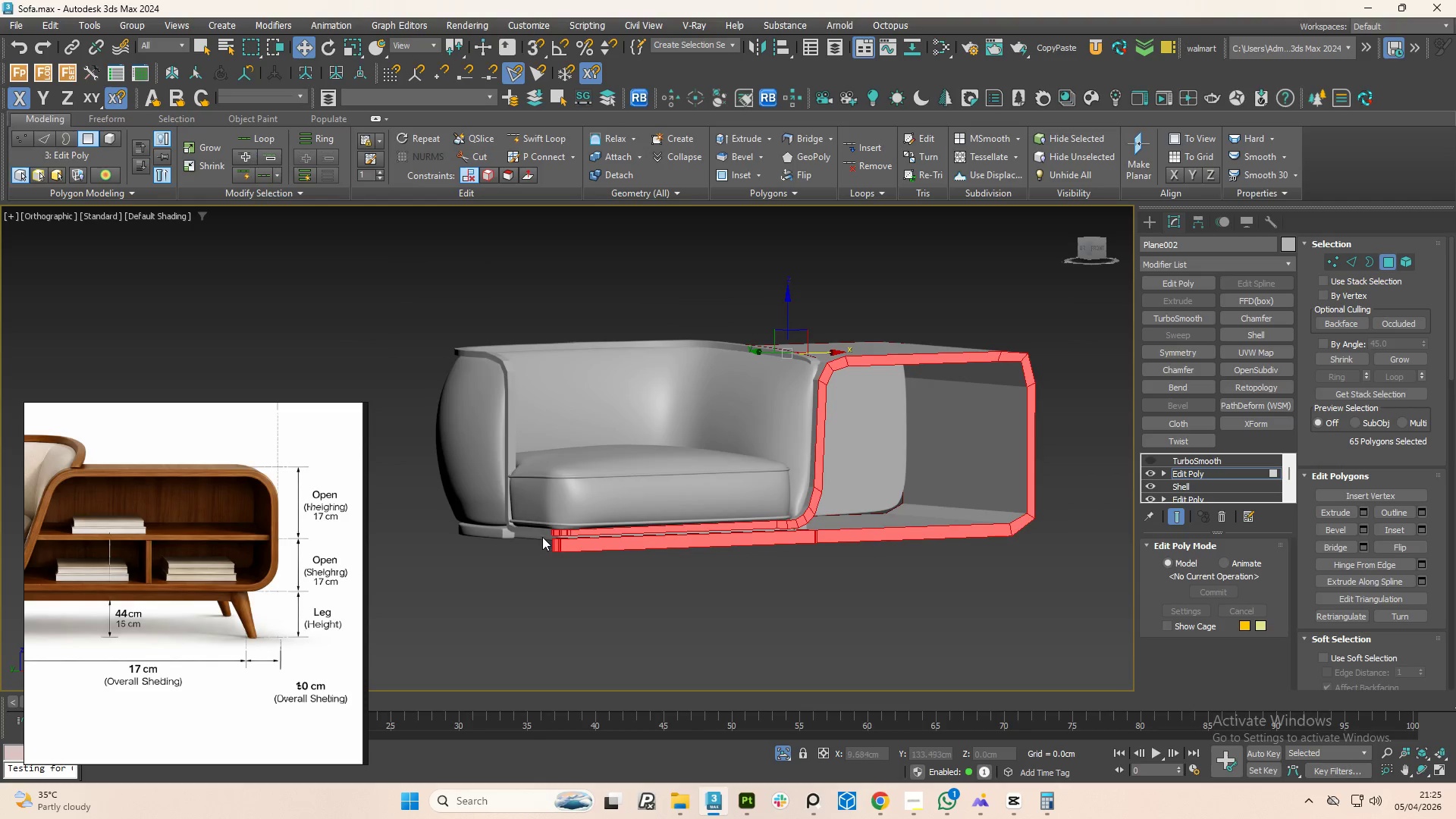 
hold_key(key=AltLeft, duration=0.88)
 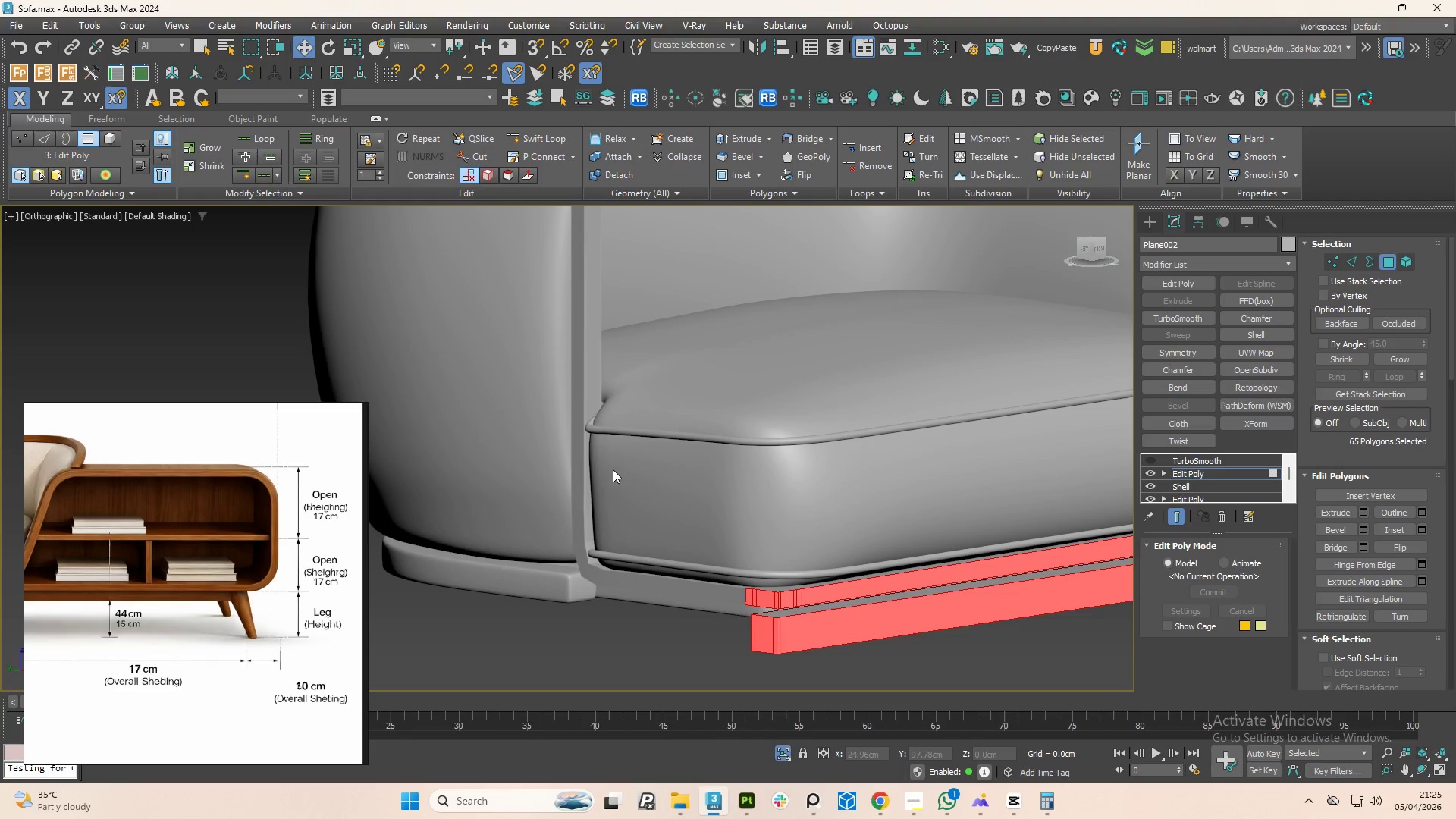 
scroll: coordinate [542, 537], scroll_direction: up, amount: 3.0
 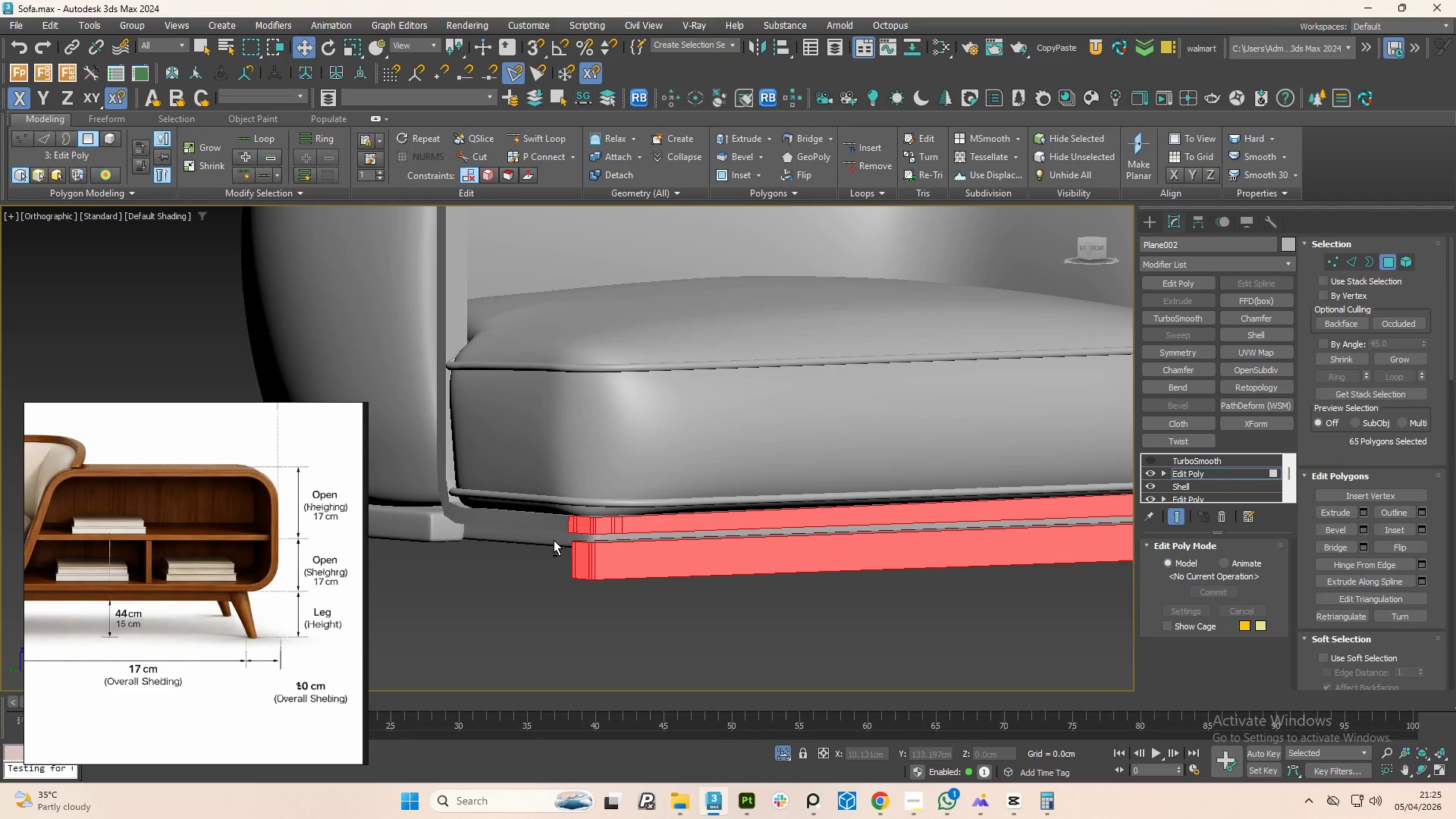 
hold_key(key=AltLeft, duration=1.5)
left_click_drag(start_coordinate=[623, 436], to_coordinate=[779, 605])
 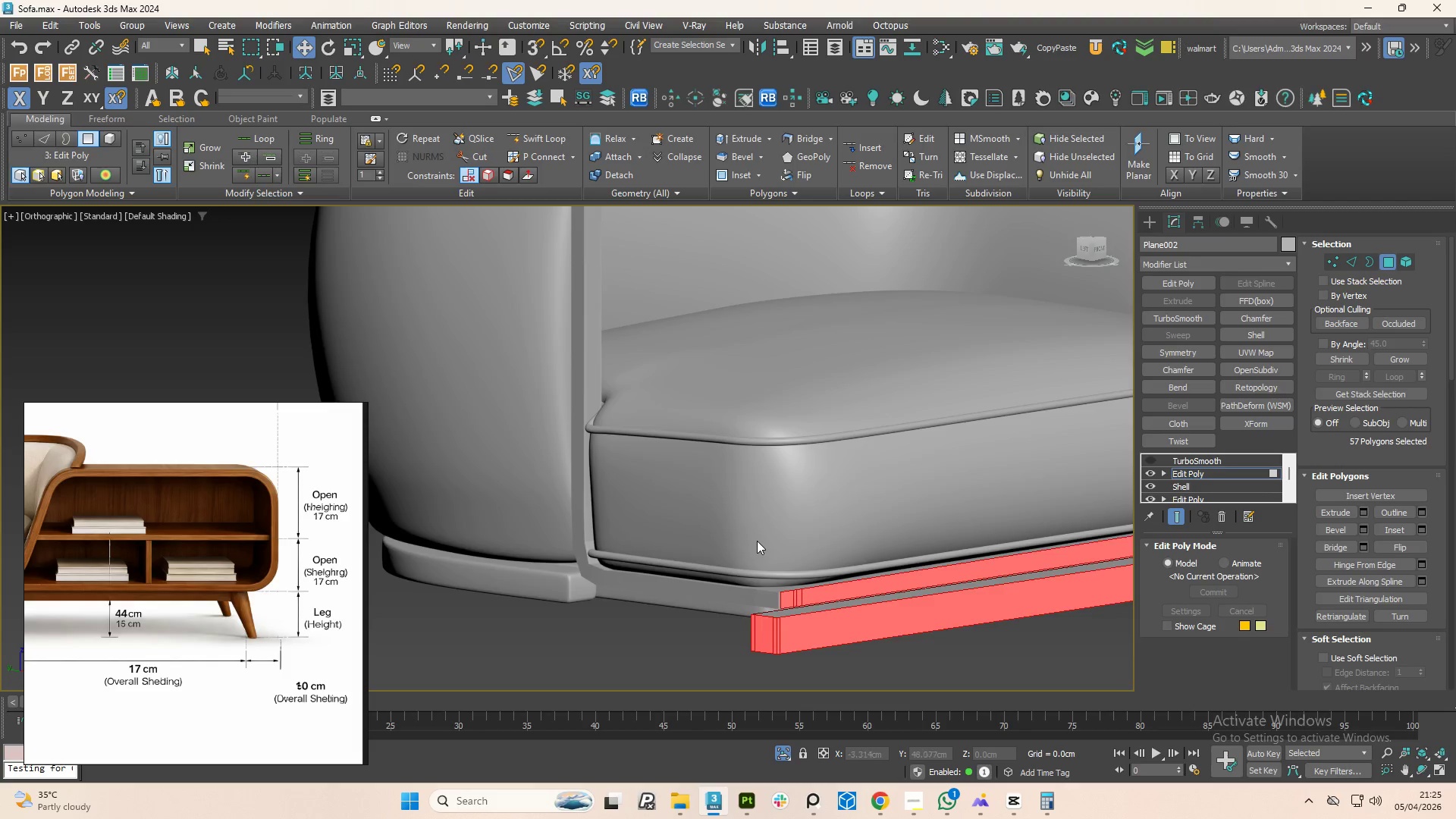 
hold_key(key=AltLeft, duration=0.95)
 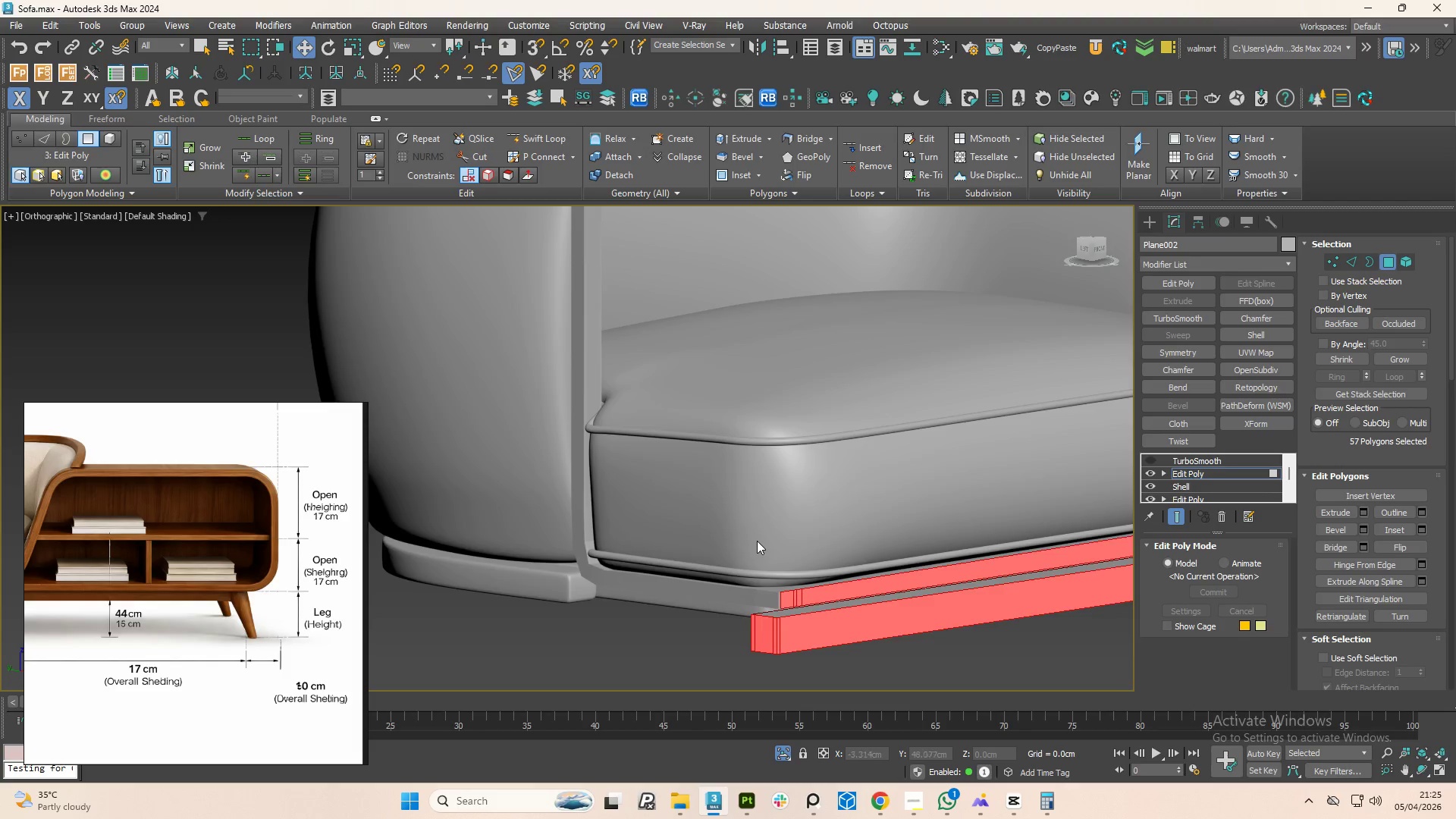 
hold_key(key=AltLeft, duration=0.5)
 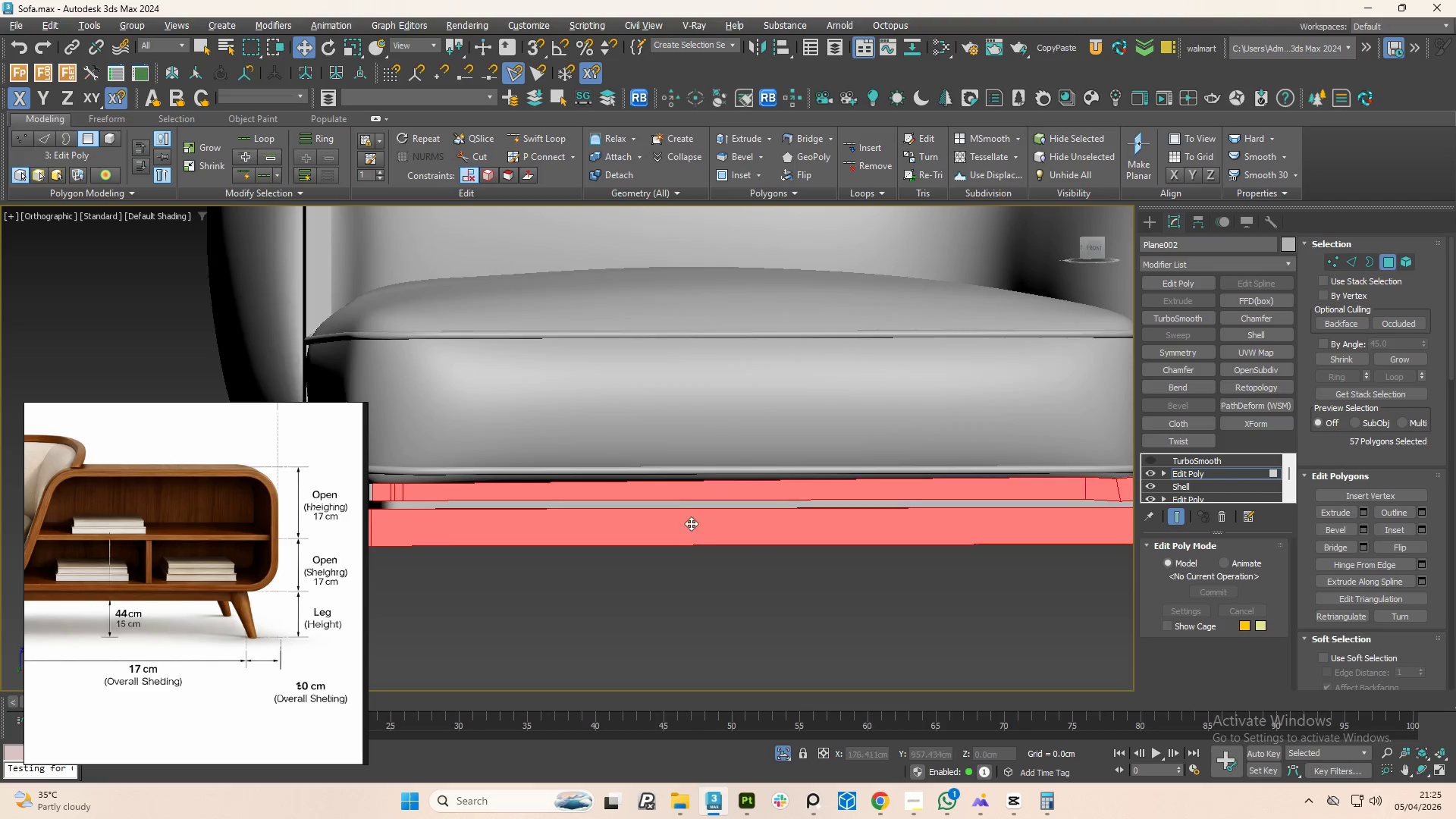 
hold_key(key=AltLeft, duration=1.52)
 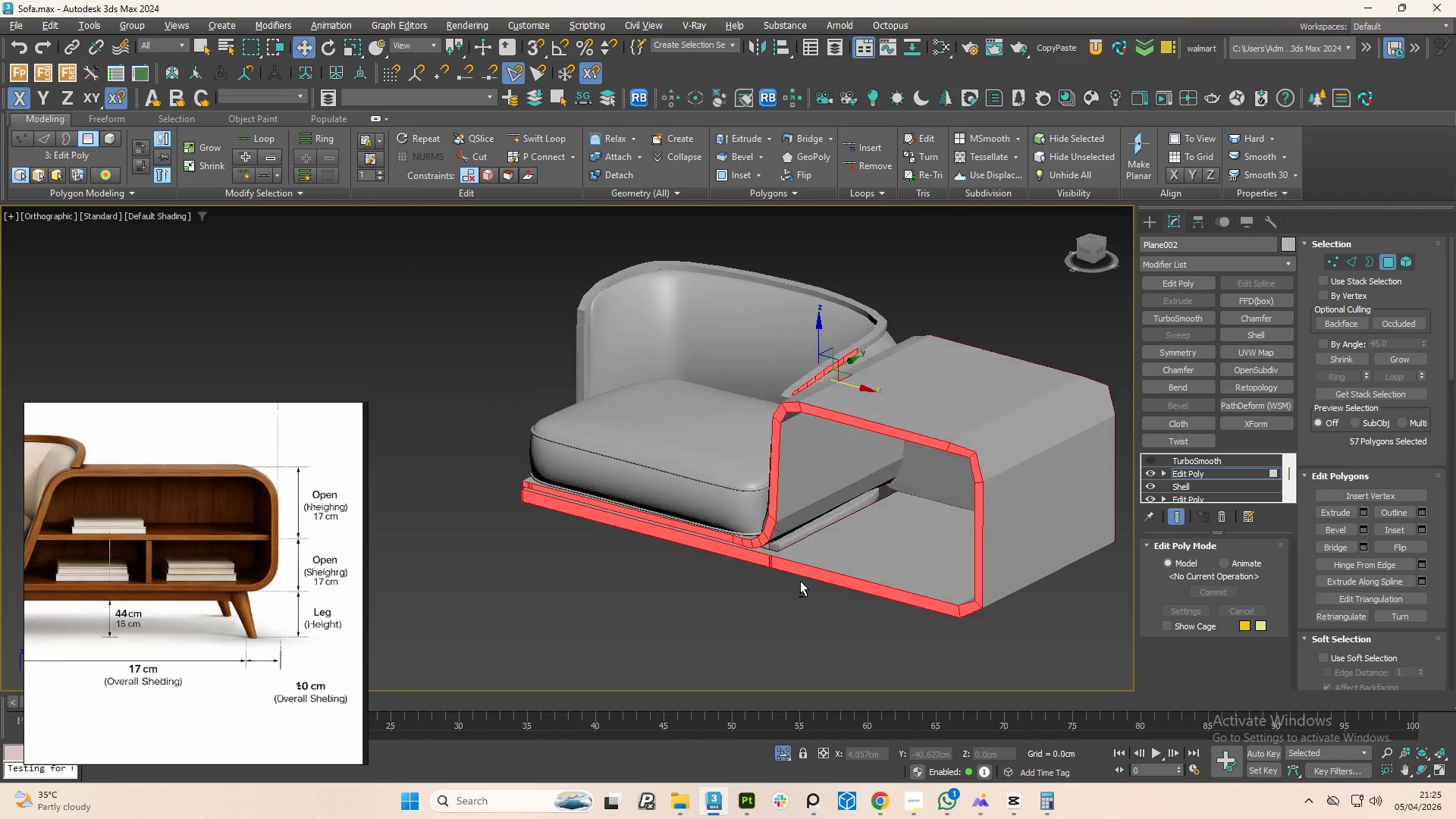 
scroll: coordinate [693, 531], scroll_direction: down, amount: 3.0
 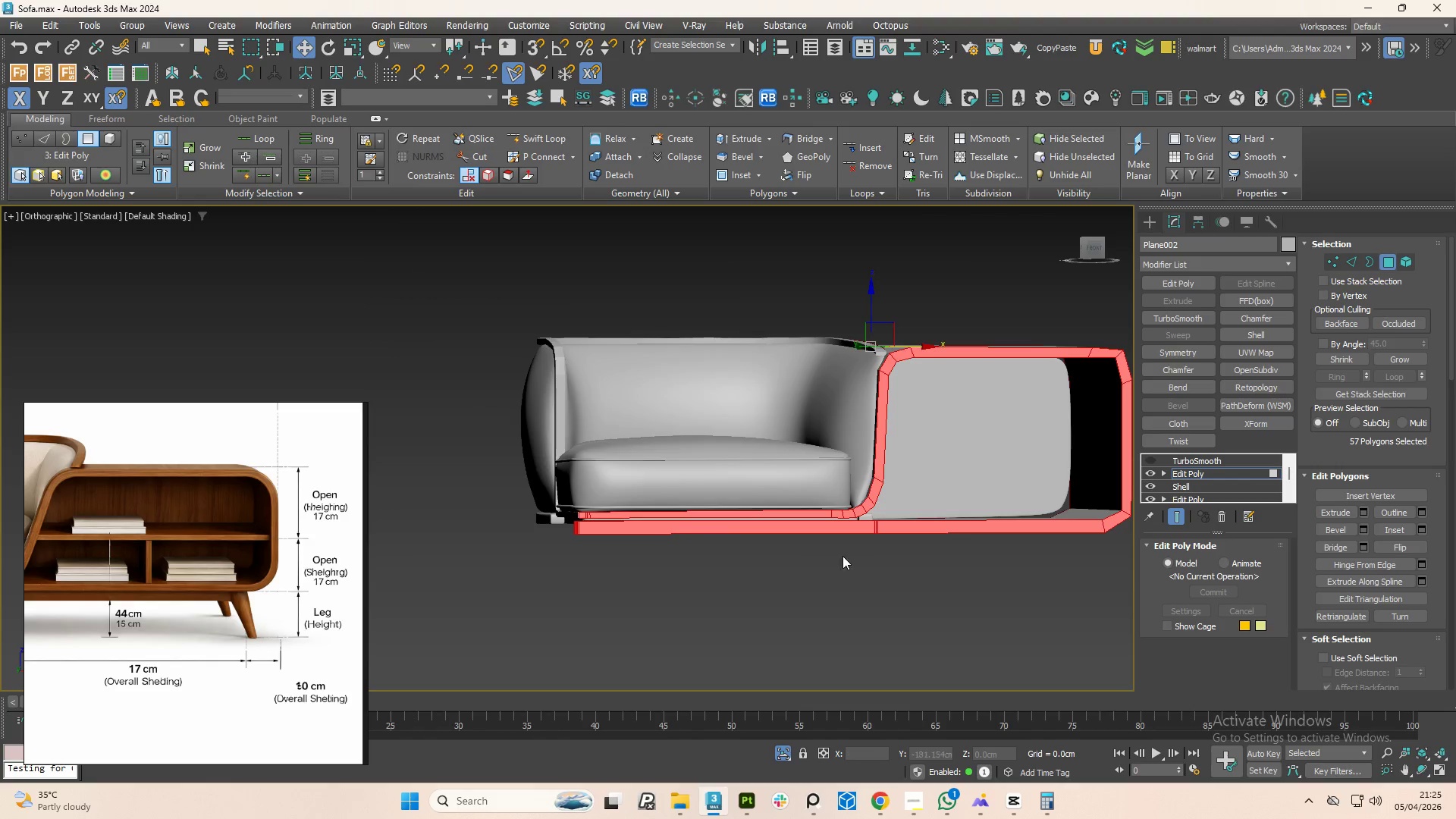 
key(Alt+AltLeft)
 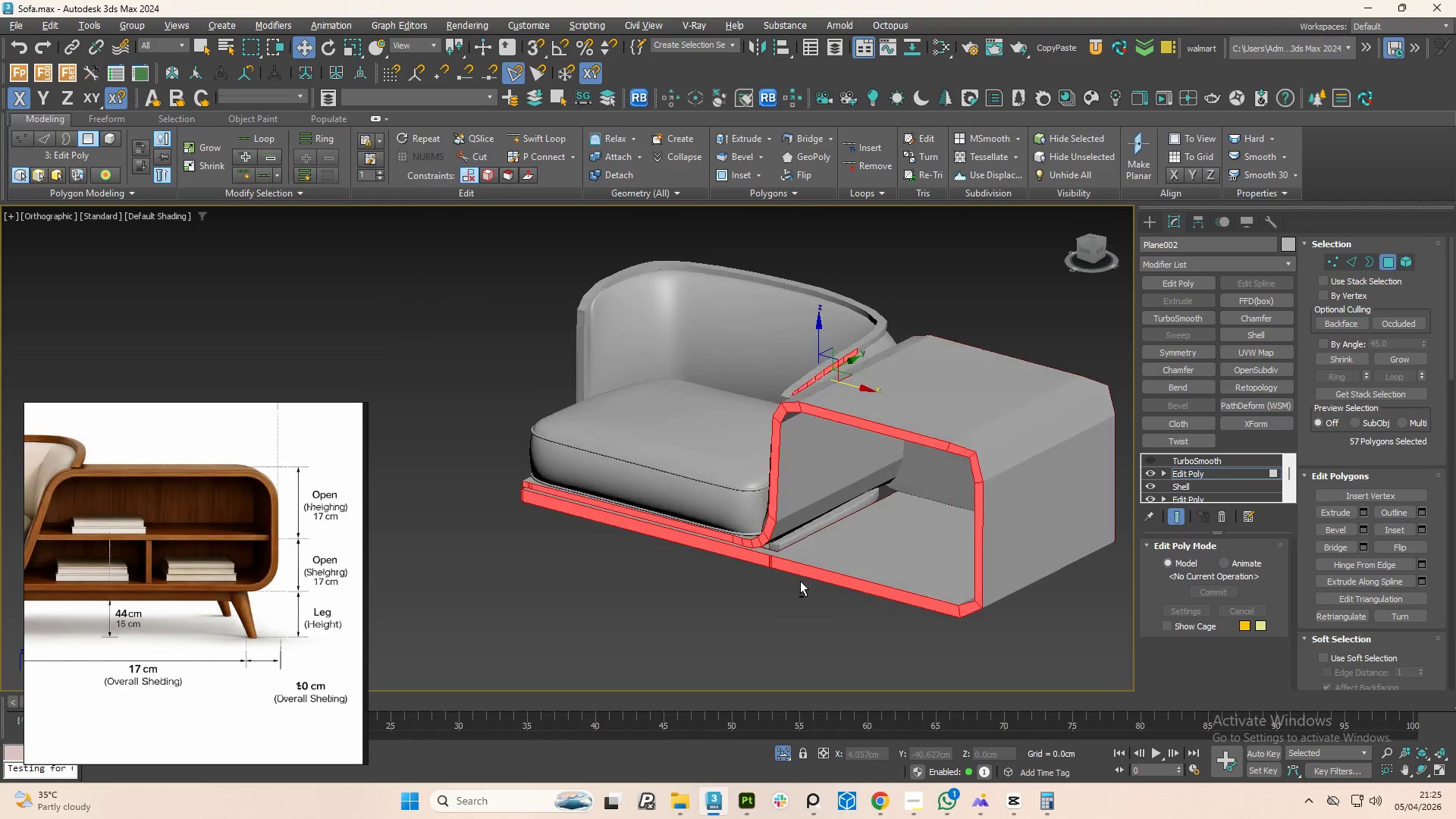 
key(Alt+AltLeft)
 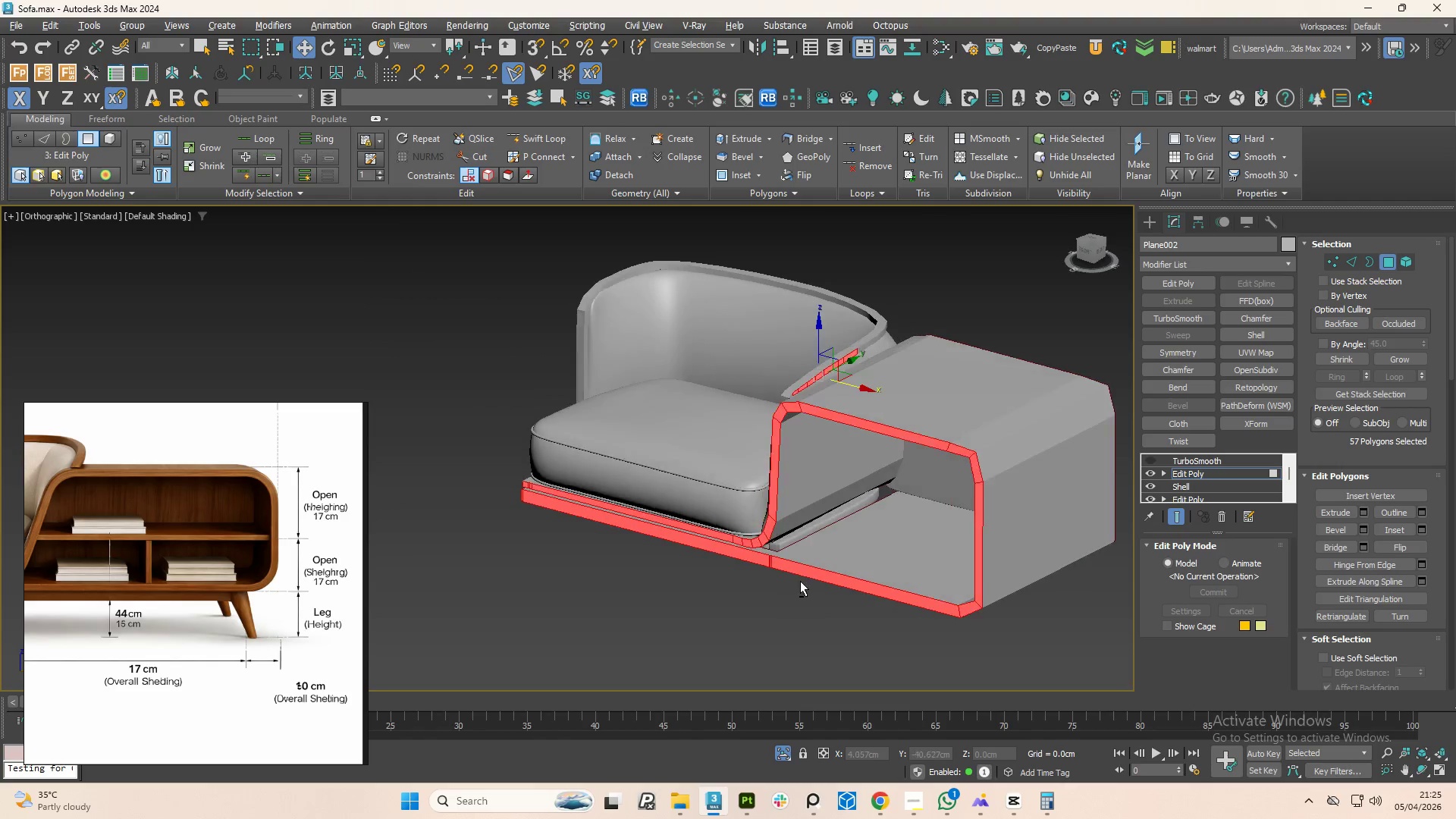 
key(Alt+AltLeft)
 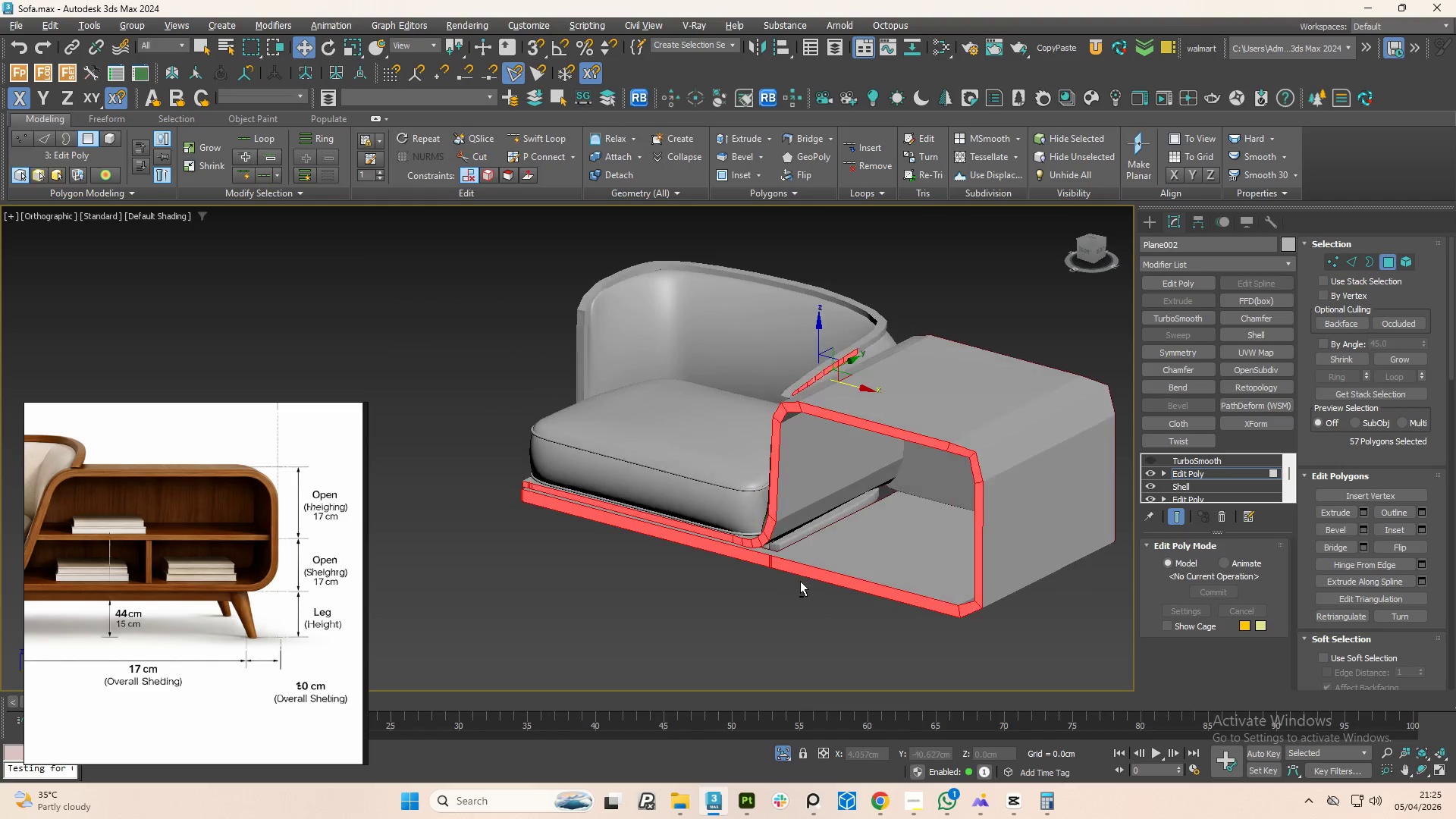 
key(Alt+AltLeft)
 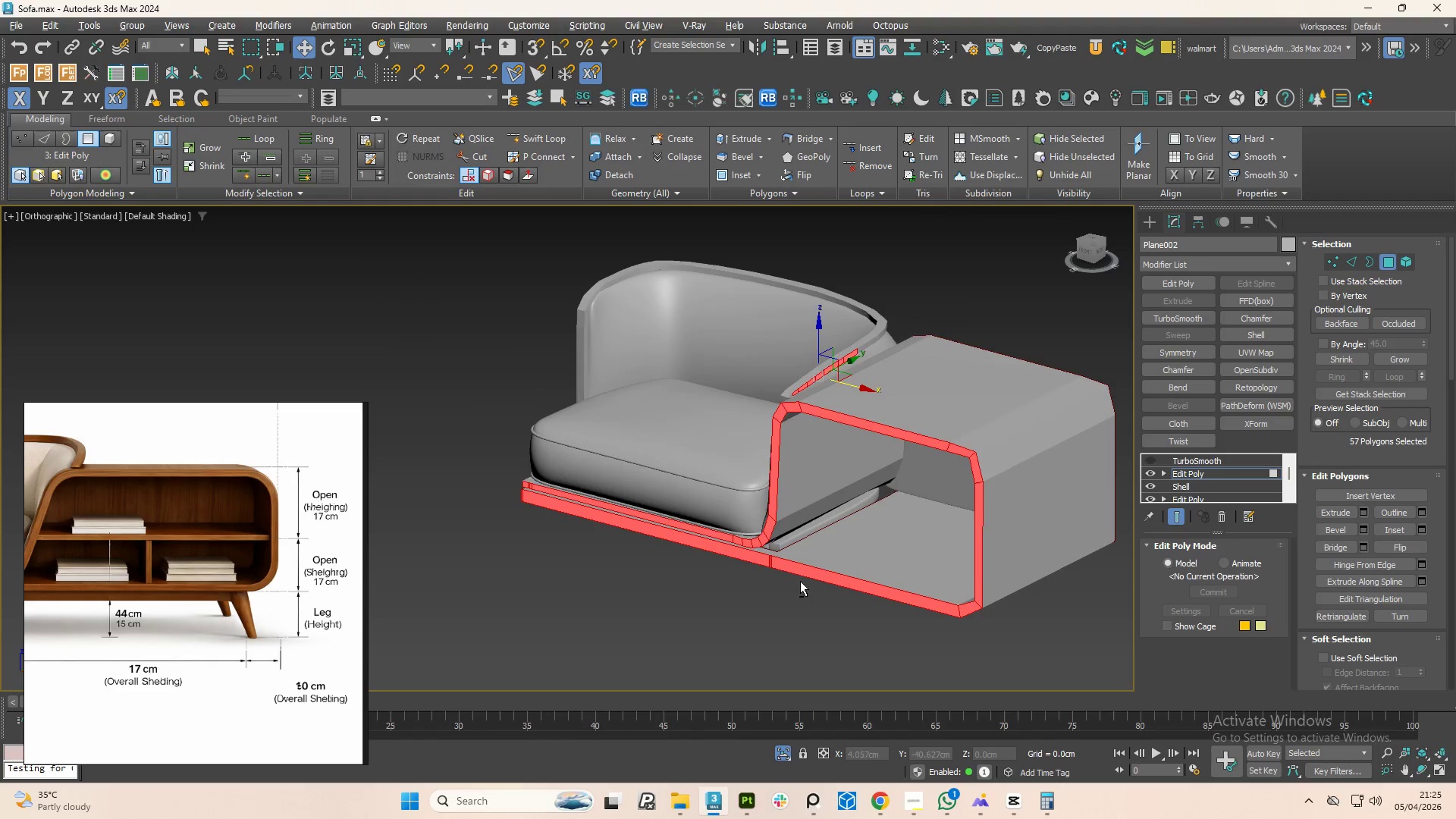 
key(Alt+AltLeft)
 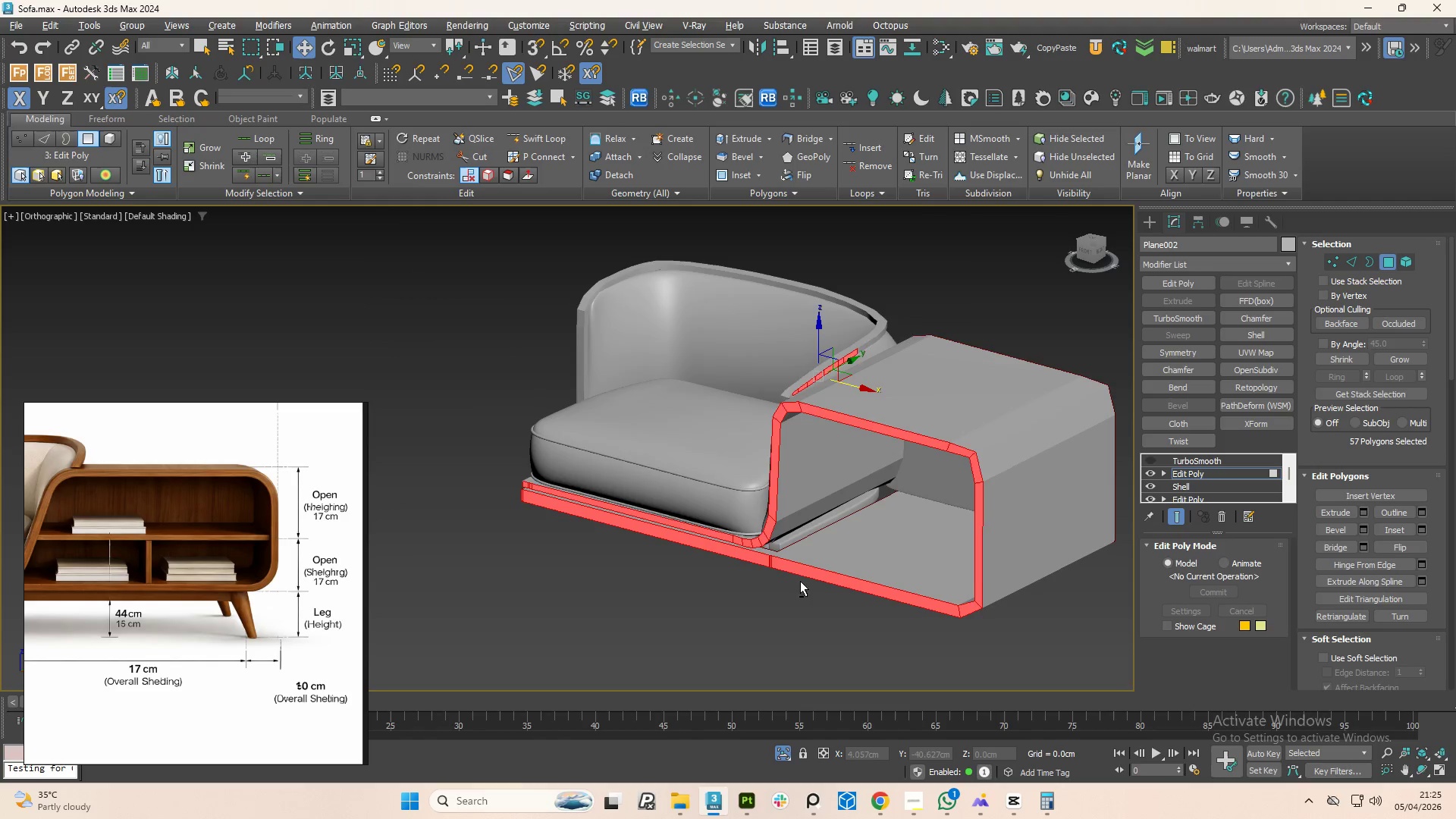 
key(Alt+AltLeft)
 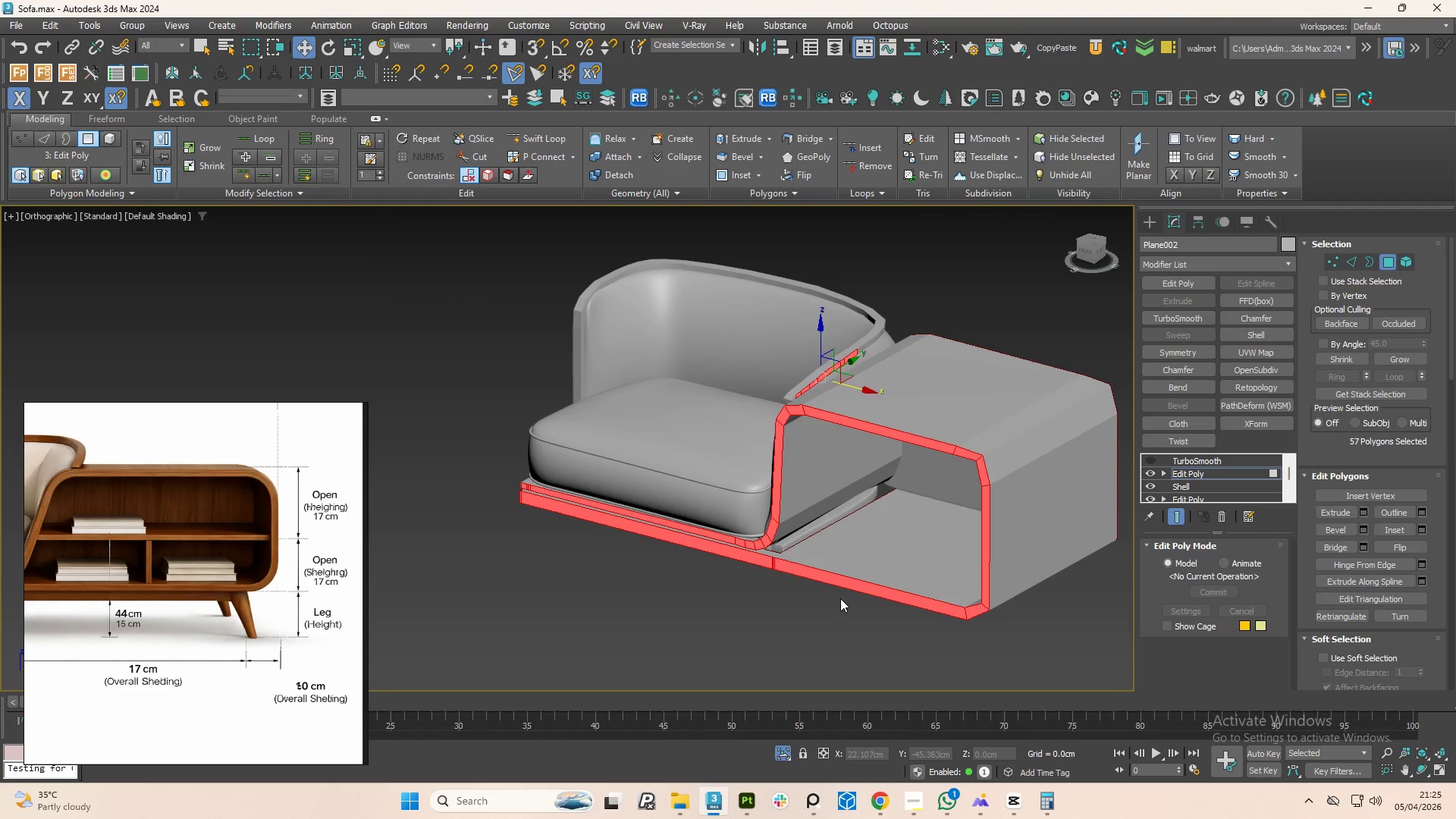 
key(Control+V)
 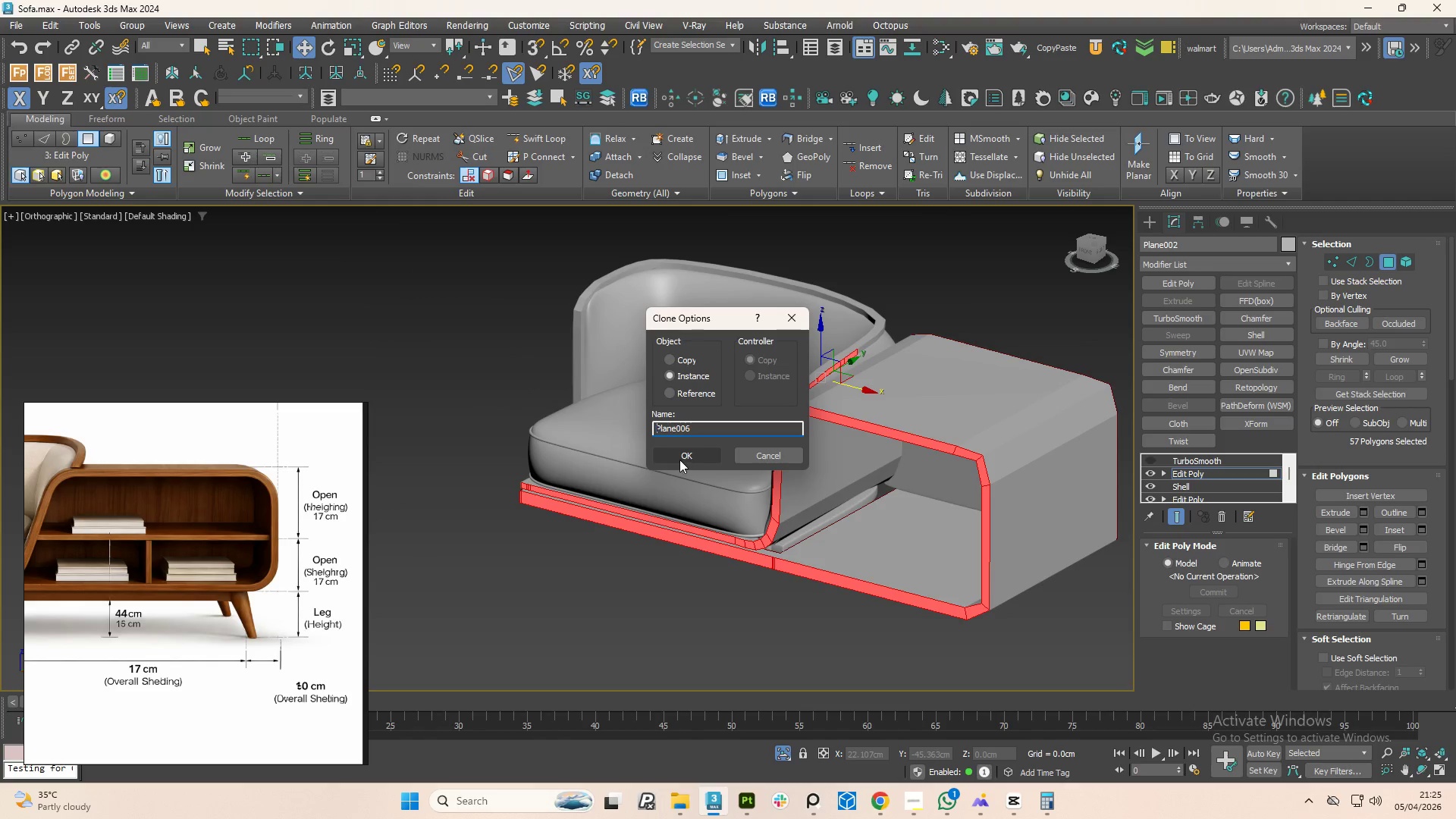 
left_click([690, 450])
 